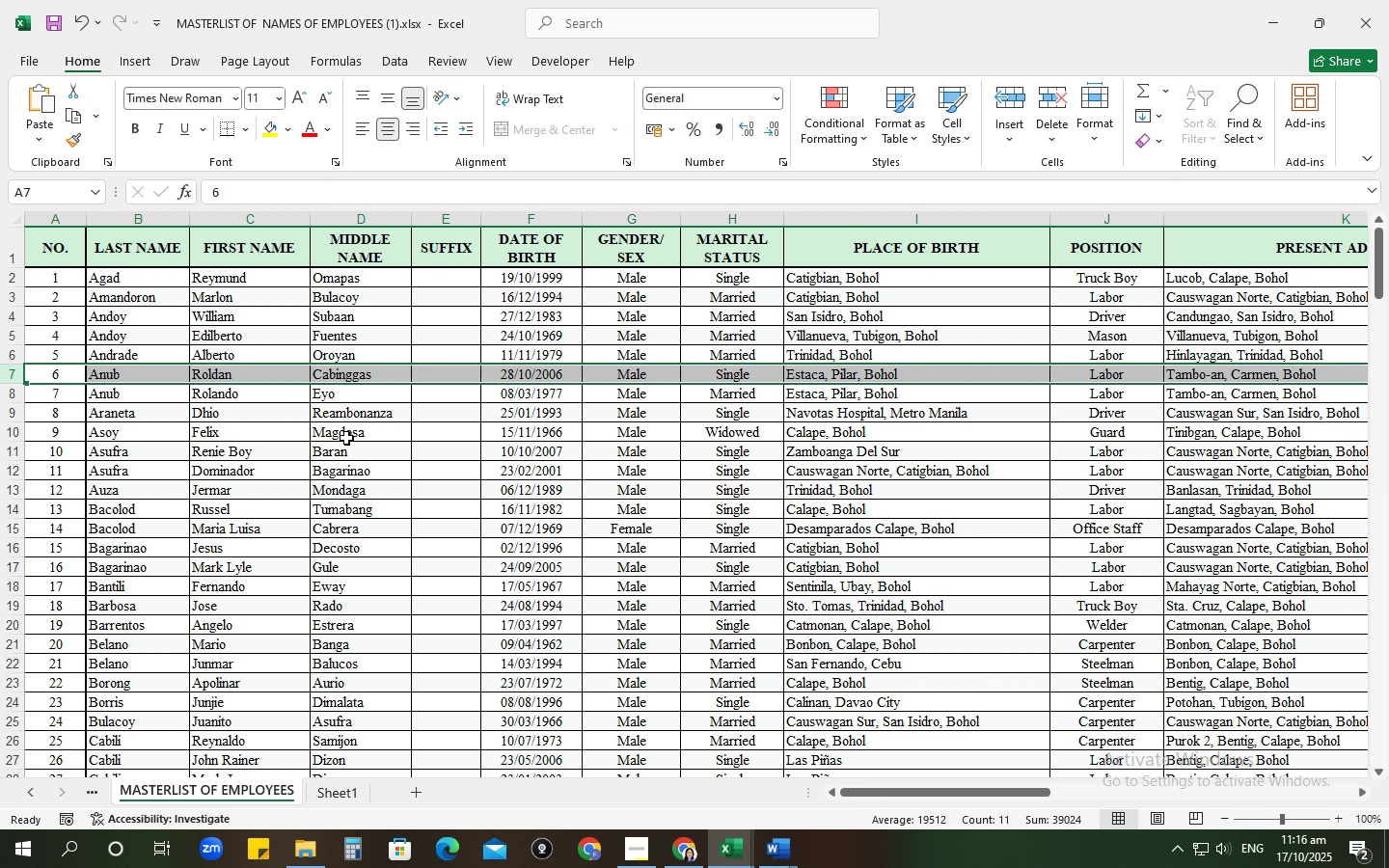 
scroll: coordinate [138, 729], scroll_direction: down, amount: 19.0
 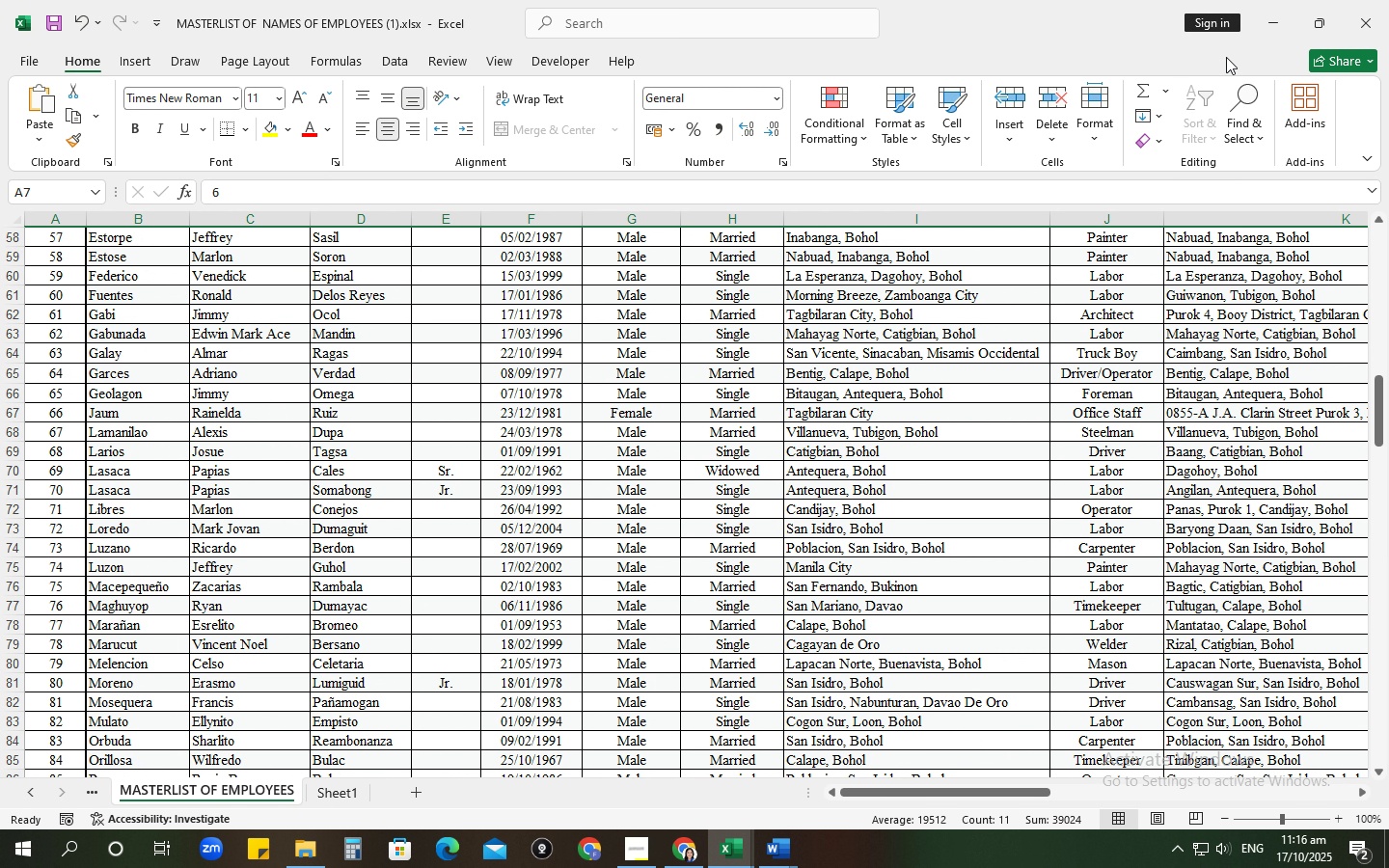 
left_click([1388, 0])
 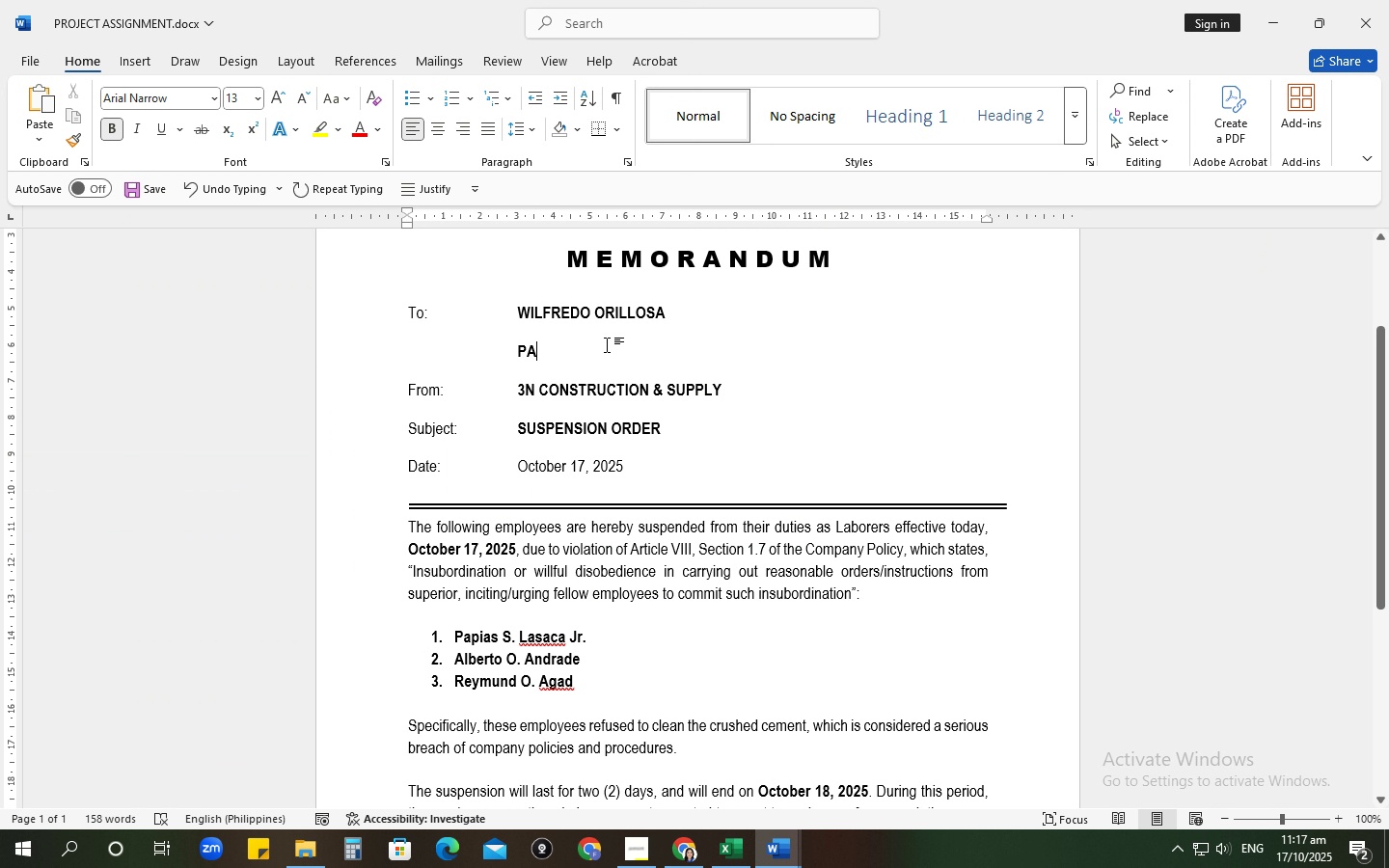 
left_click([590, 313])
 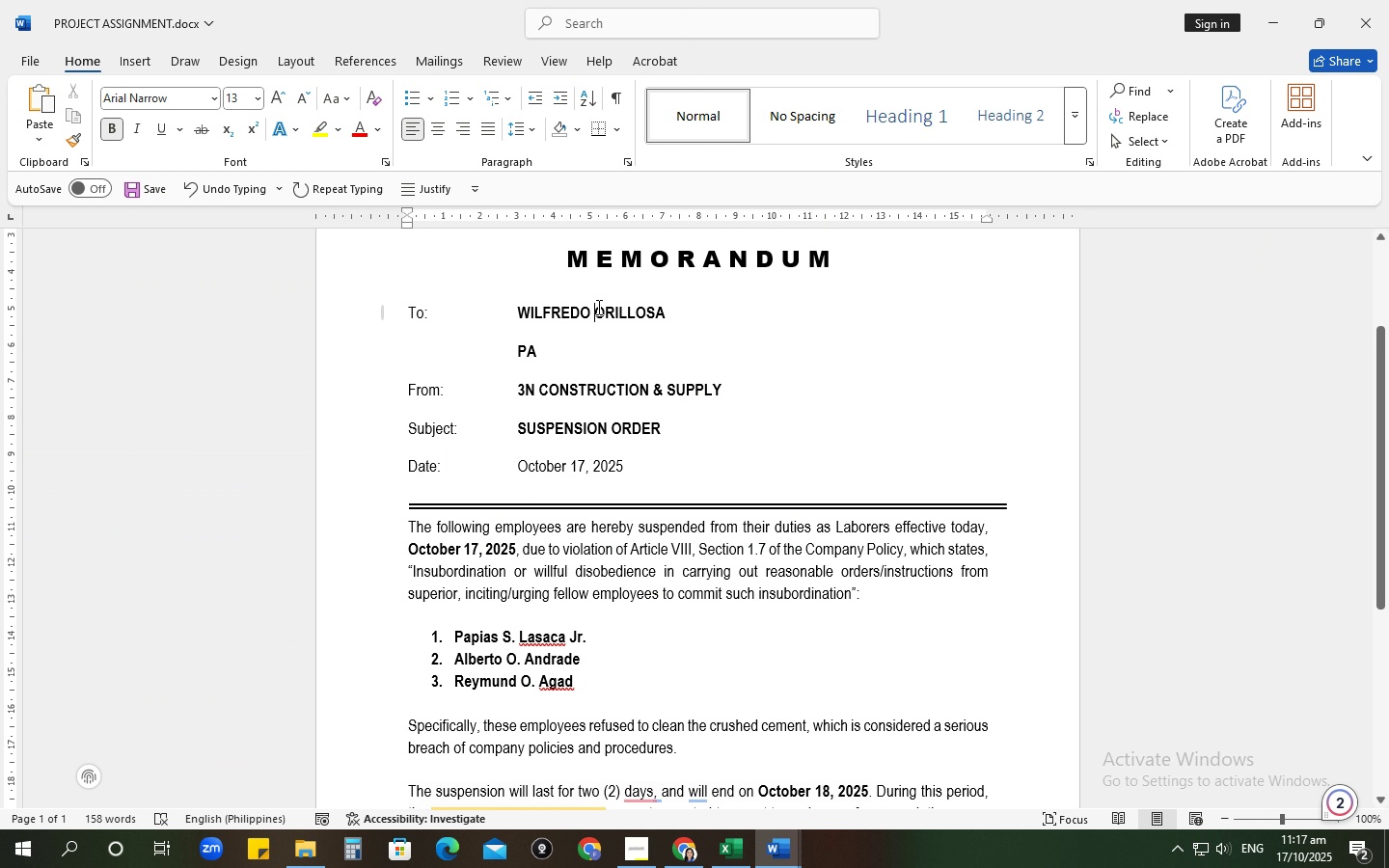 
left_click([597, 308])
 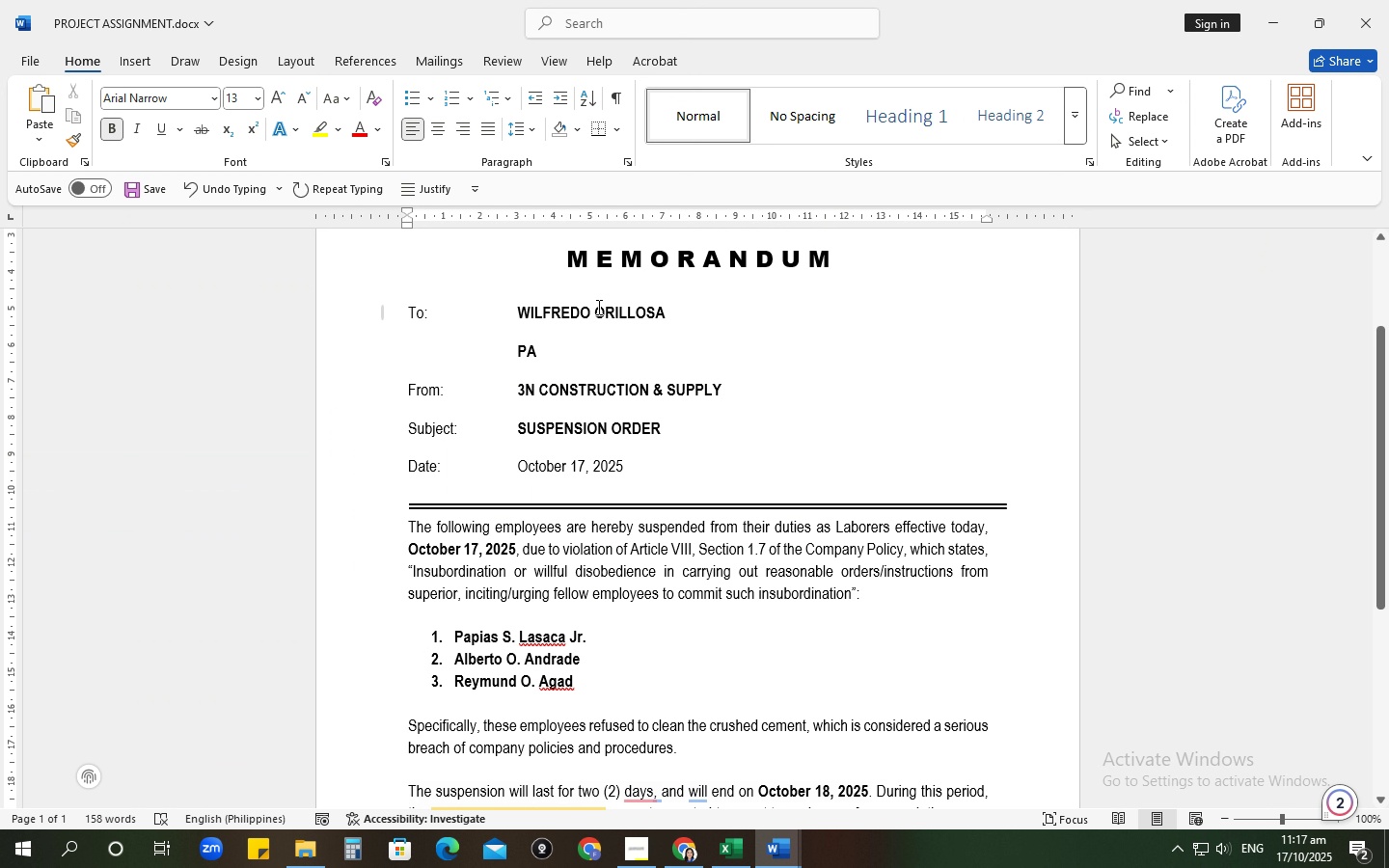 
key(B)
 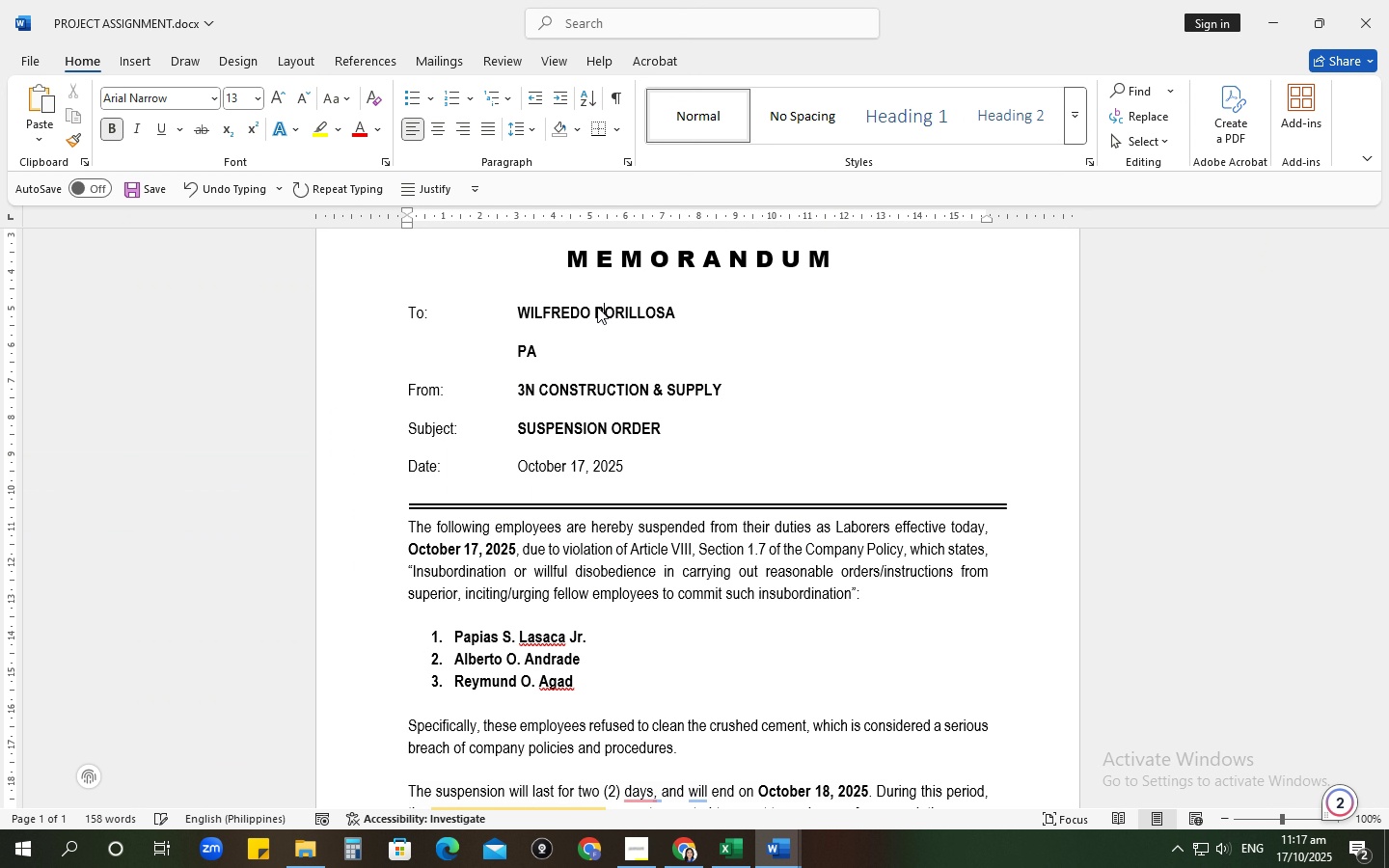 
key(Period)
 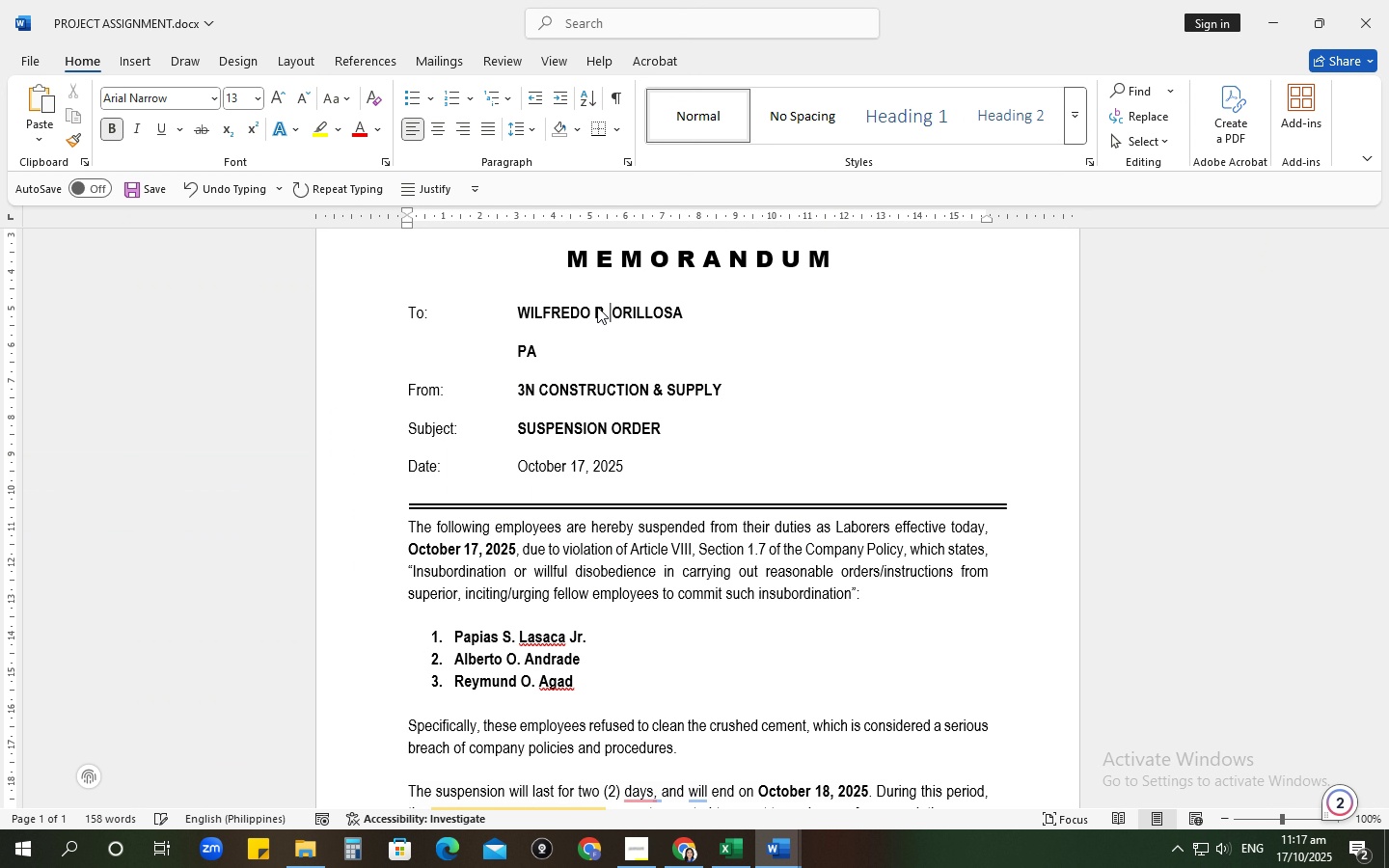 
key(Space)
 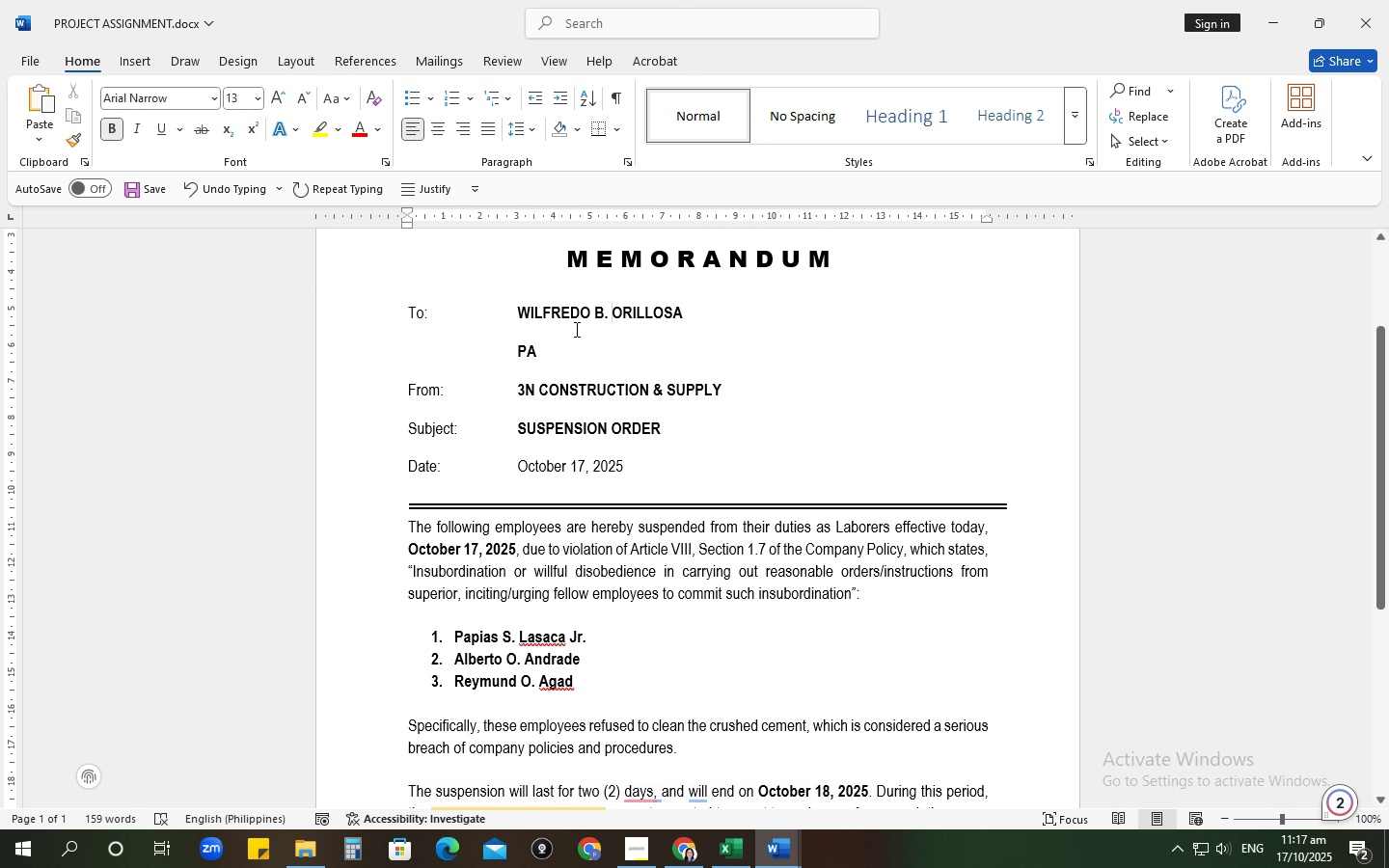 
left_click([571, 352])
 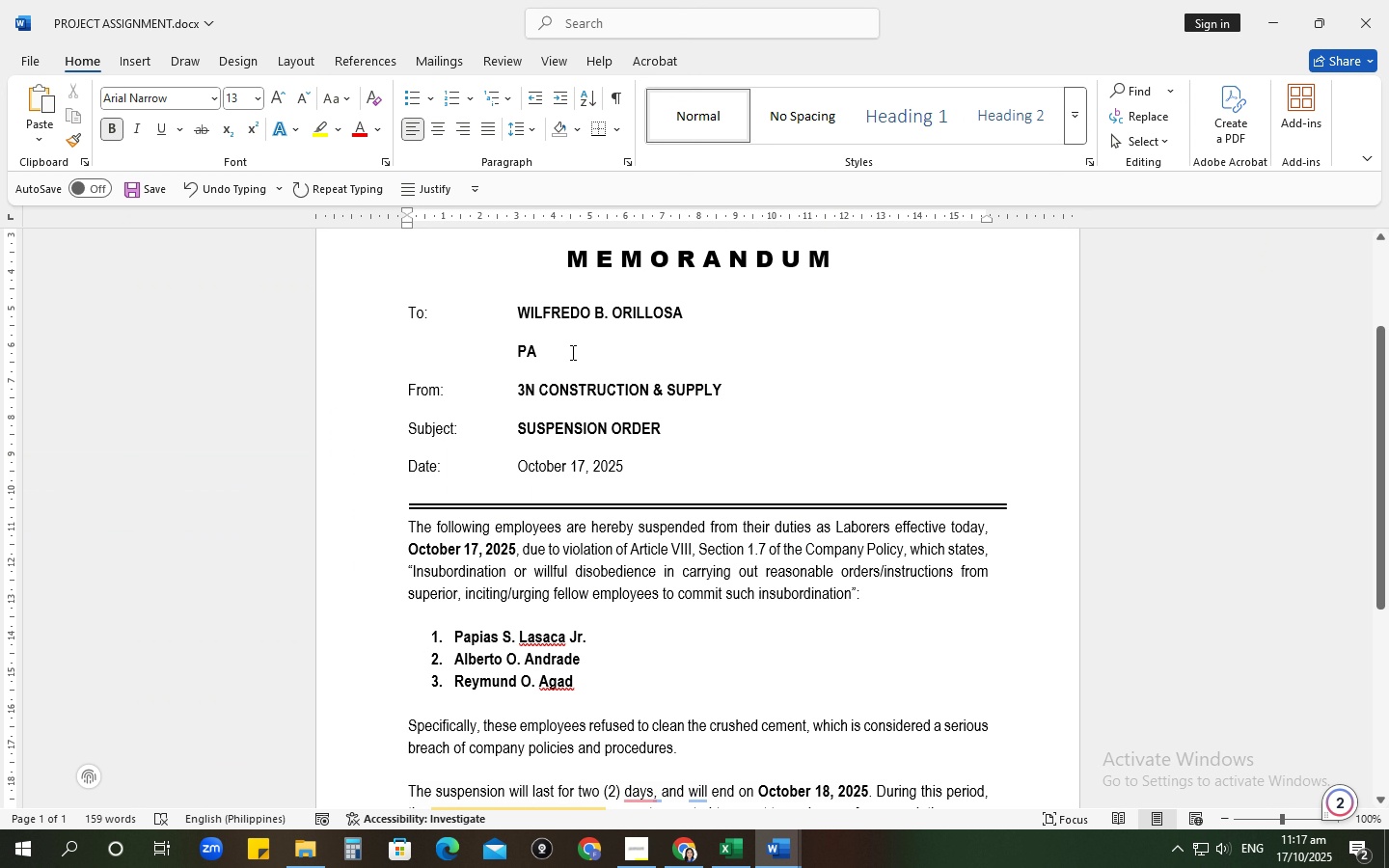 
type(PIAS S. LASACA JR.)
 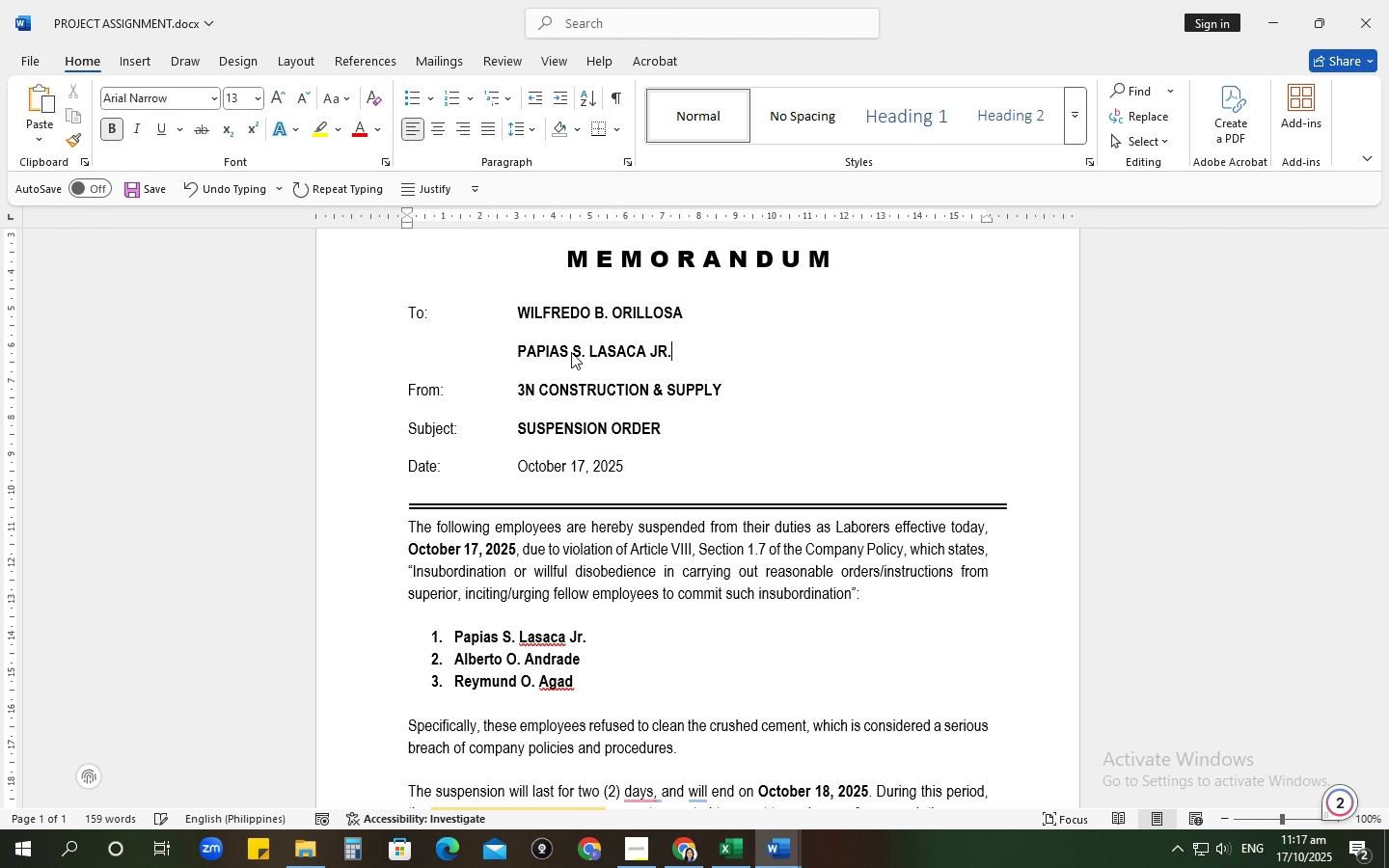 
key(Enter)
 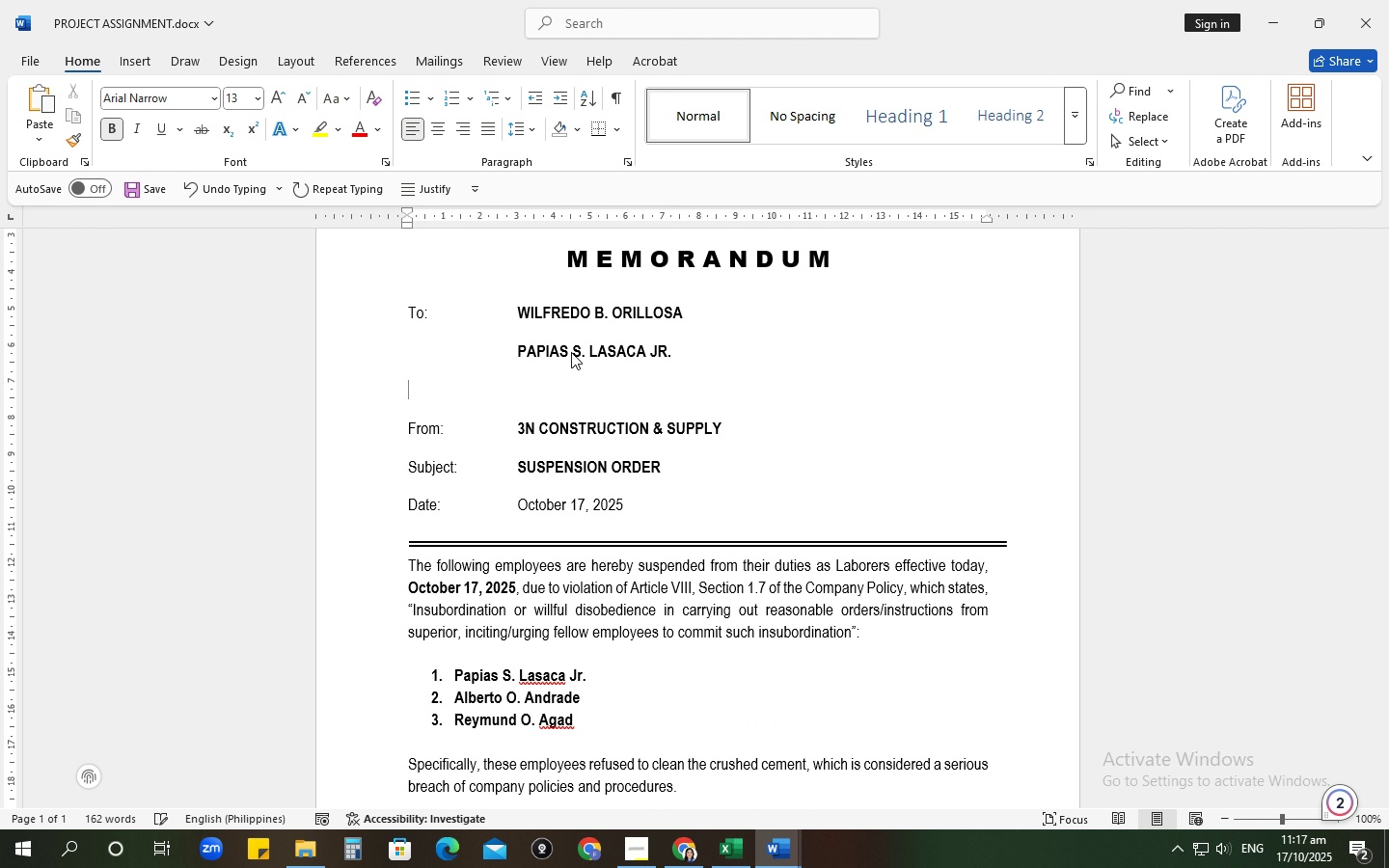 
key(Tab)
key(Tab)
type(ALBERTO O. ANDRADE)
 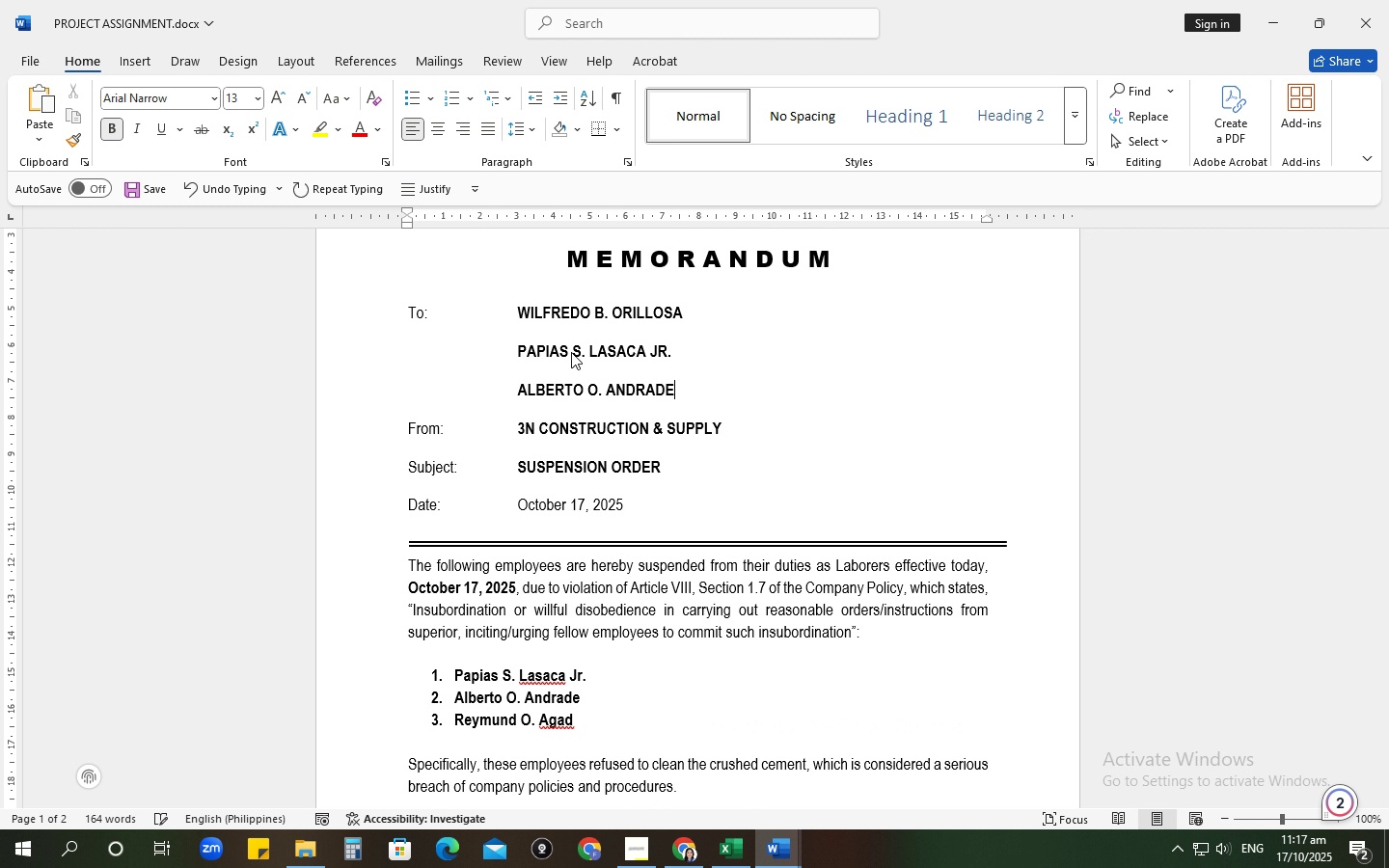 
key(Enter)
 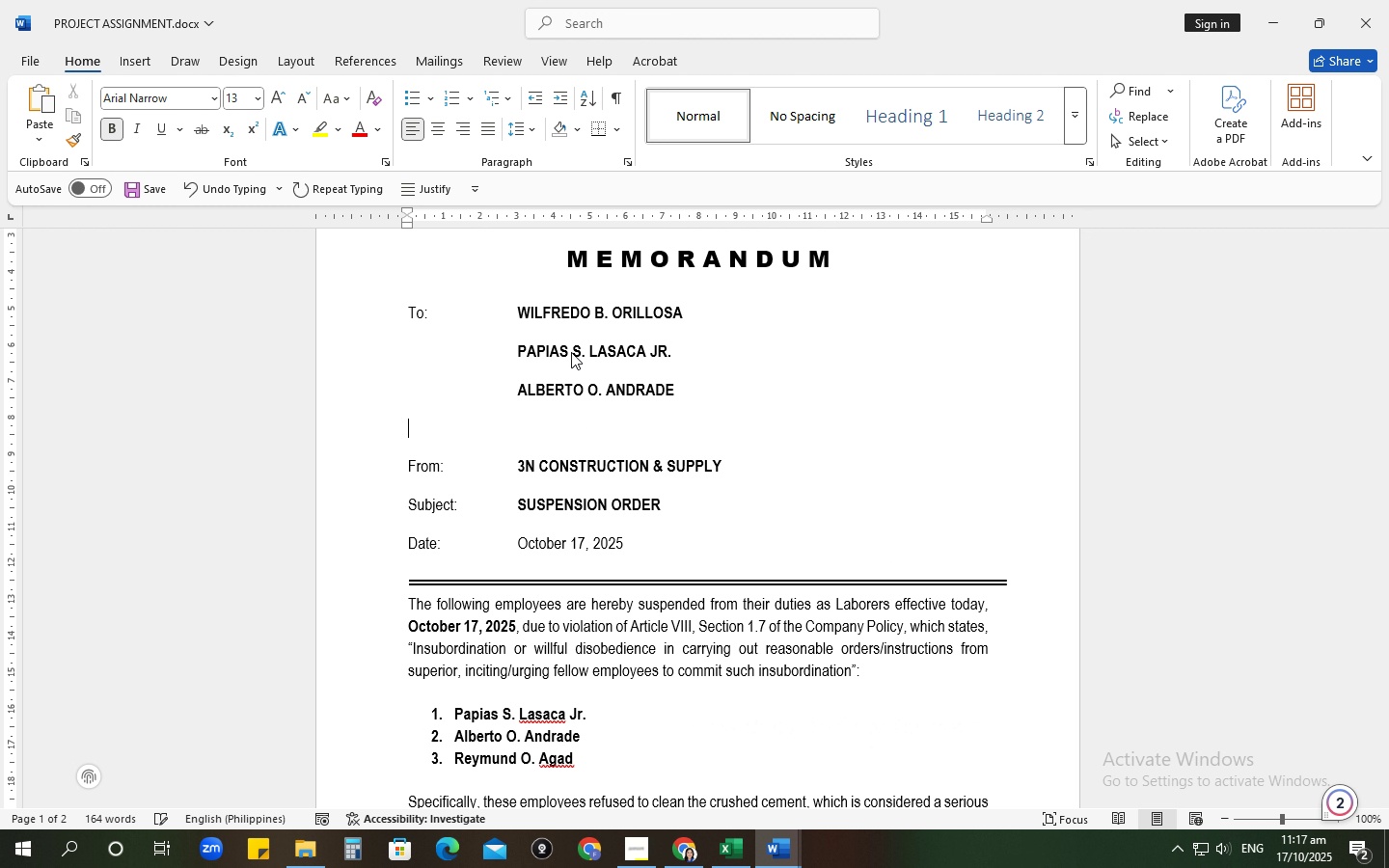 
key(Tab)
key(Tab)
type(REYMUND O. AGAD)
 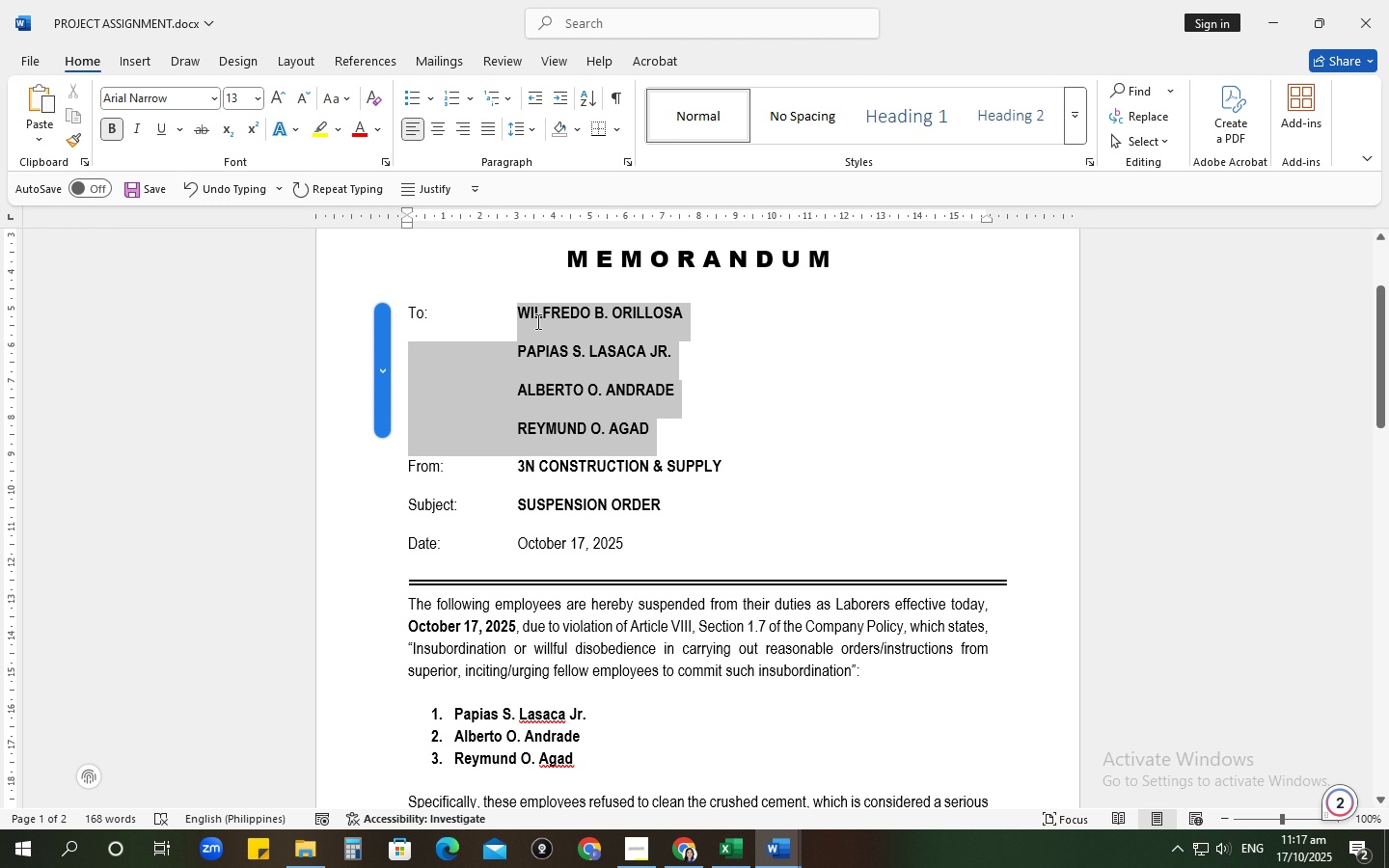 
left_click([508, 126])
 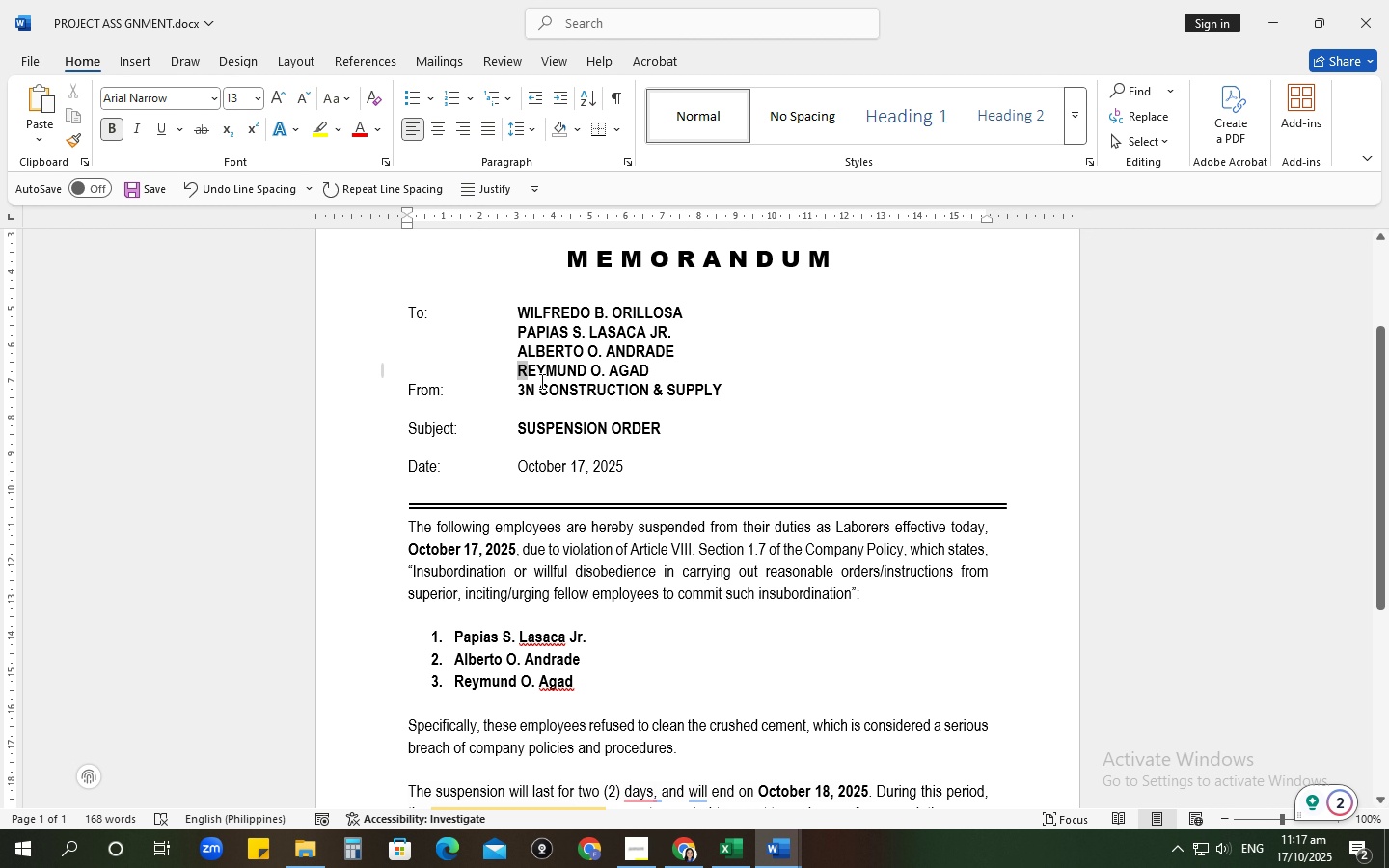 
wait(6.74)
 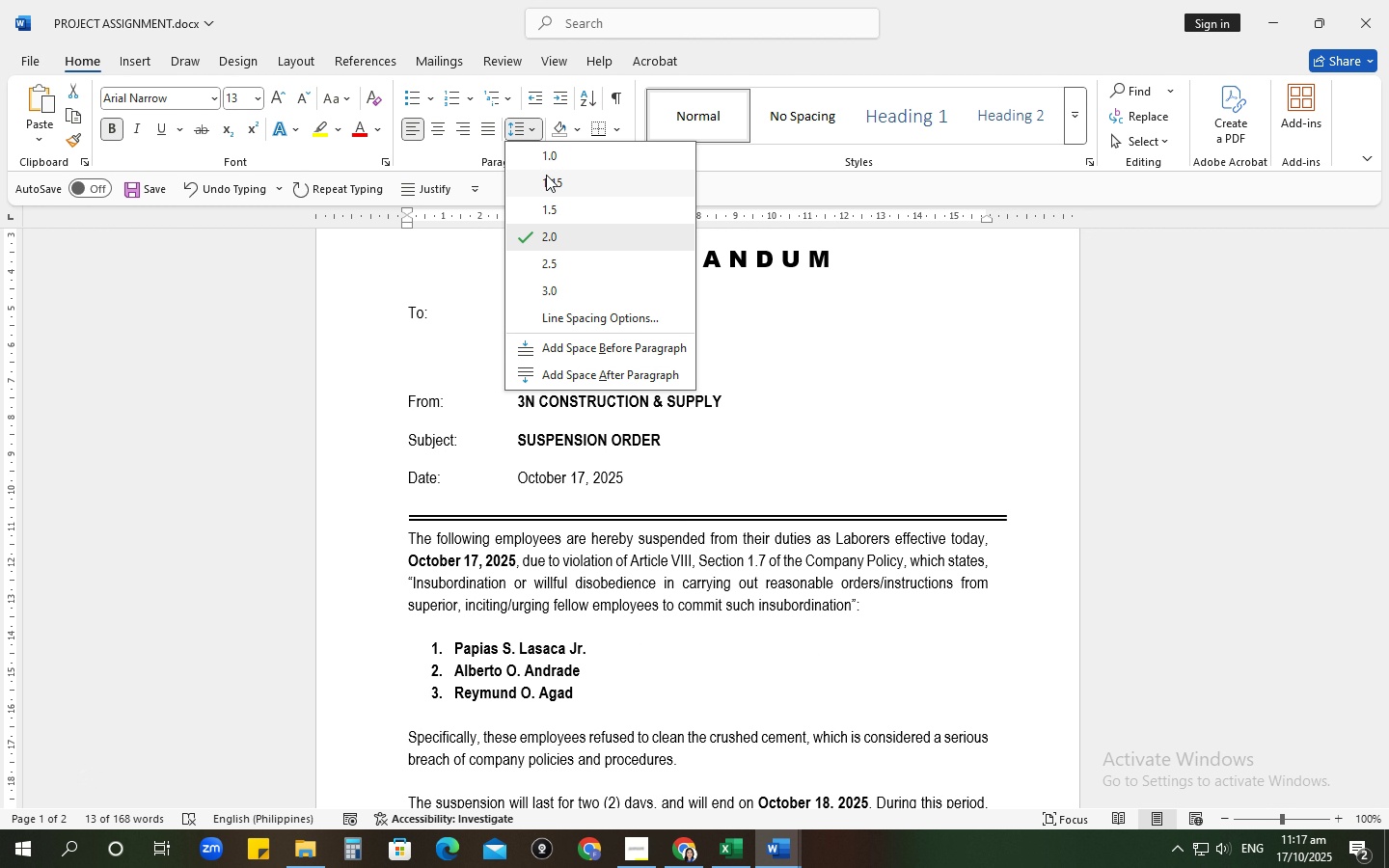 
left_click([523, 130])
 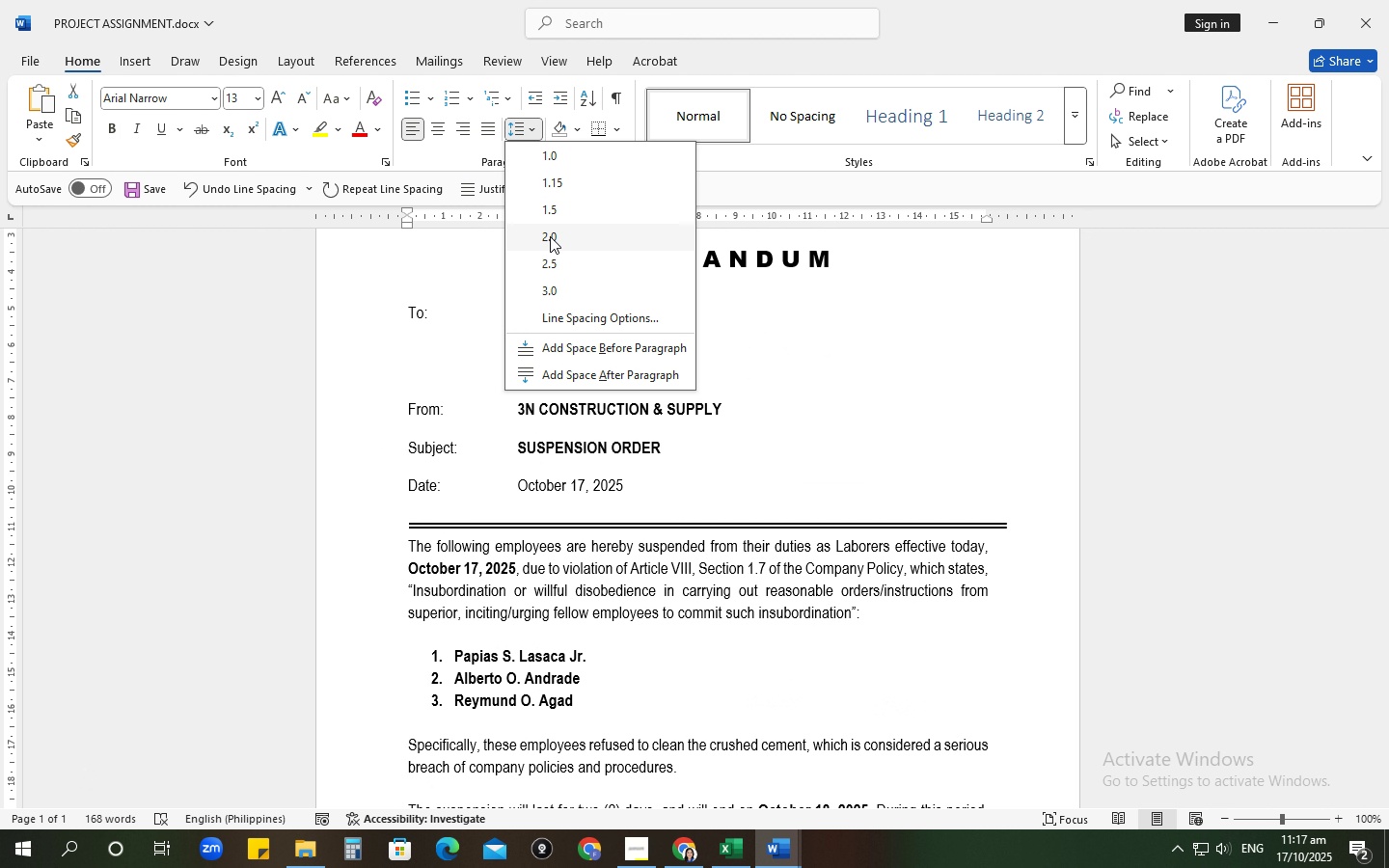 
left_click([550, 236])
 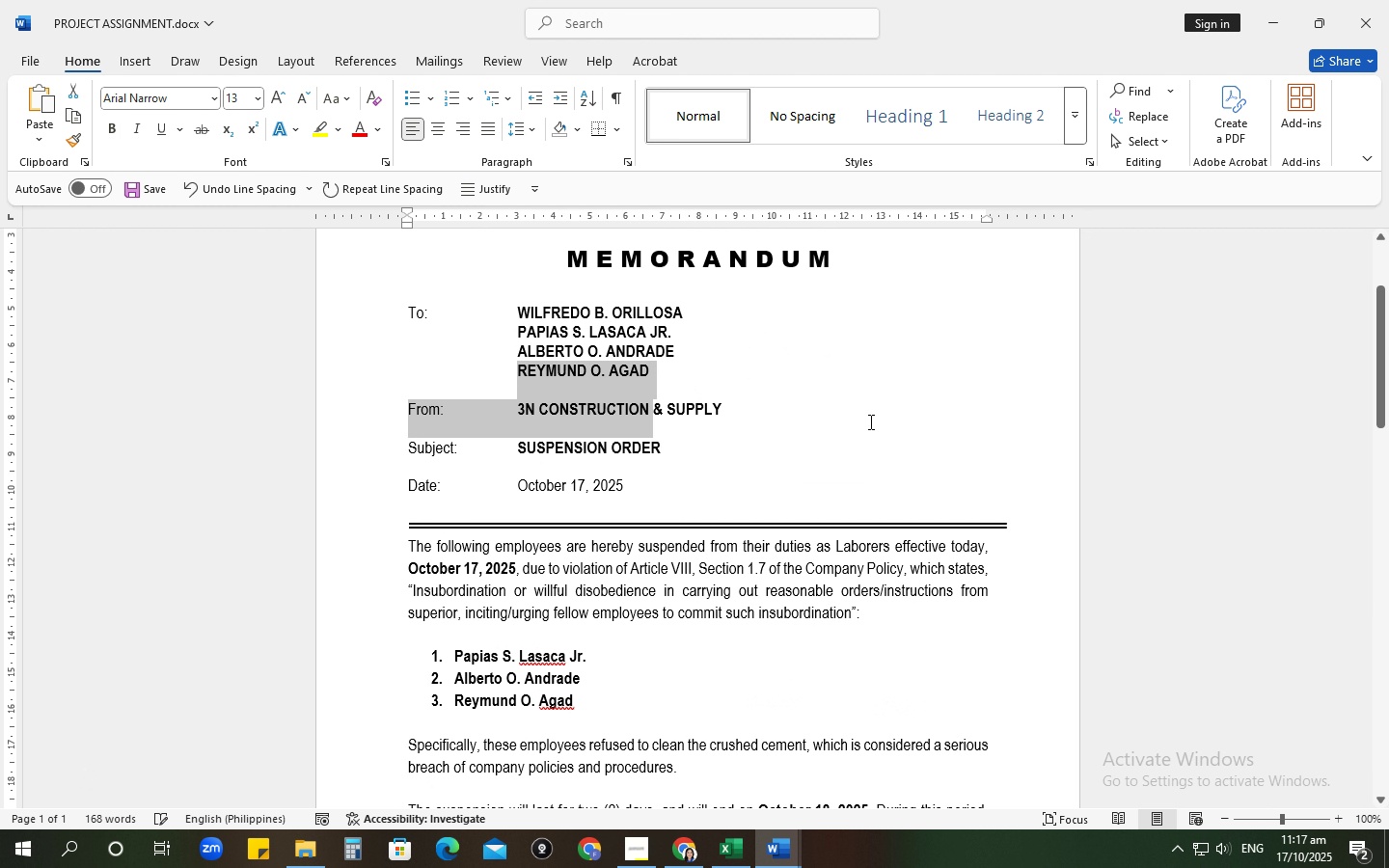 
left_click([869, 421])
 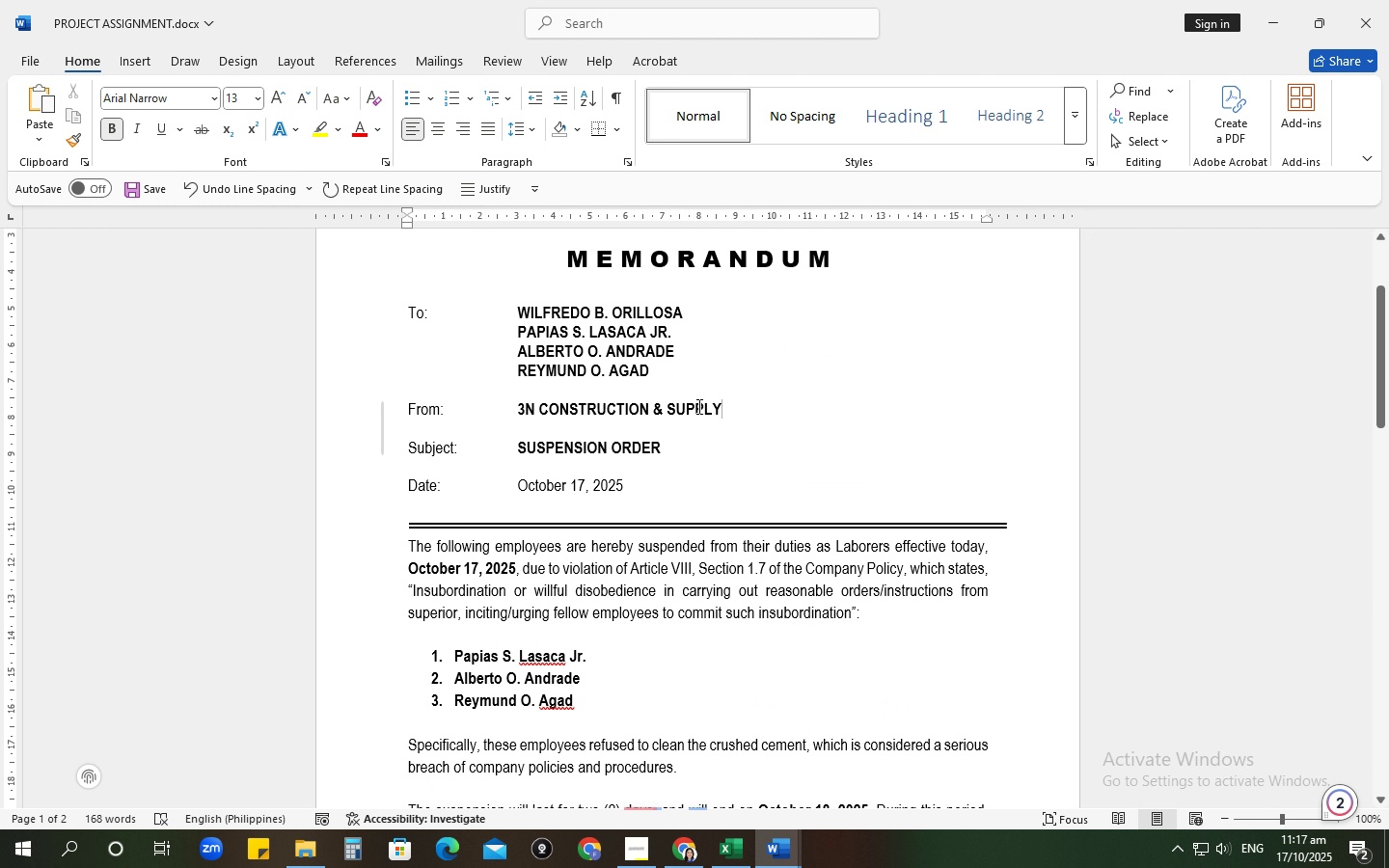 
scroll: coordinate [801, 514], scroll_direction: down, amount: 6.0
 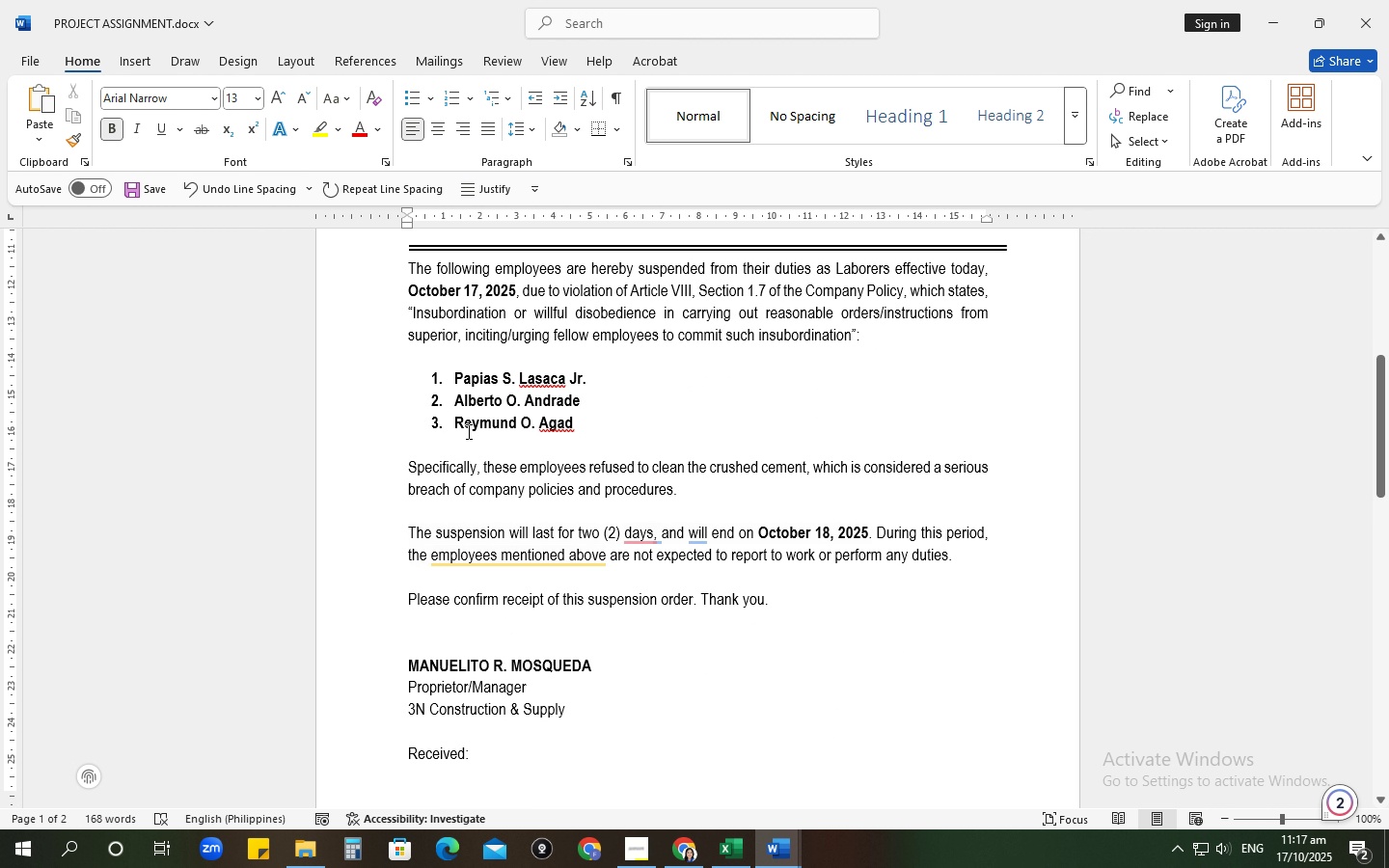 
left_click([474, 415])
 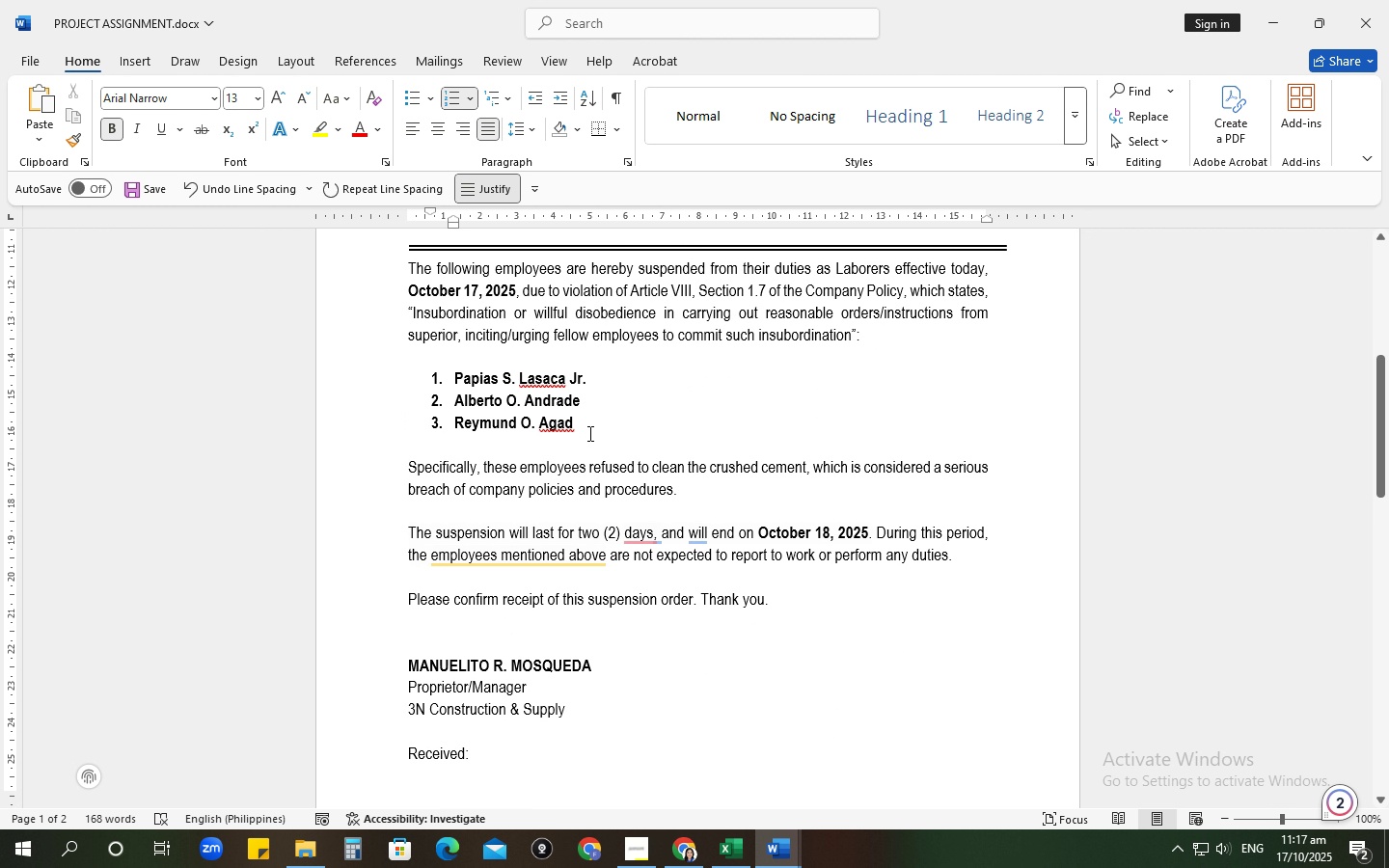 
left_click([509, 306])
 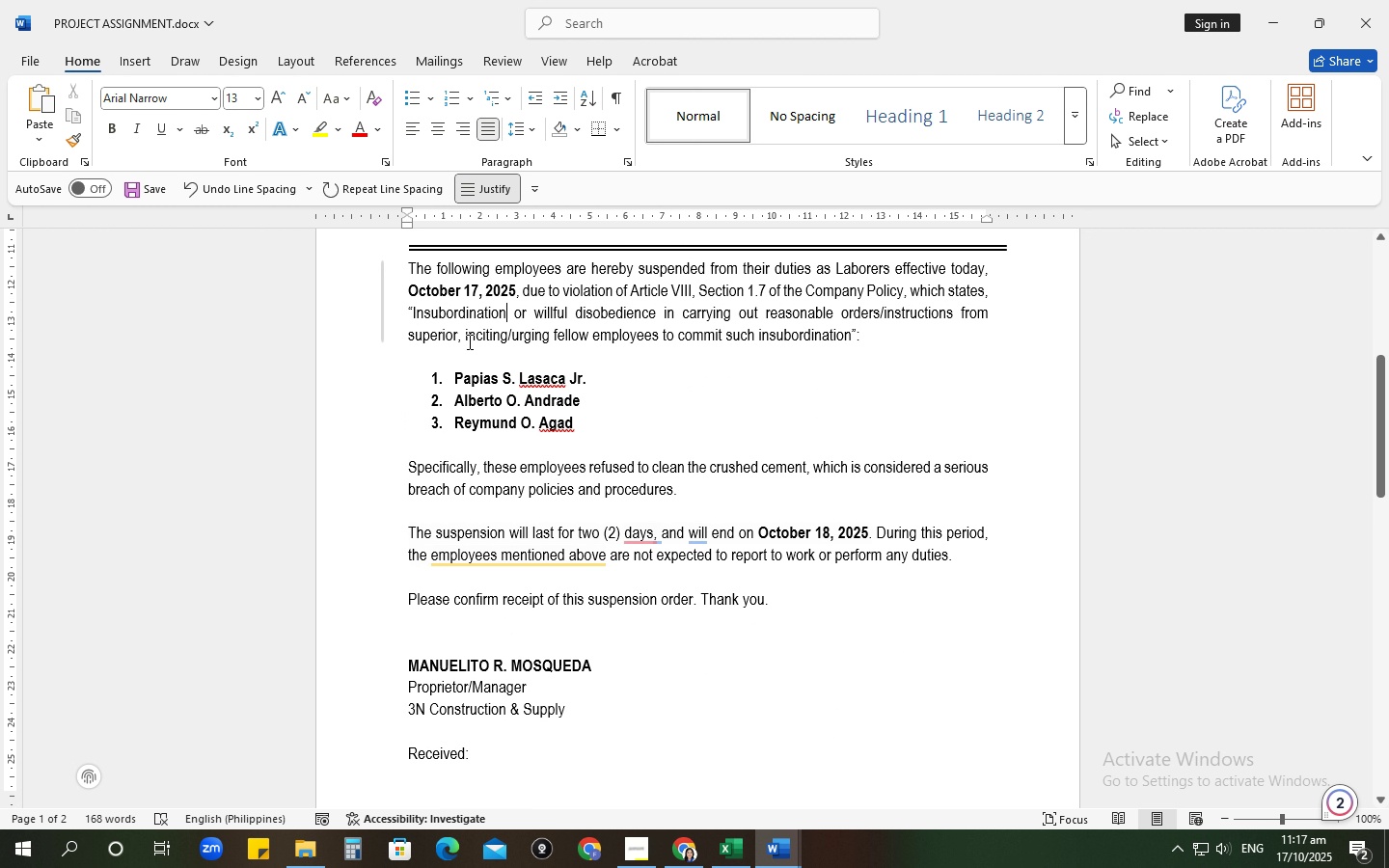 
scroll: coordinate [615, 502], scroll_direction: up, amount: 6.0
 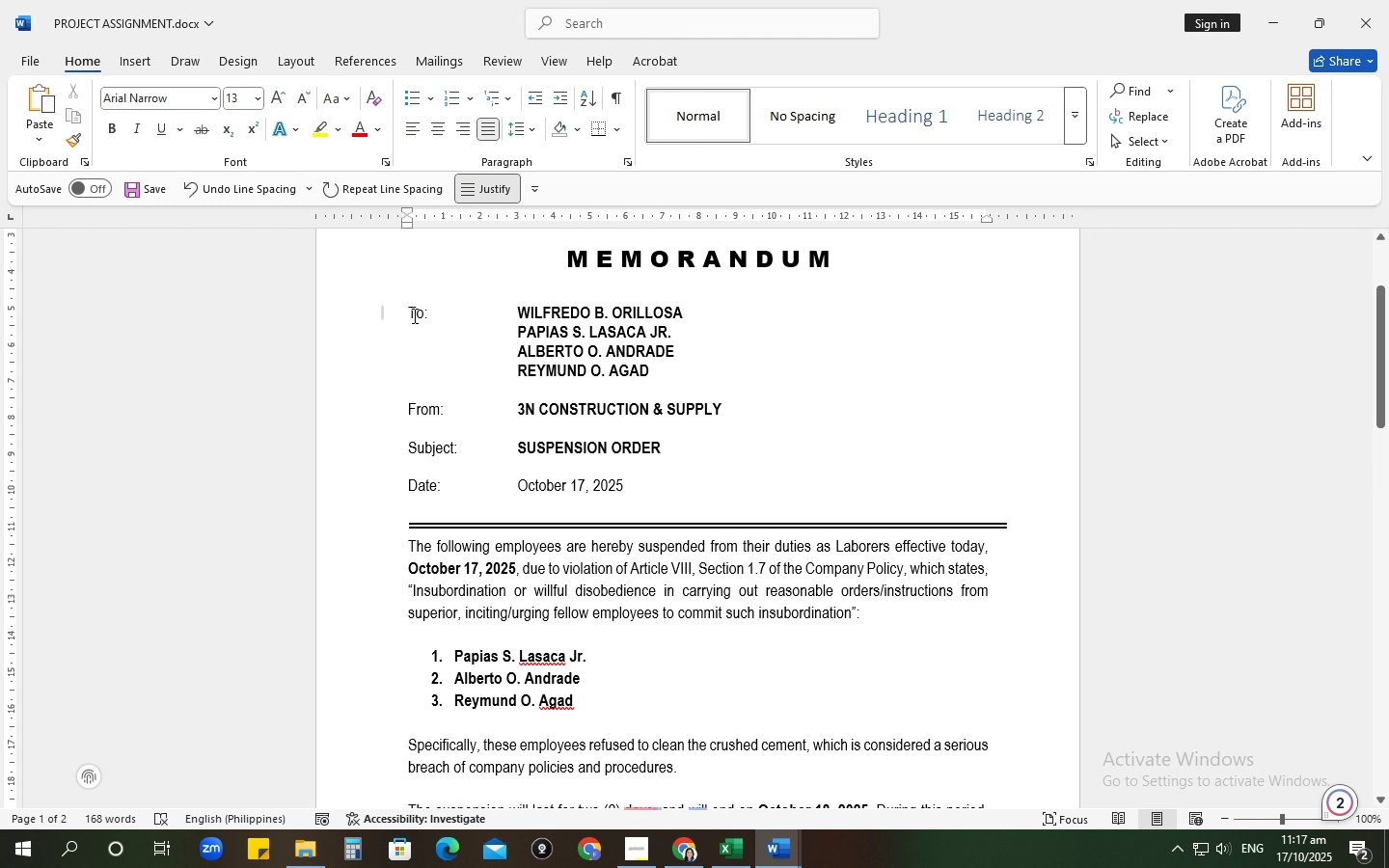 
left_click([413, 315])
 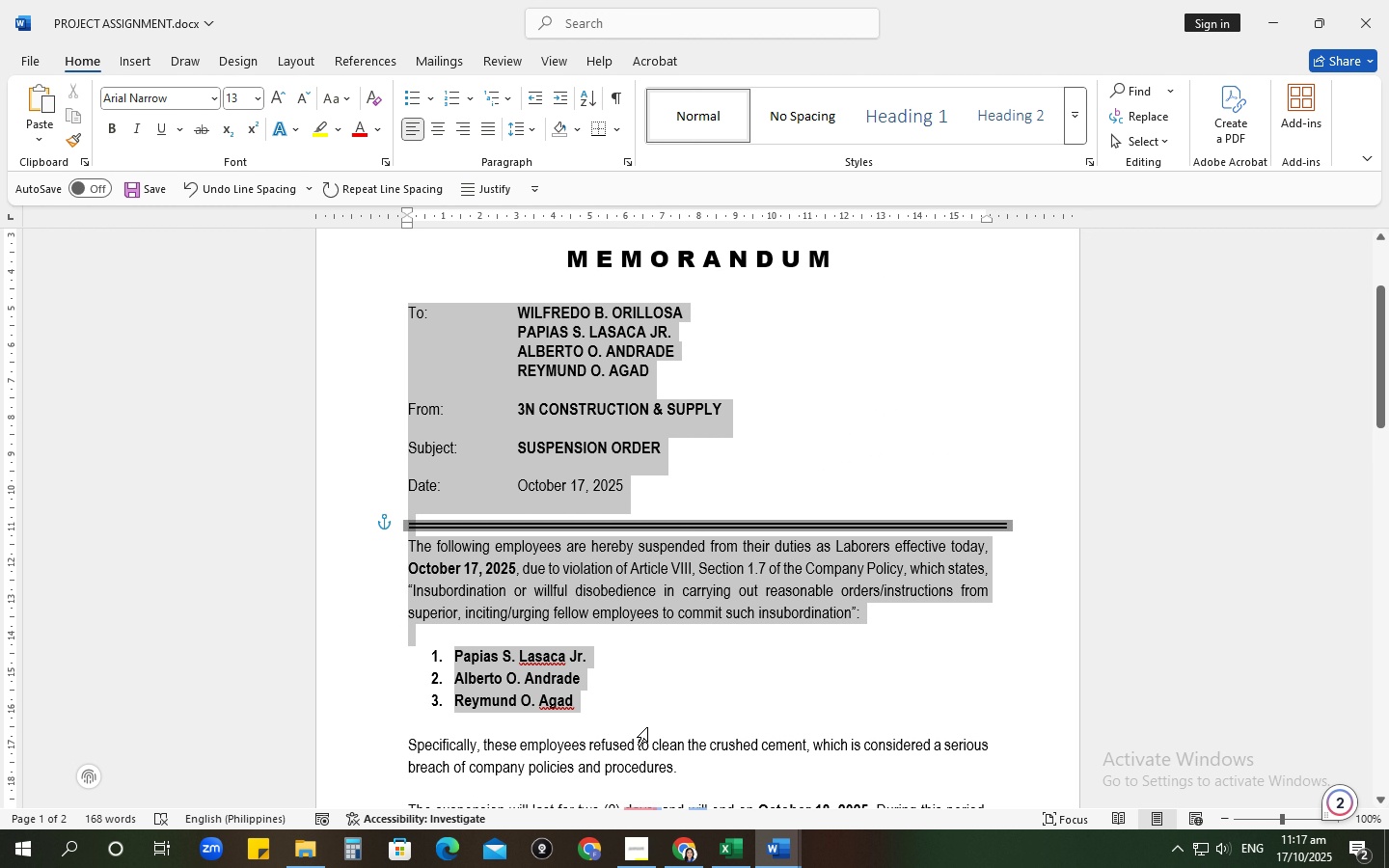 
scroll: coordinate [653, 763], scroll_direction: down, amount: 8.0
 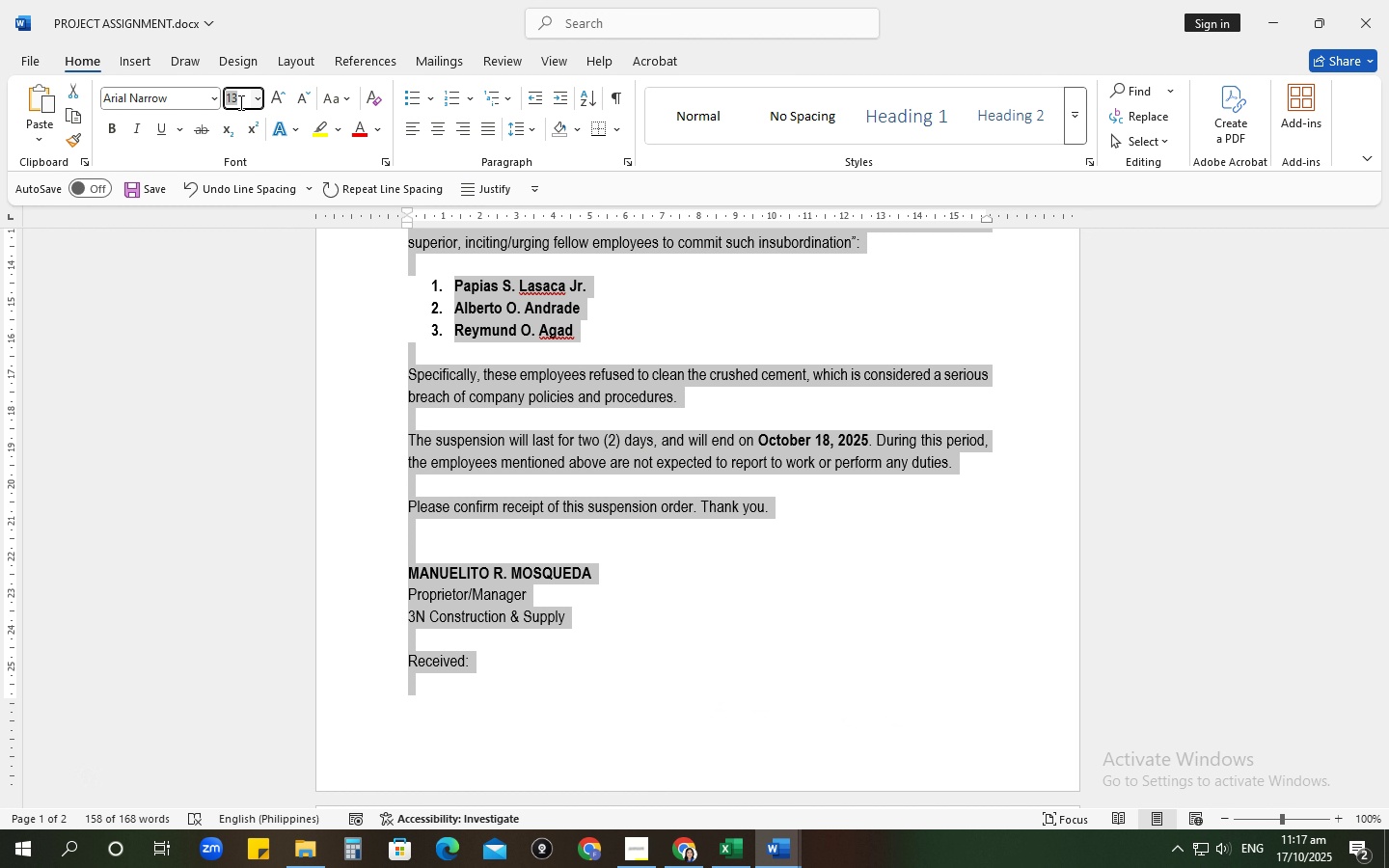 
key(Numpad1)
 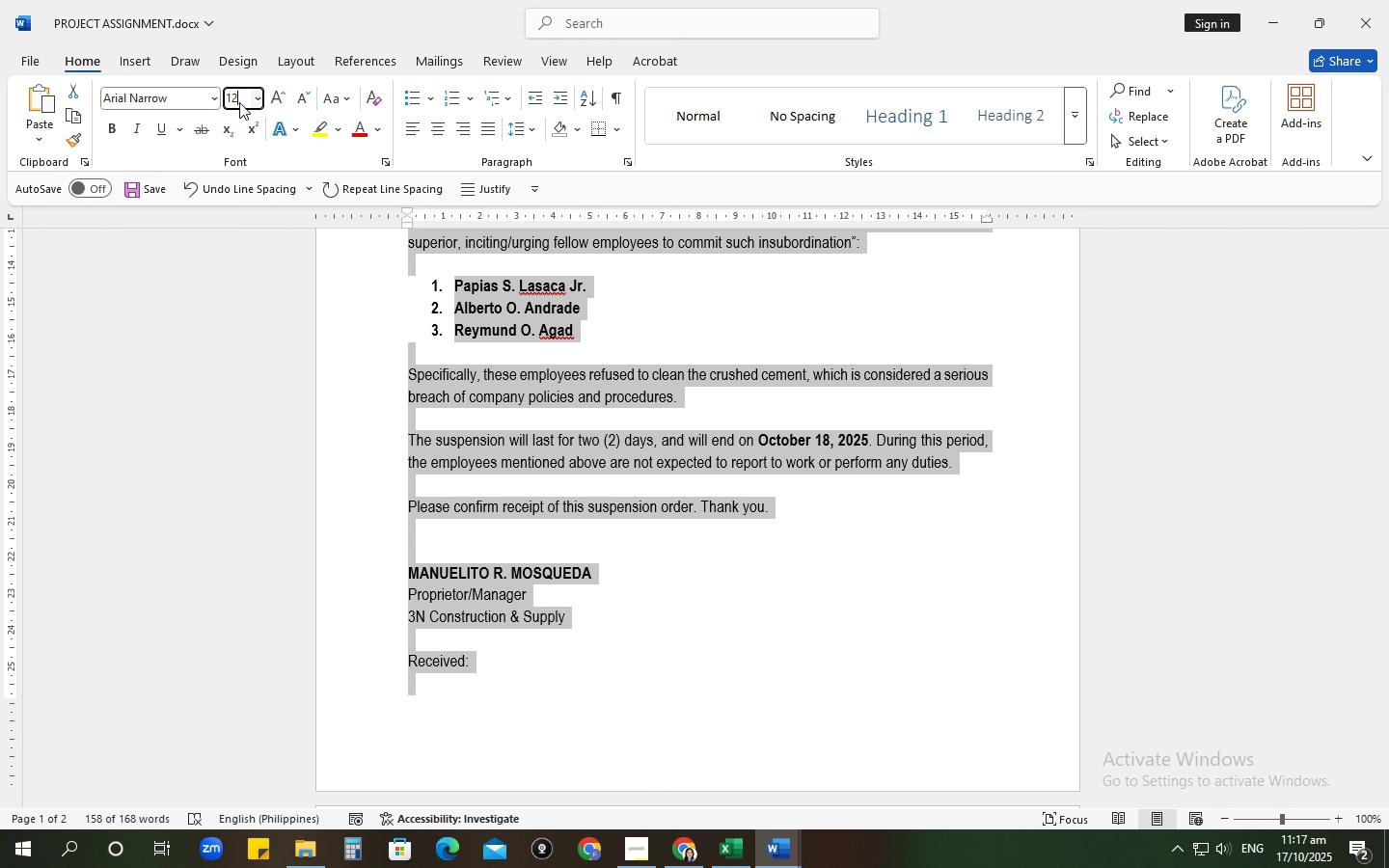 
key(Numpad2)
 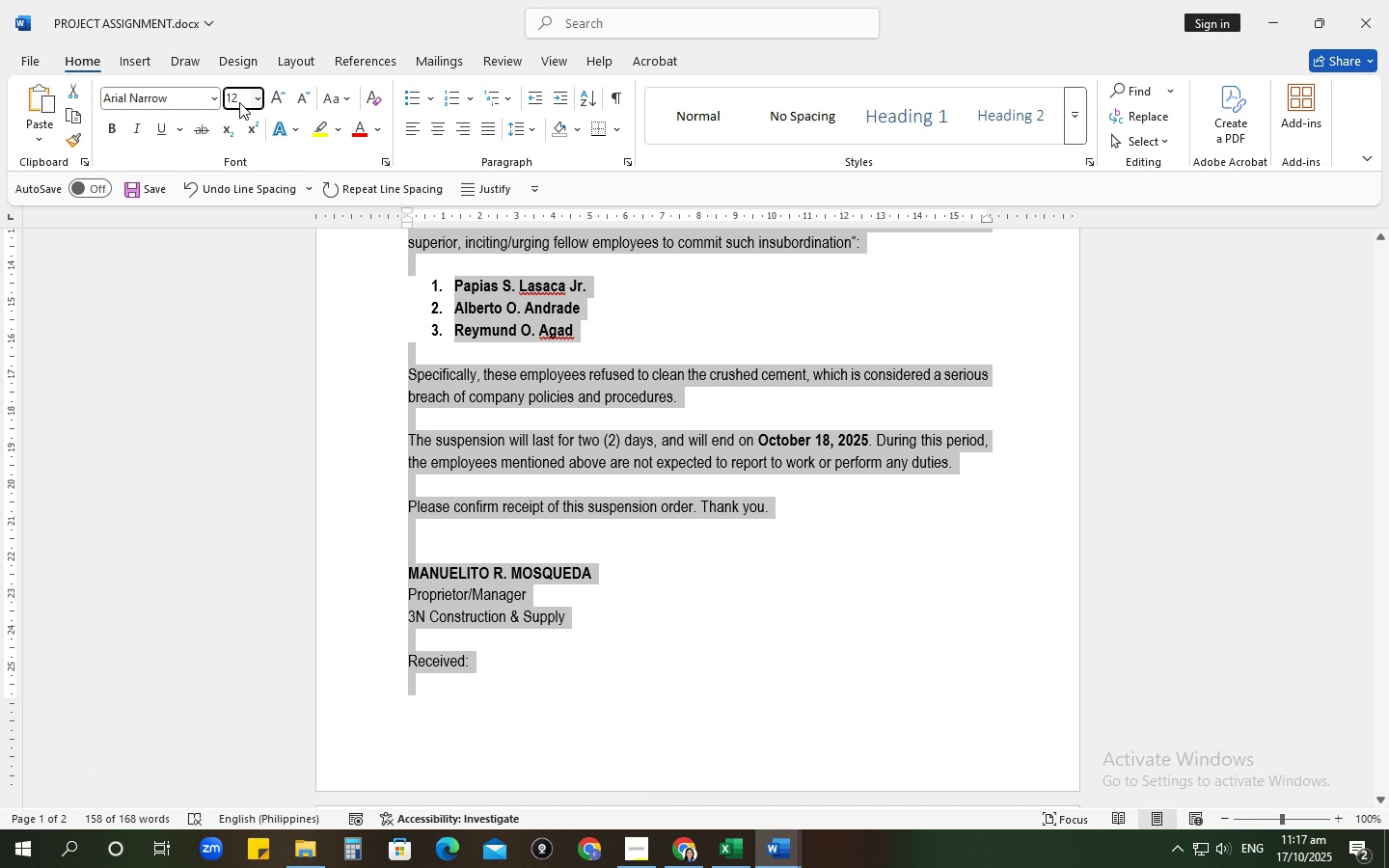 
key(NumpadEnter)
 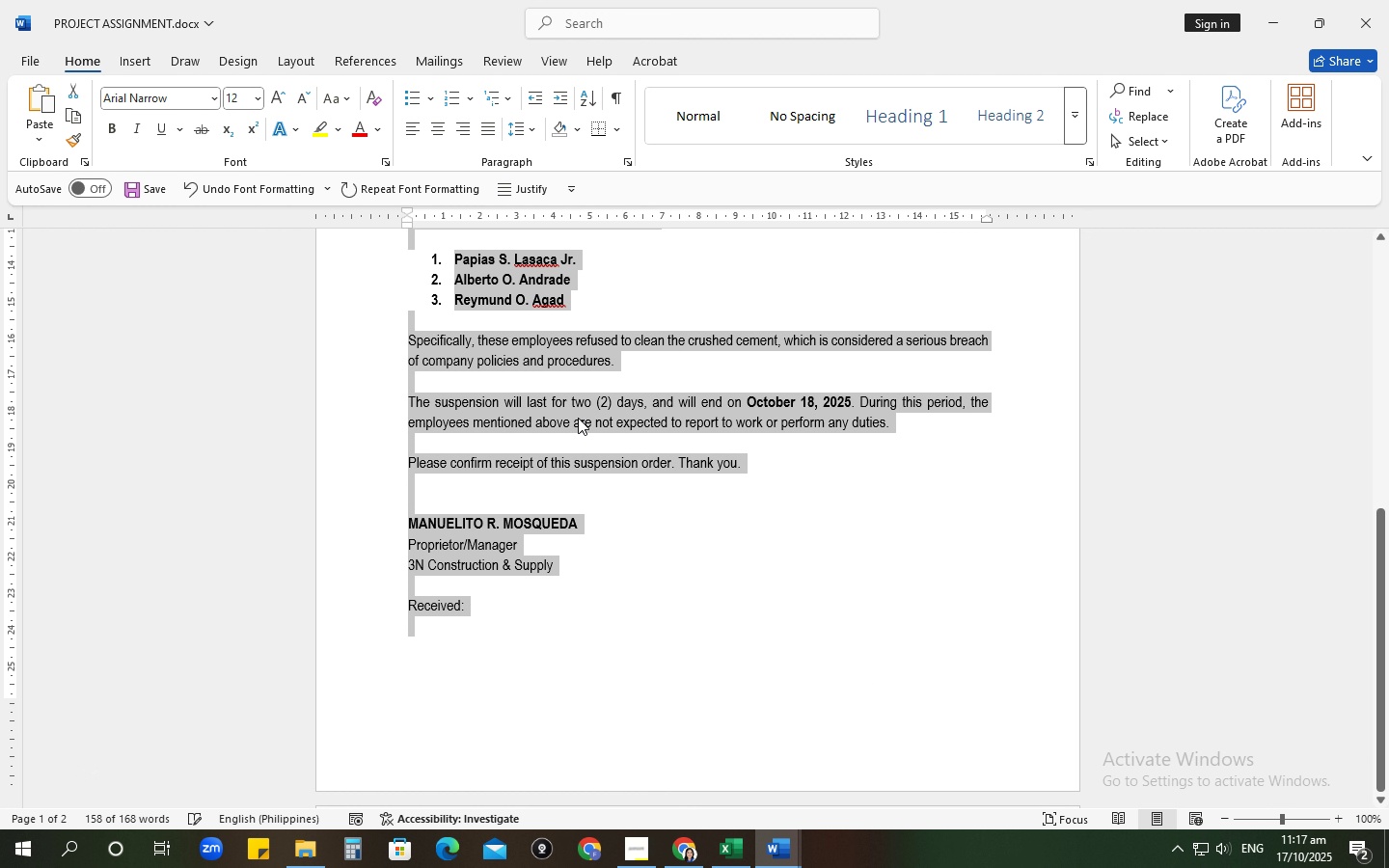 
left_click([578, 418])
 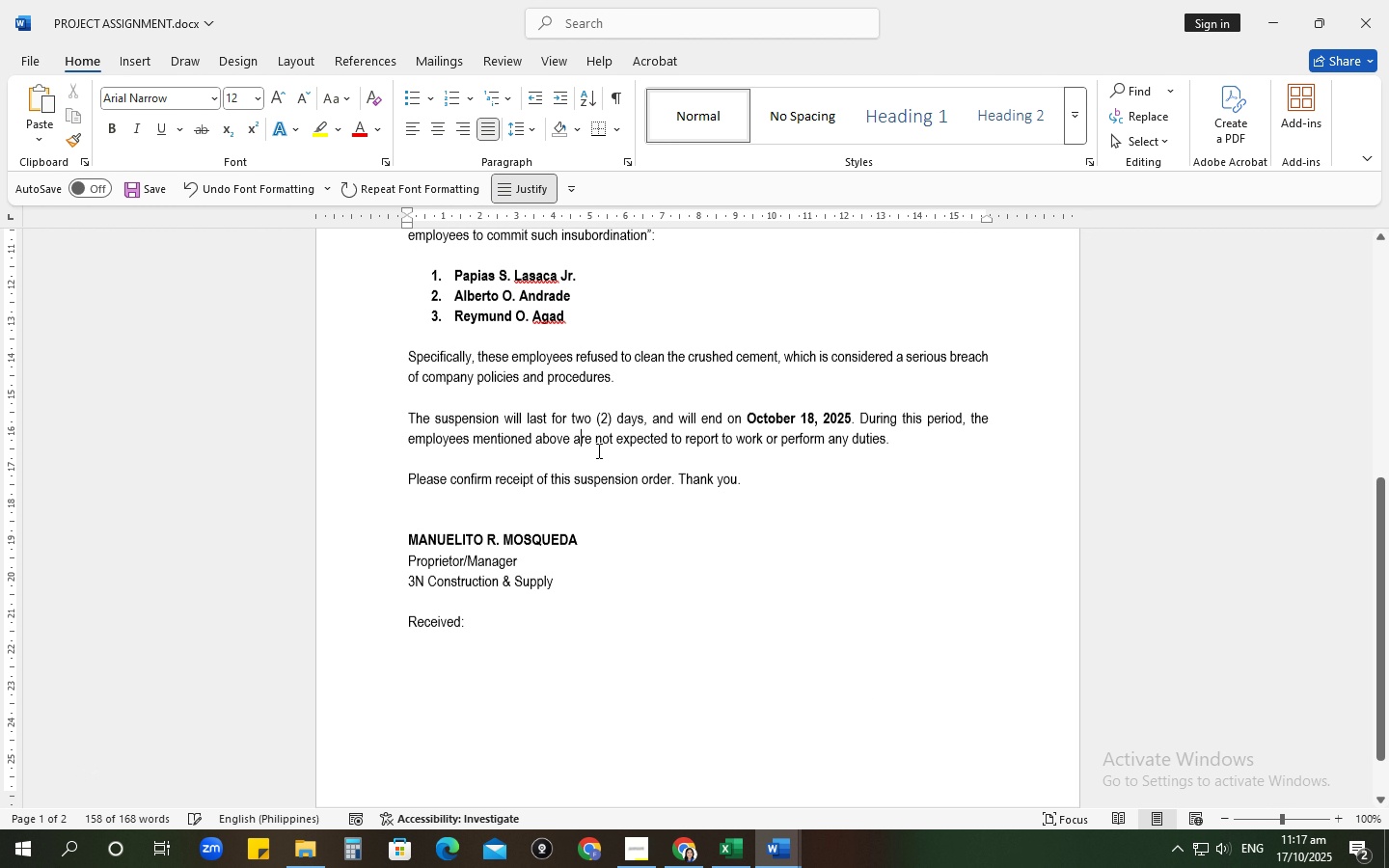 
scroll: coordinate [597, 458], scroll_direction: up, amount: 6.0
 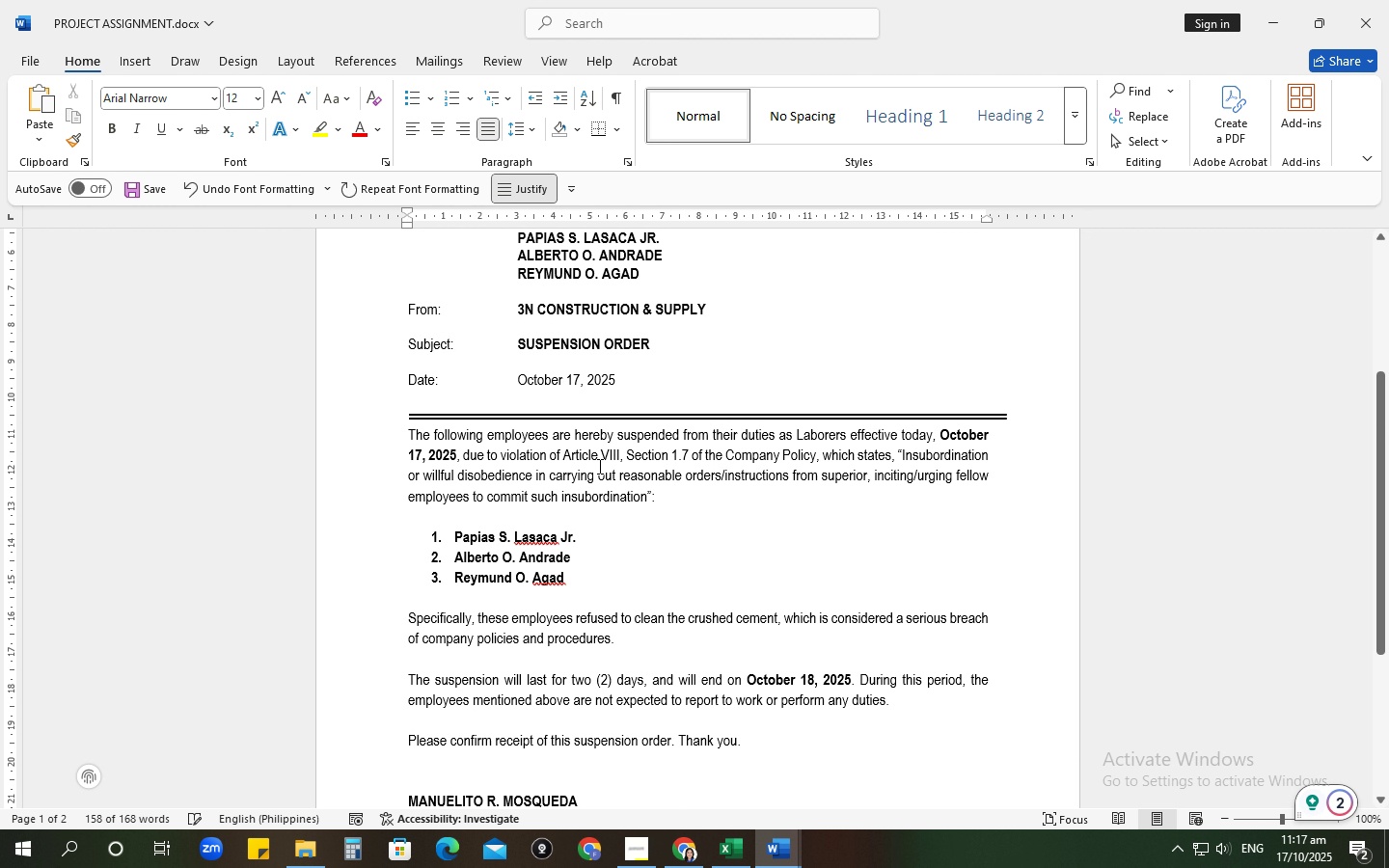 
scroll: coordinate [598, 466], scroll_direction: down, amount: 4.0
 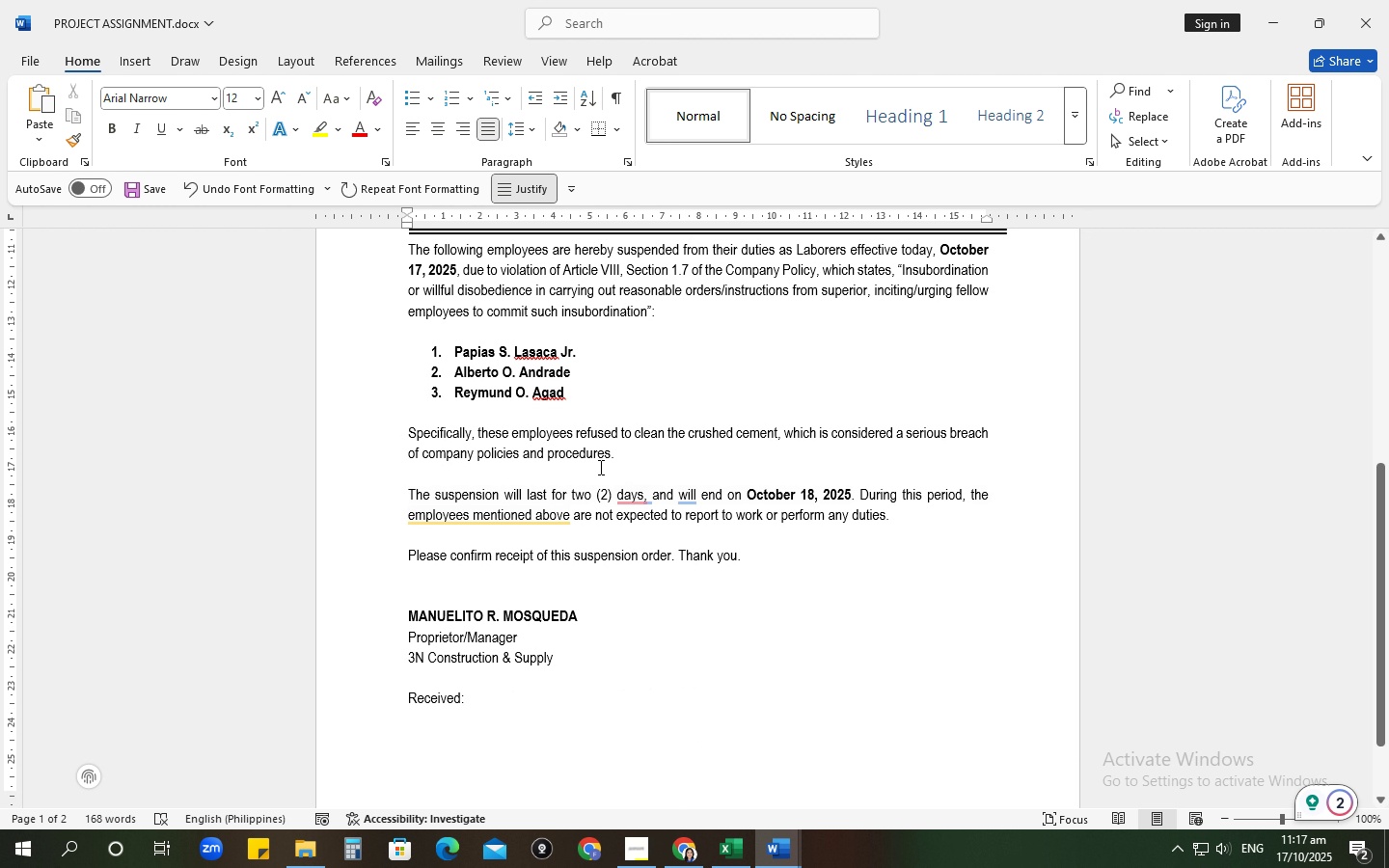 
scroll: coordinate [599, 467], scroll_direction: up, amount: 3.0
 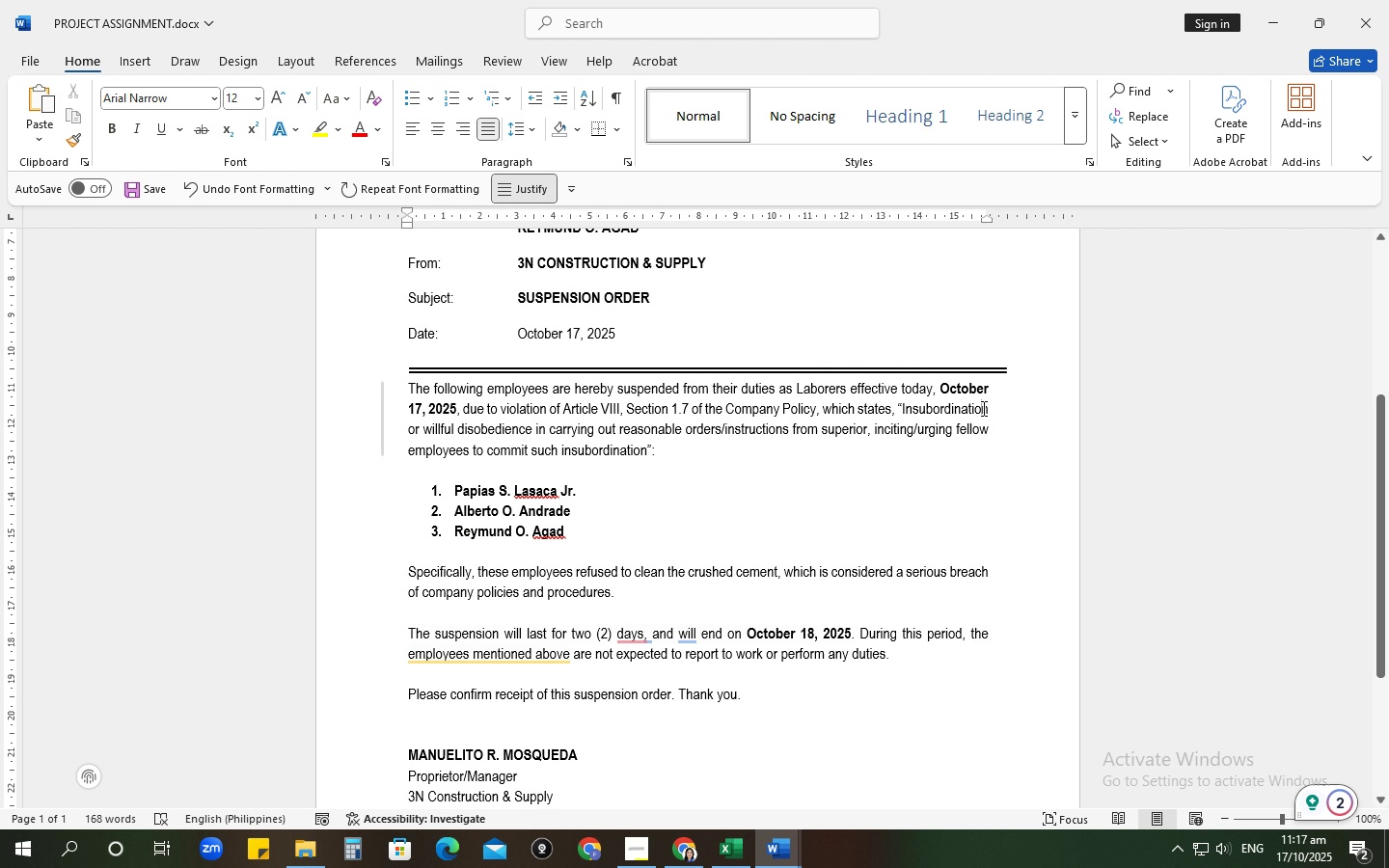 
left_click([982, 411])
 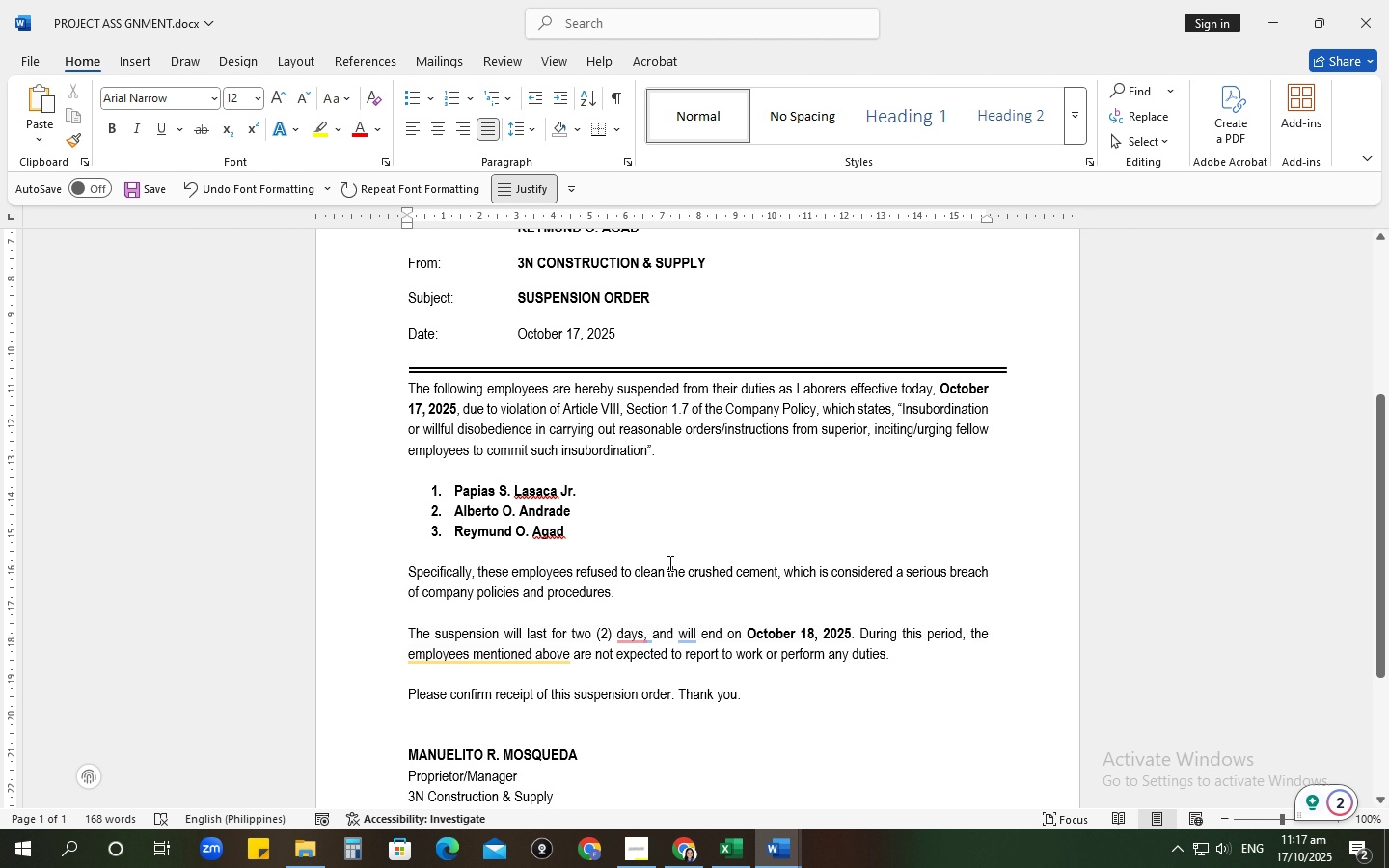 
scroll: coordinate [661, 564], scroll_direction: down, amount: 3.0
 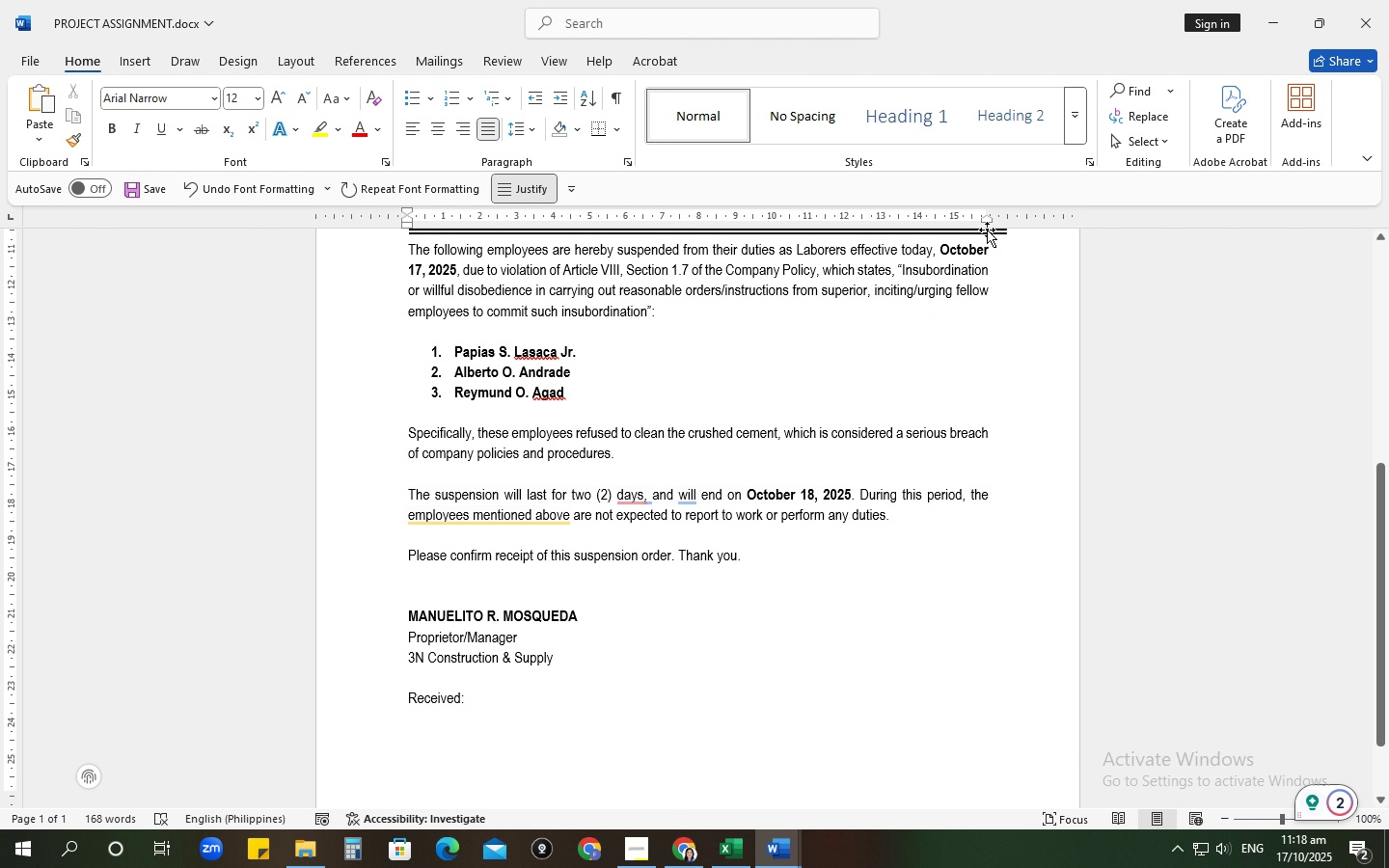 
left_click([987, 230])
 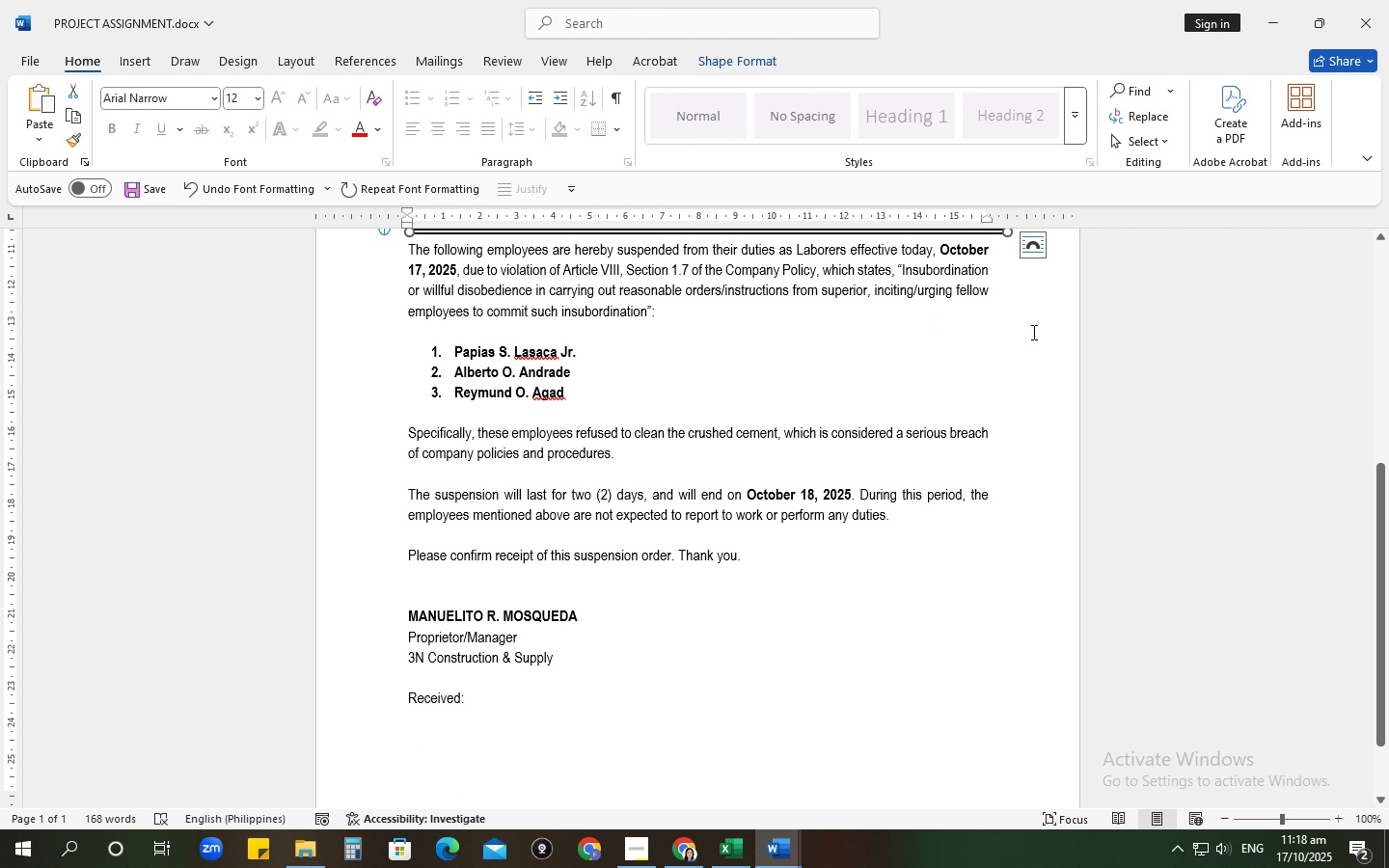 
scroll: coordinate [1032, 332], scroll_direction: up, amount: 2.0
 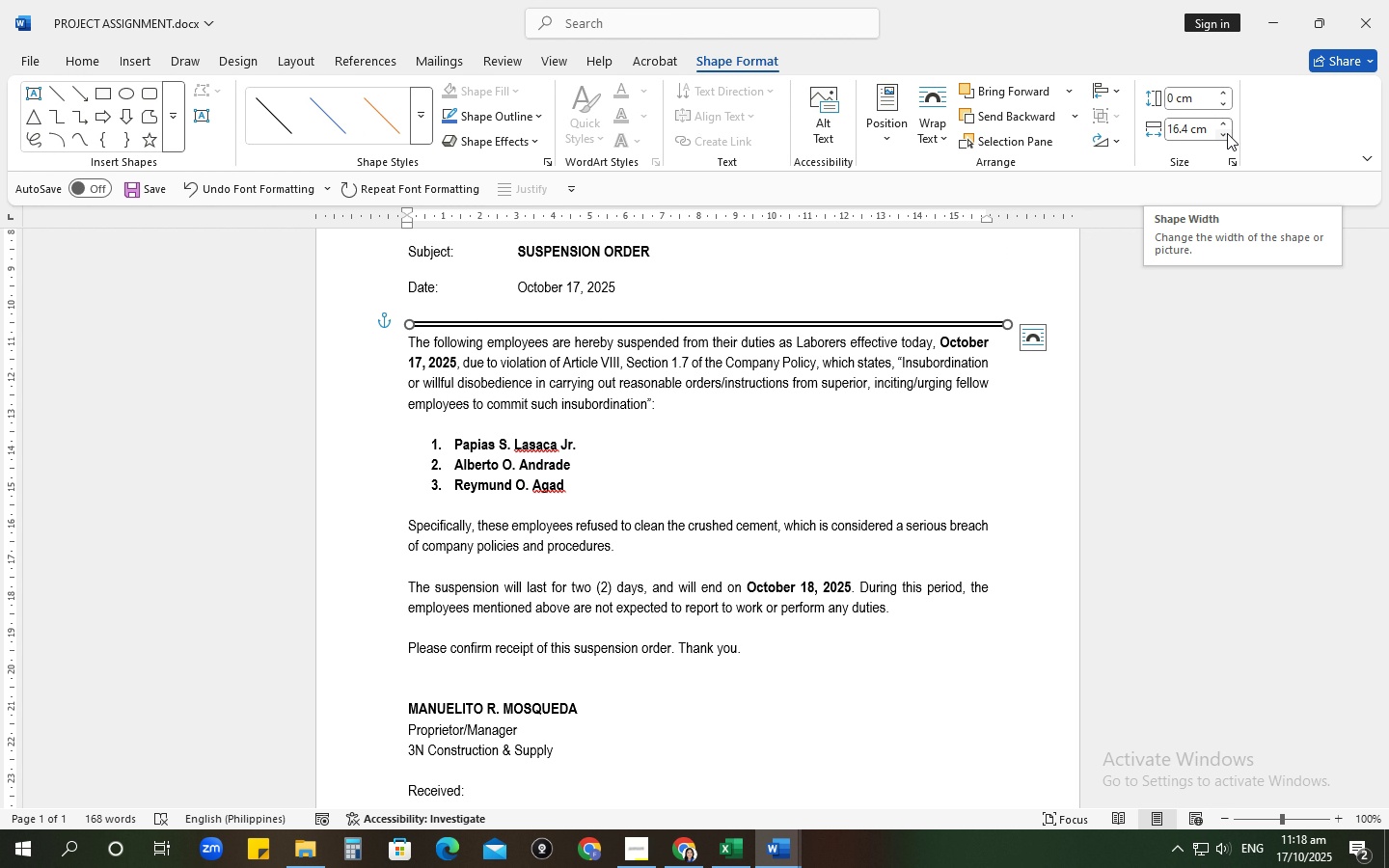 
double_click([1226, 134])
 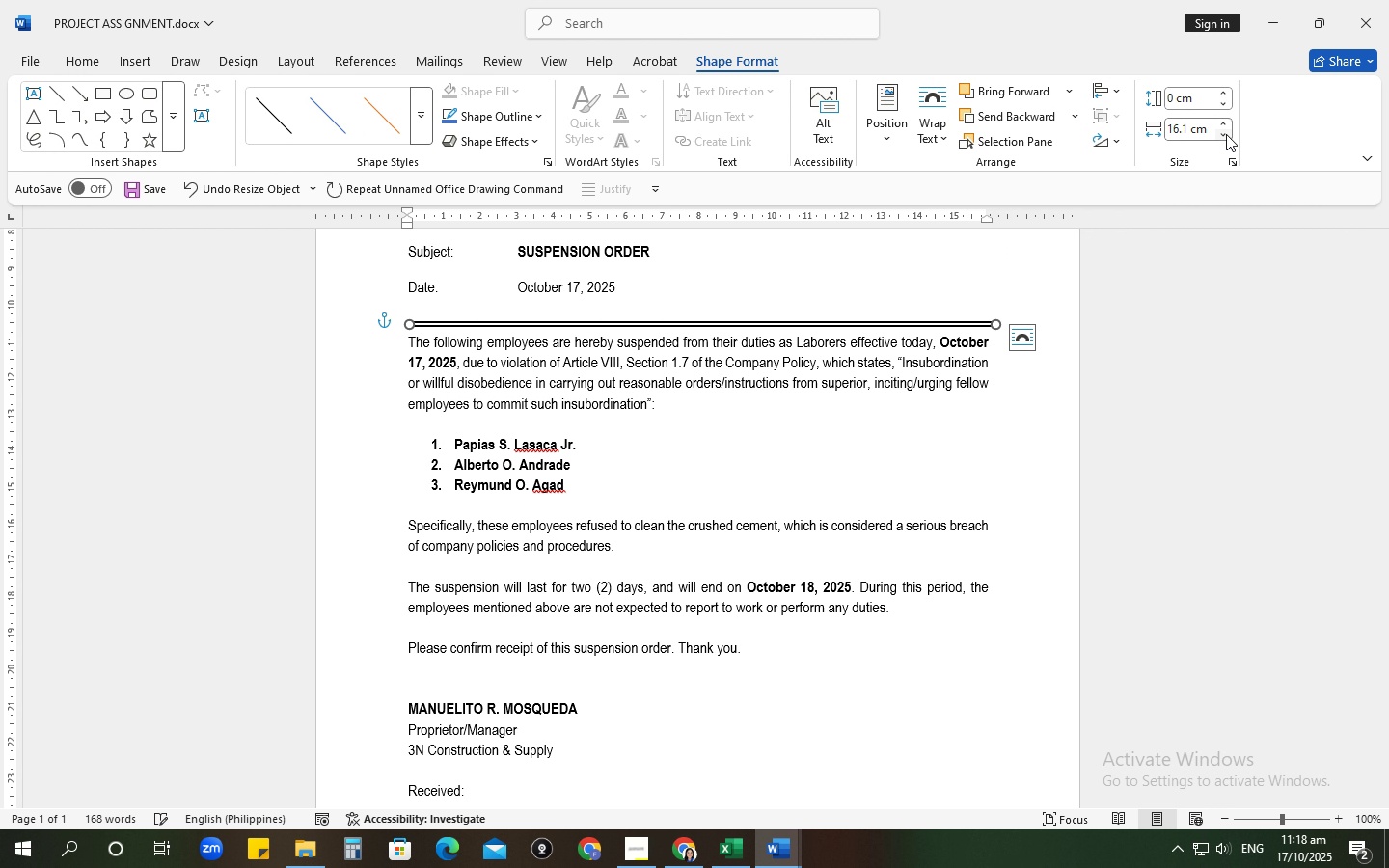 
triple_click([1226, 134])
 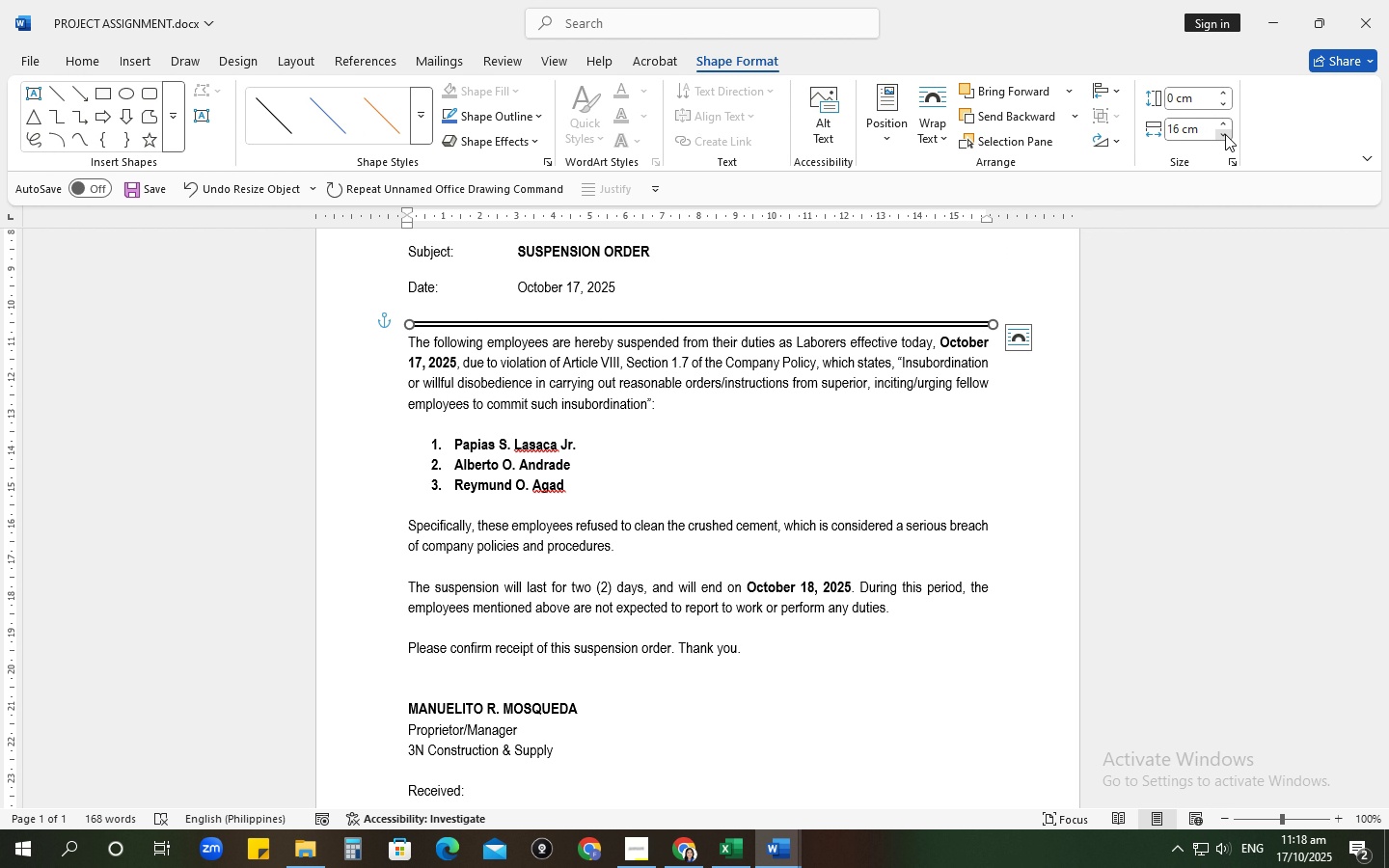 
left_click([1225, 134])
 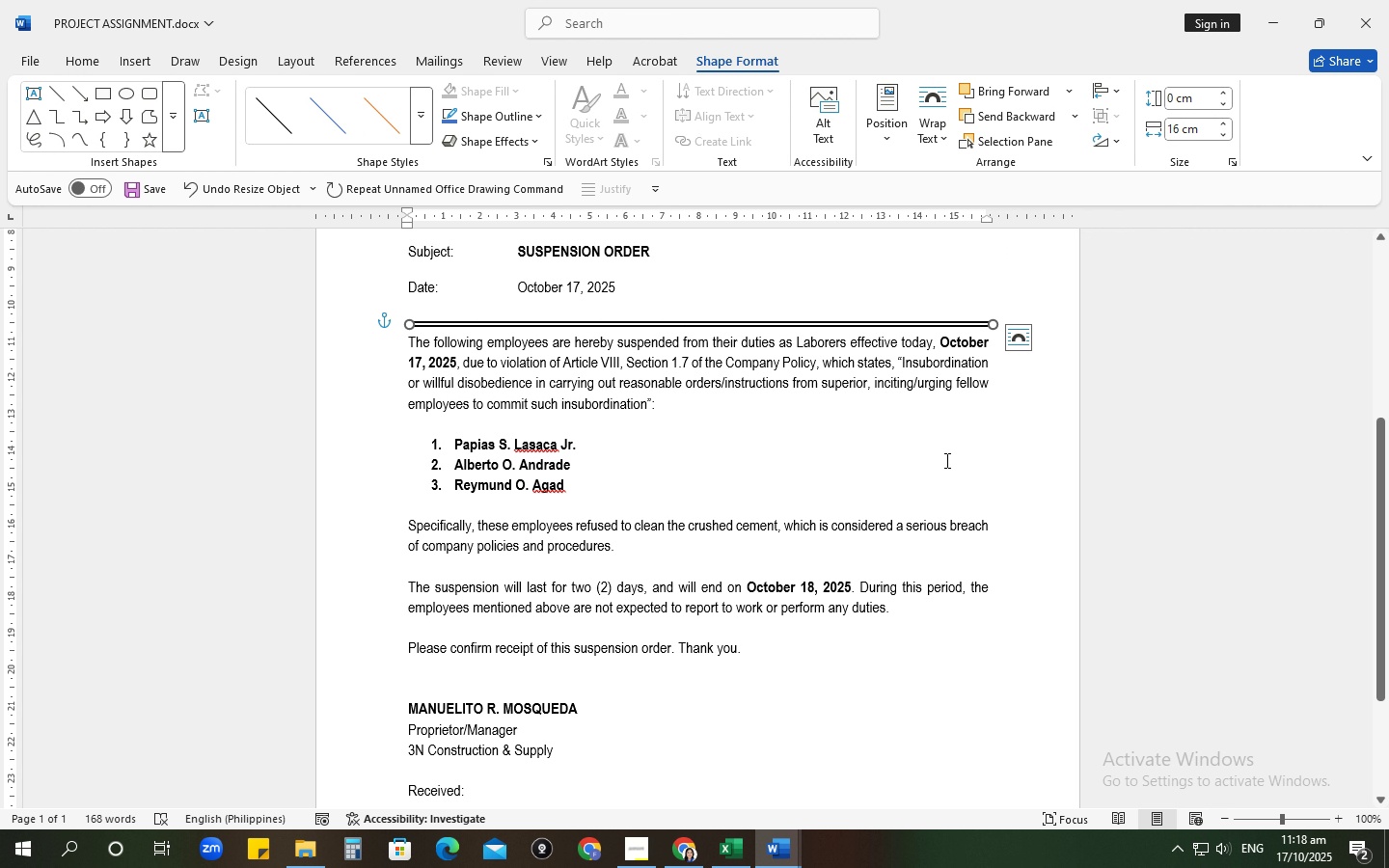 
left_click([945, 460])
 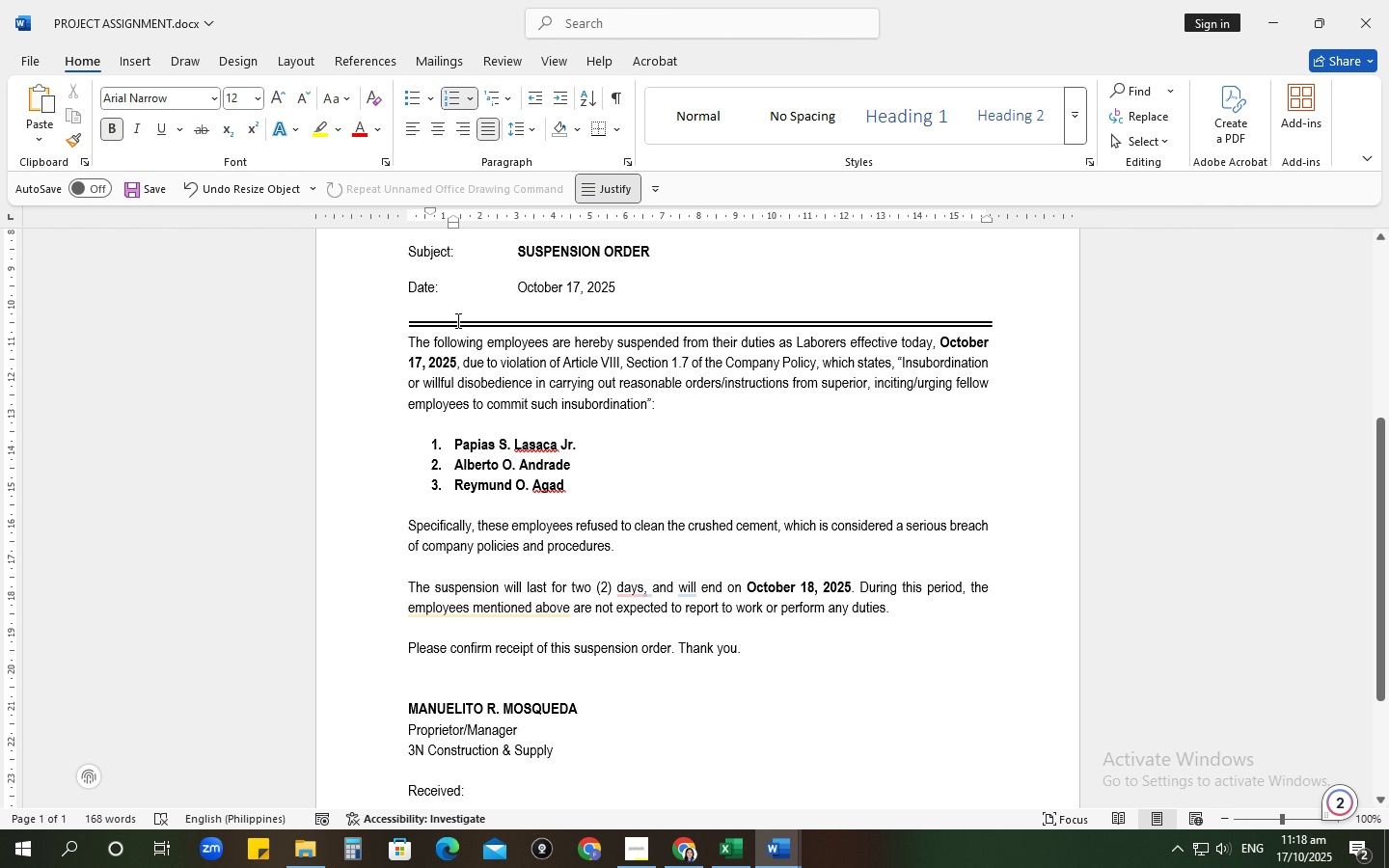 
left_click([447, 302])
 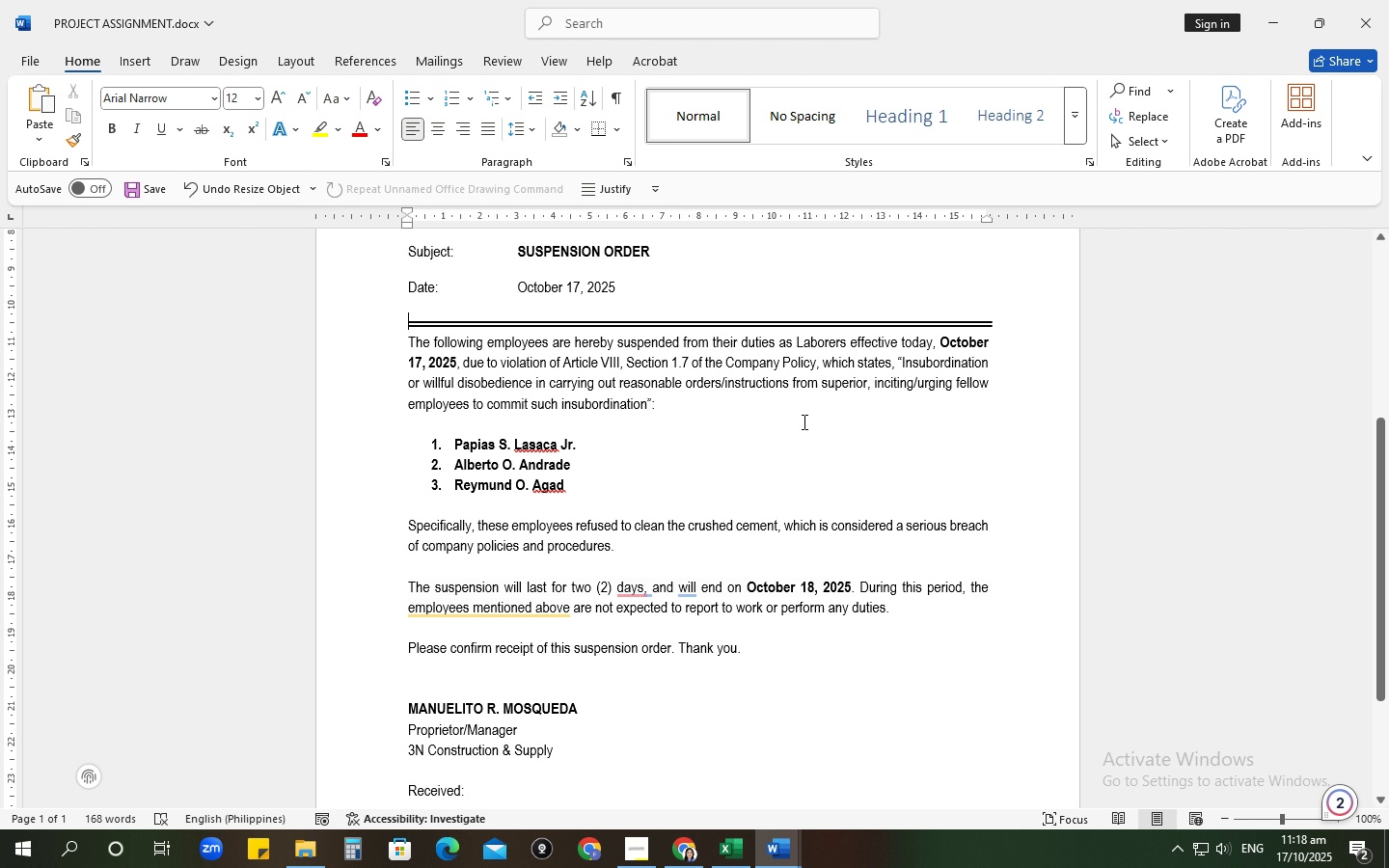 
scroll: coordinate [831, 438], scroll_direction: down, amount: 5.0
 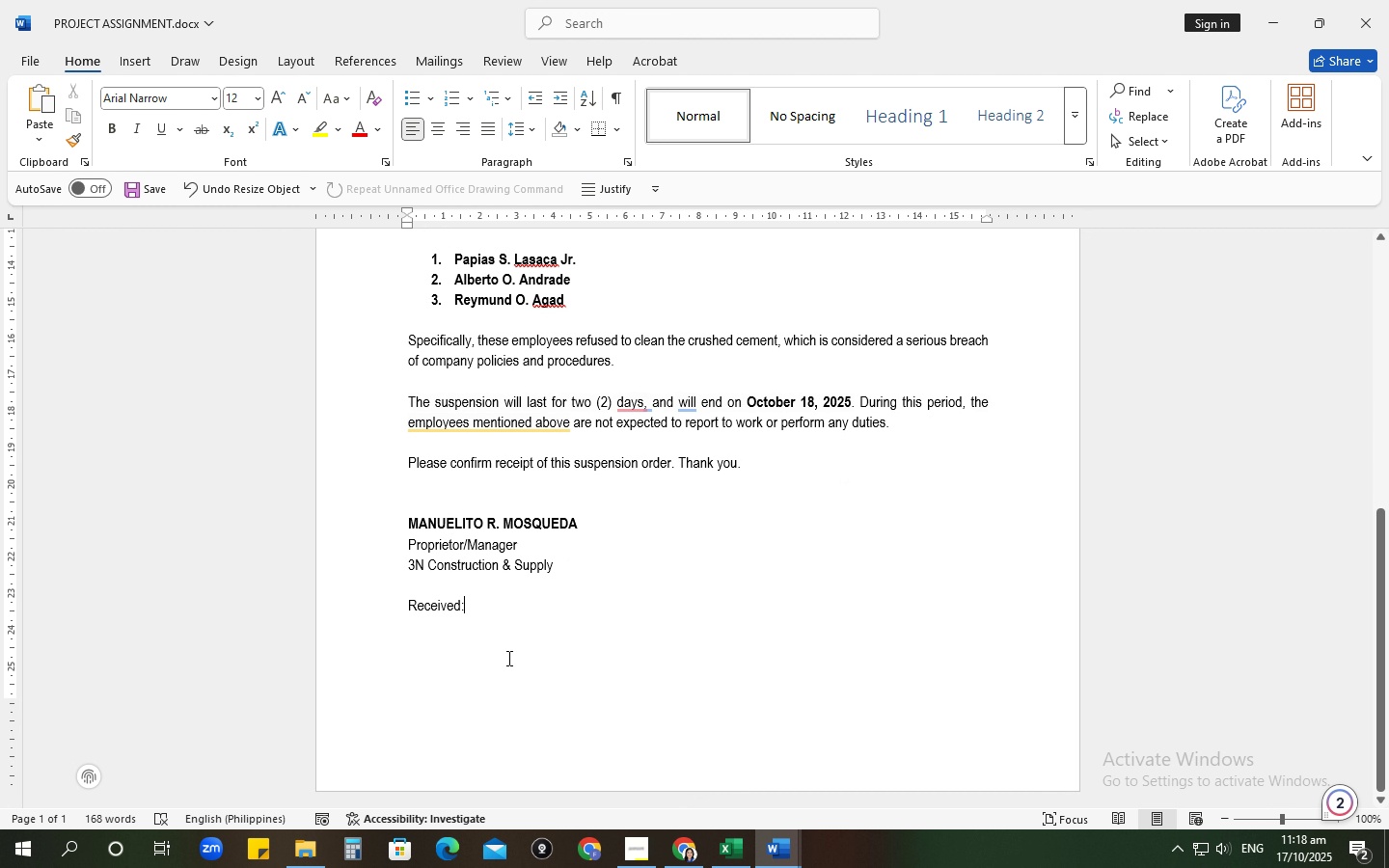 
key(Enter)
 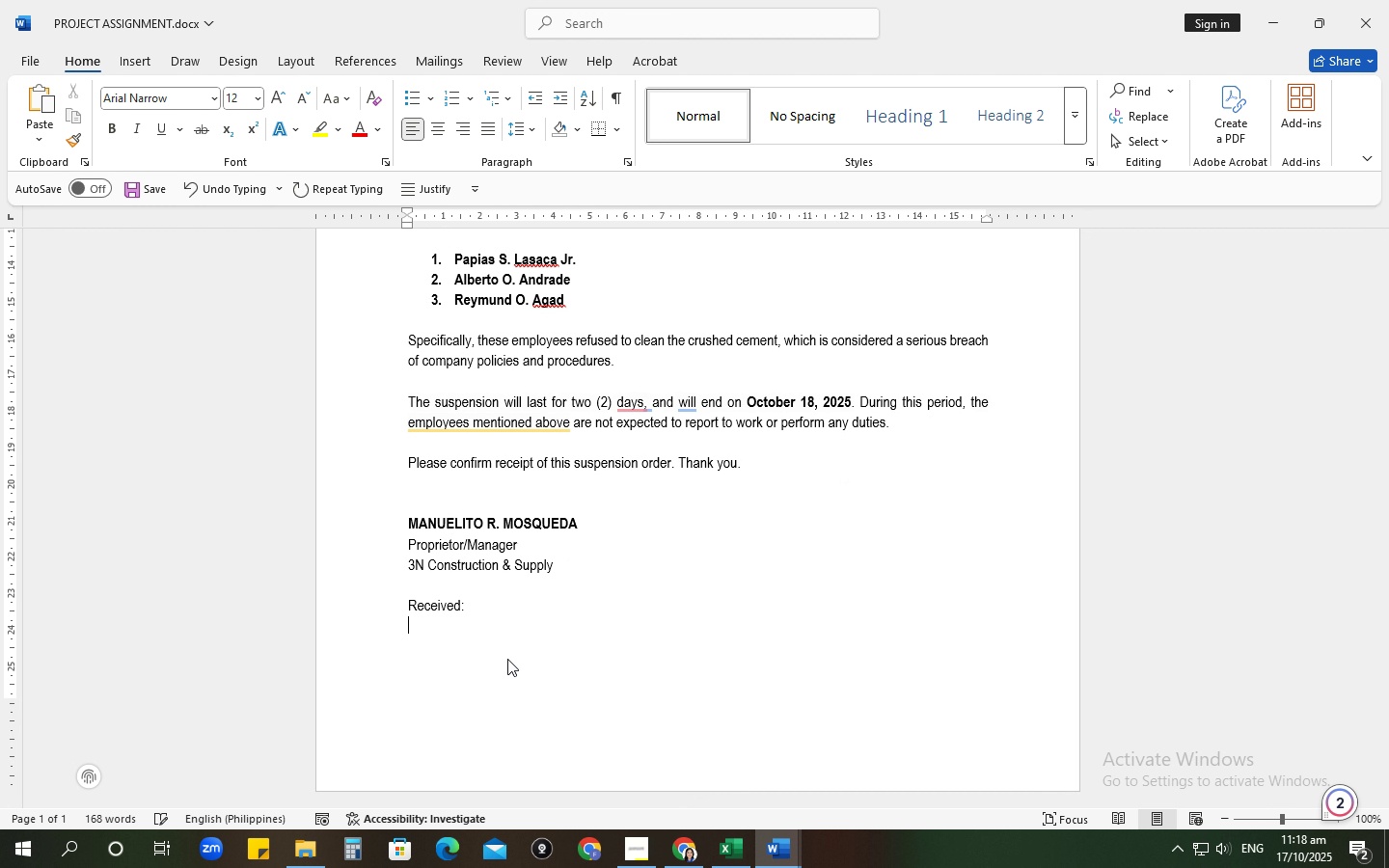 
key(Enter)
 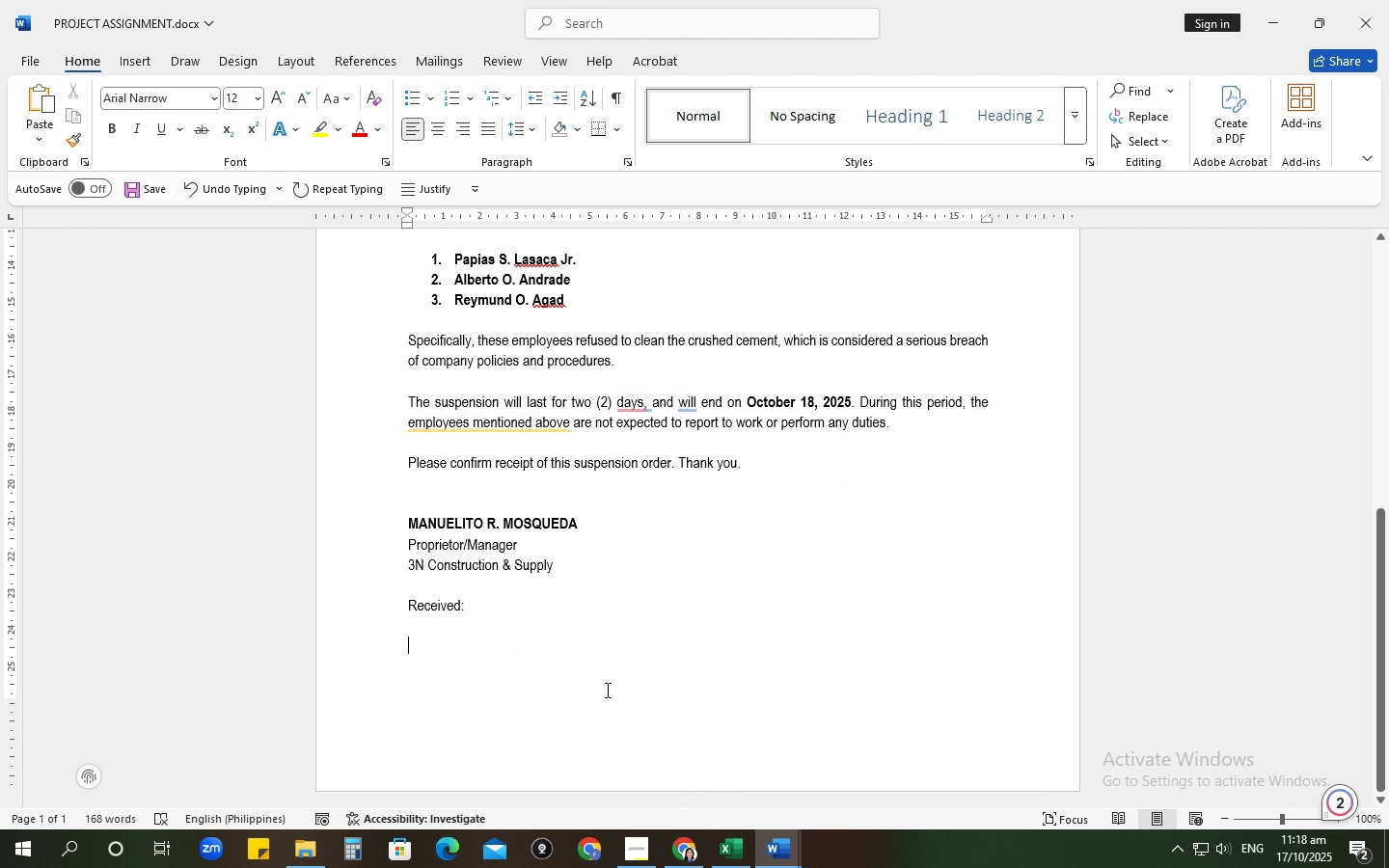 
type(WIF)
key(Backspace)
key(Backspace)
key(Backspace)
key(Backspace)
 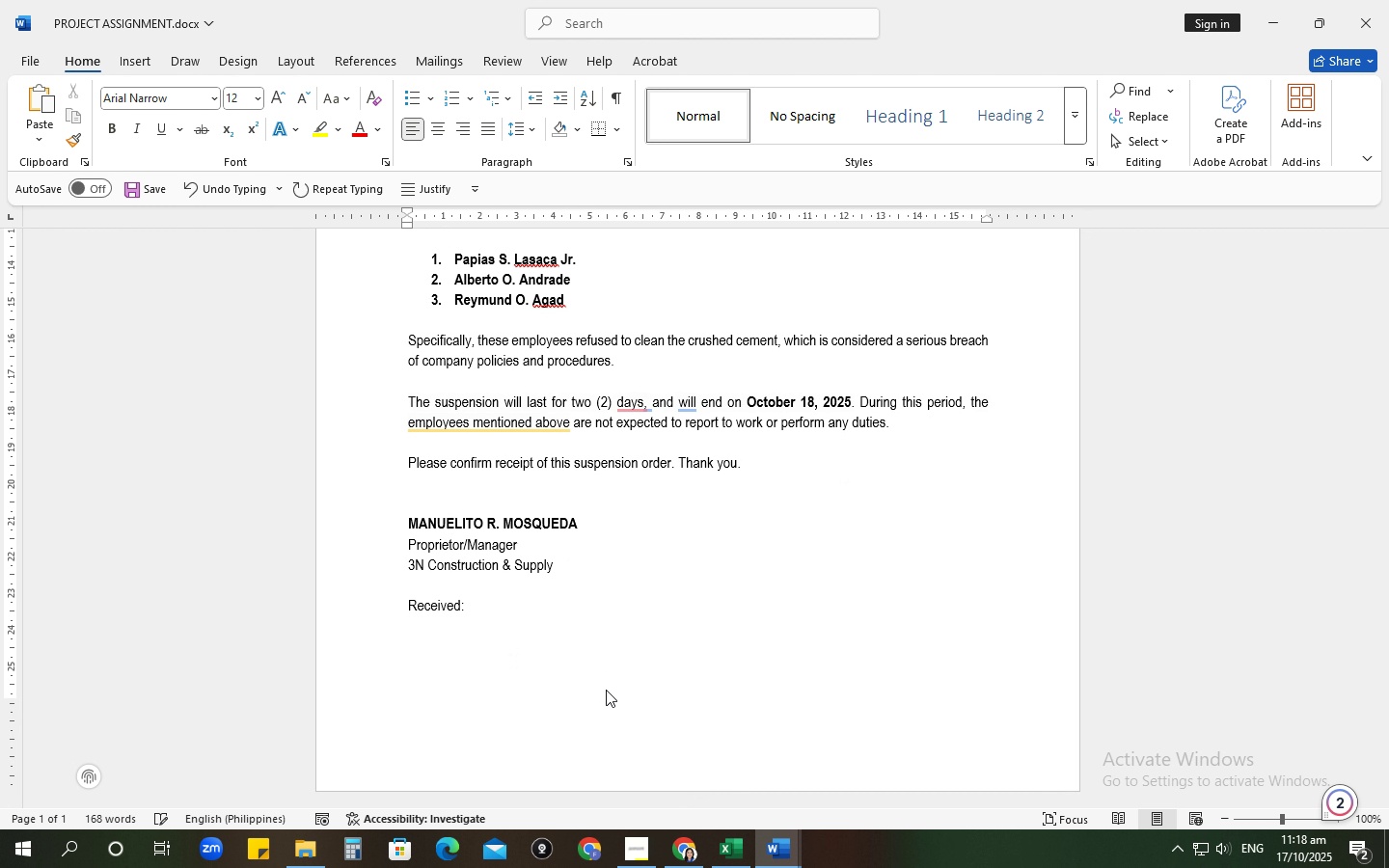 
key(Enter)
 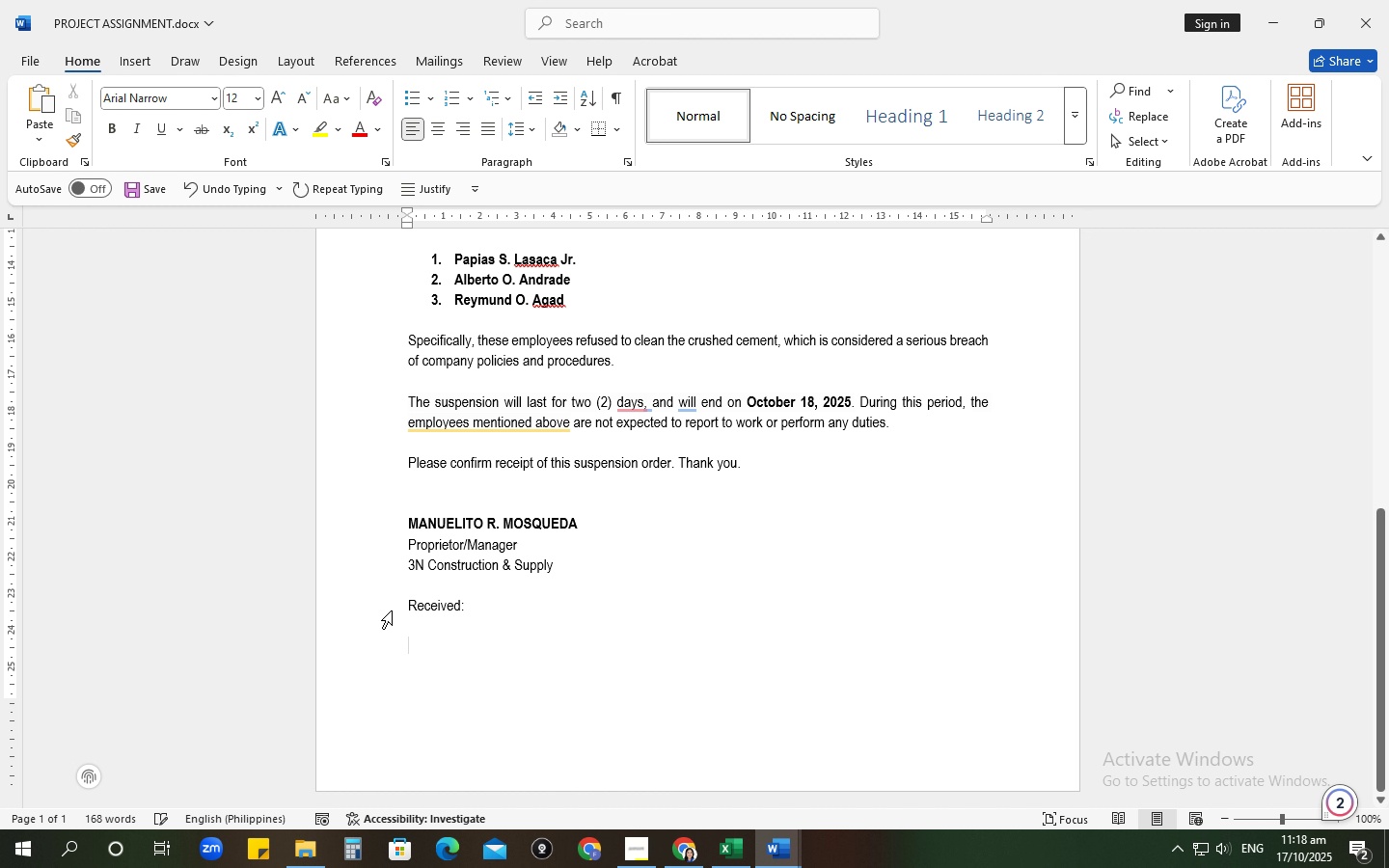 
scroll: coordinate [505, 392], scroll_direction: up, amount: 7.0
 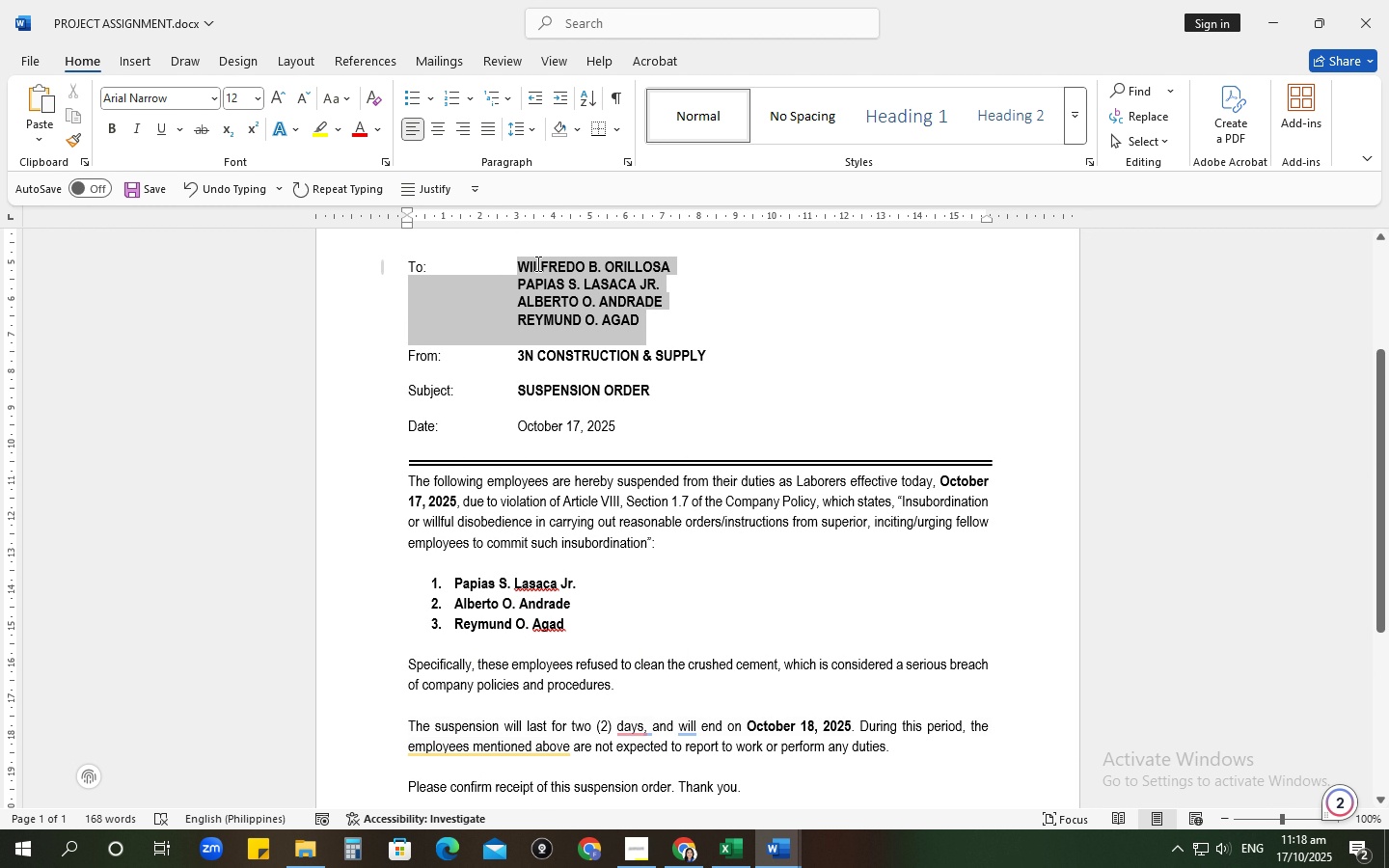 
key(Control+C)
 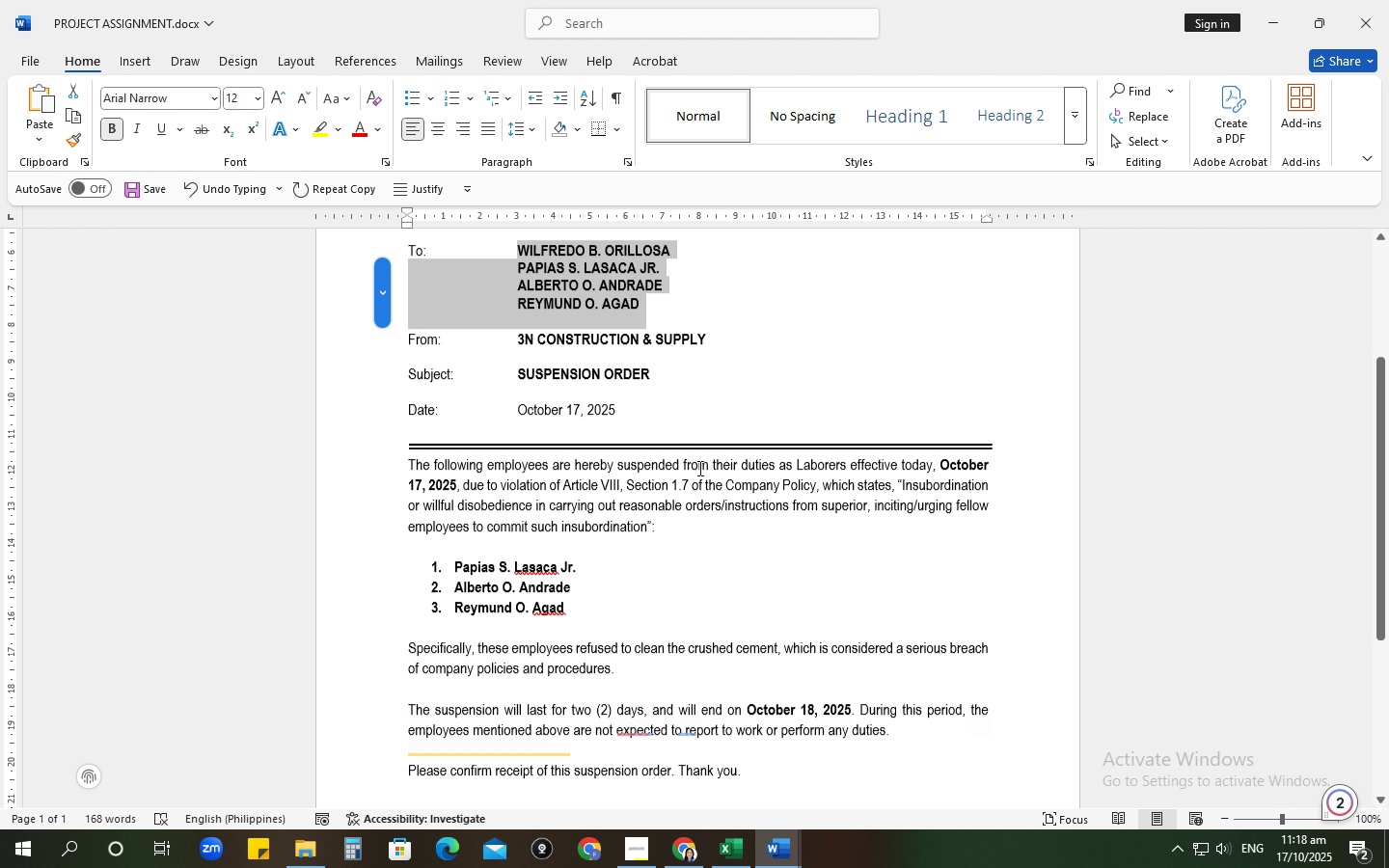 
scroll: coordinate [686, 539], scroll_direction: down, amount: 16.0
 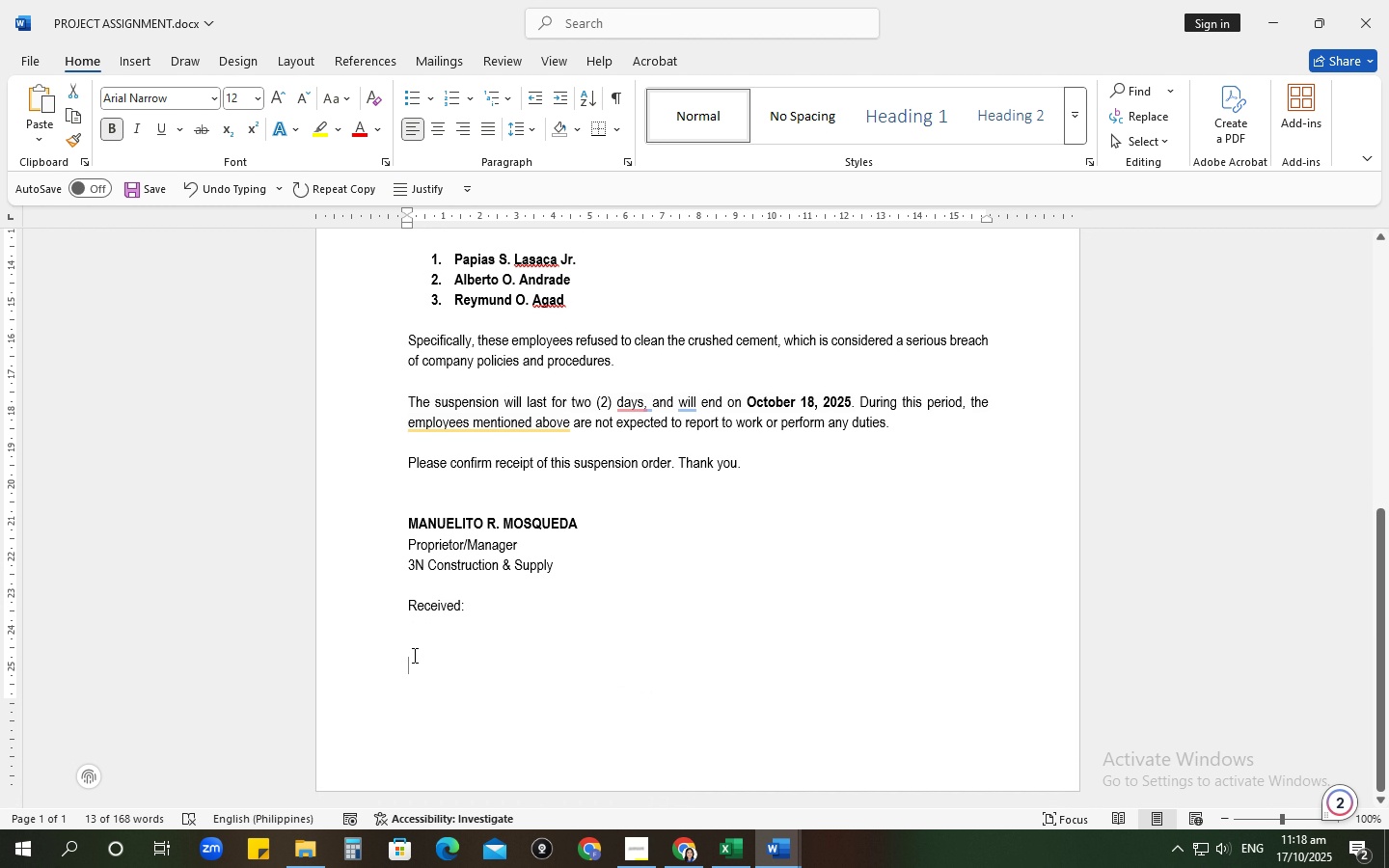 
left_click([413, 659])
 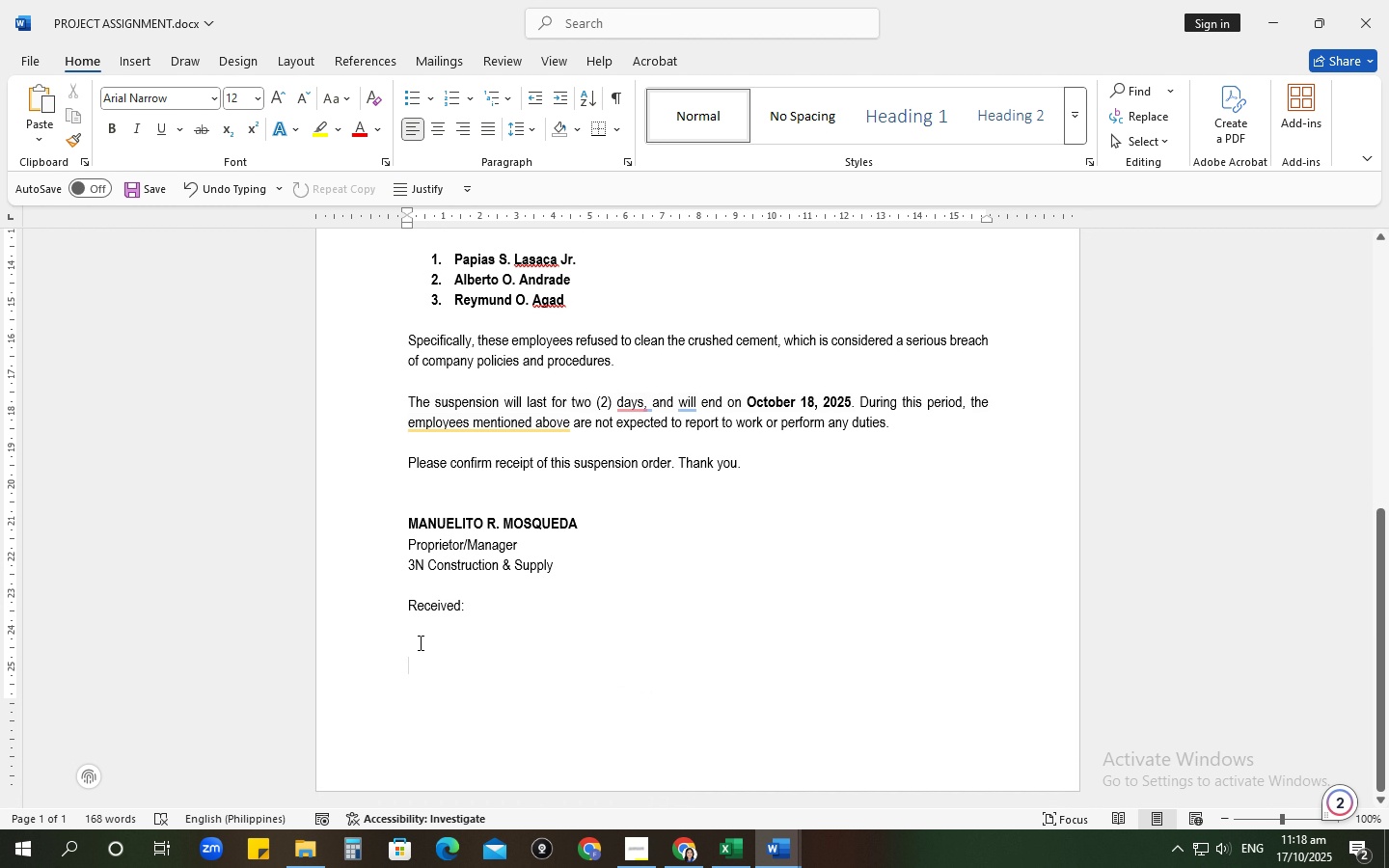 
left_click([419, 642])
 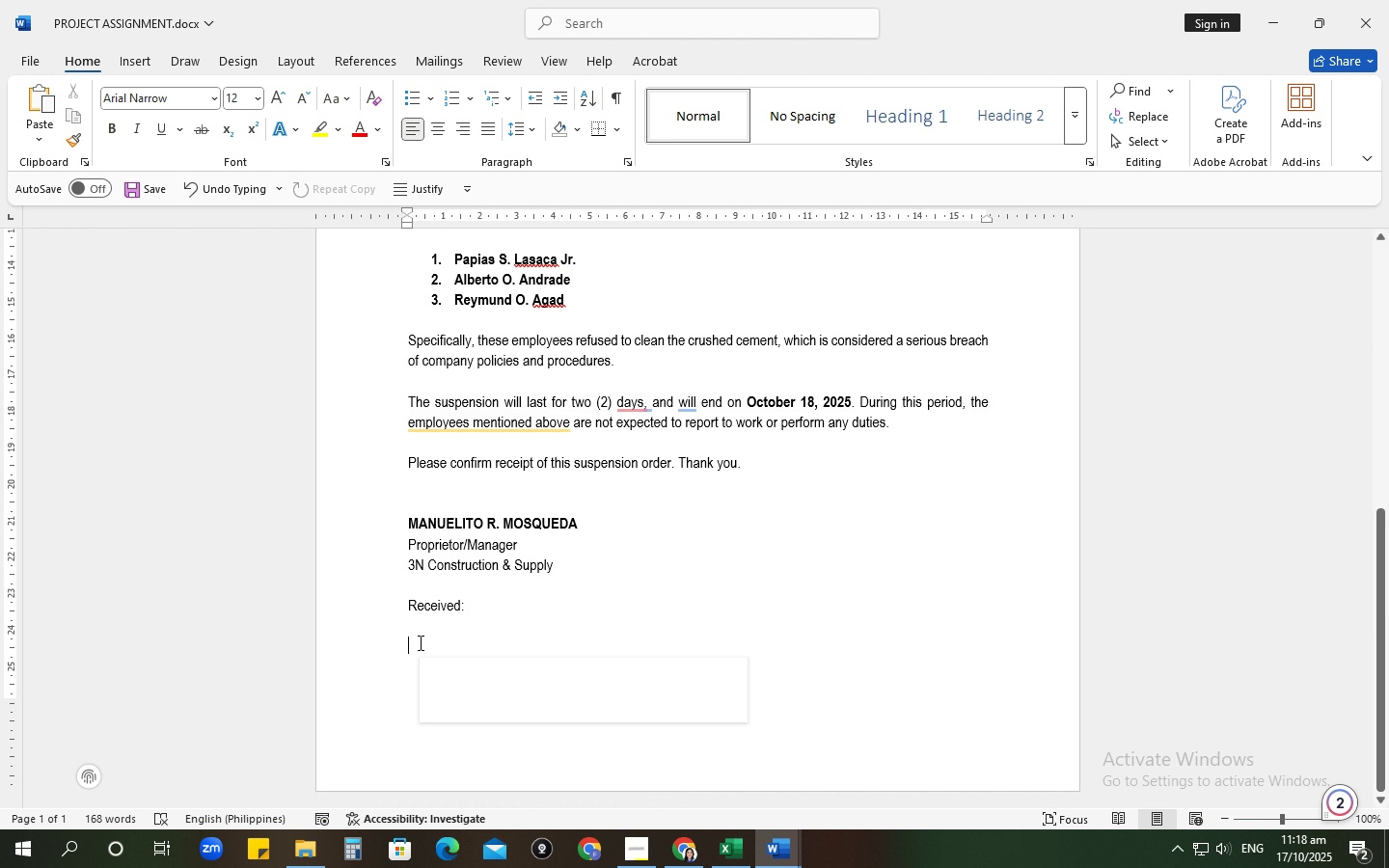 
right_click([419, 642])
 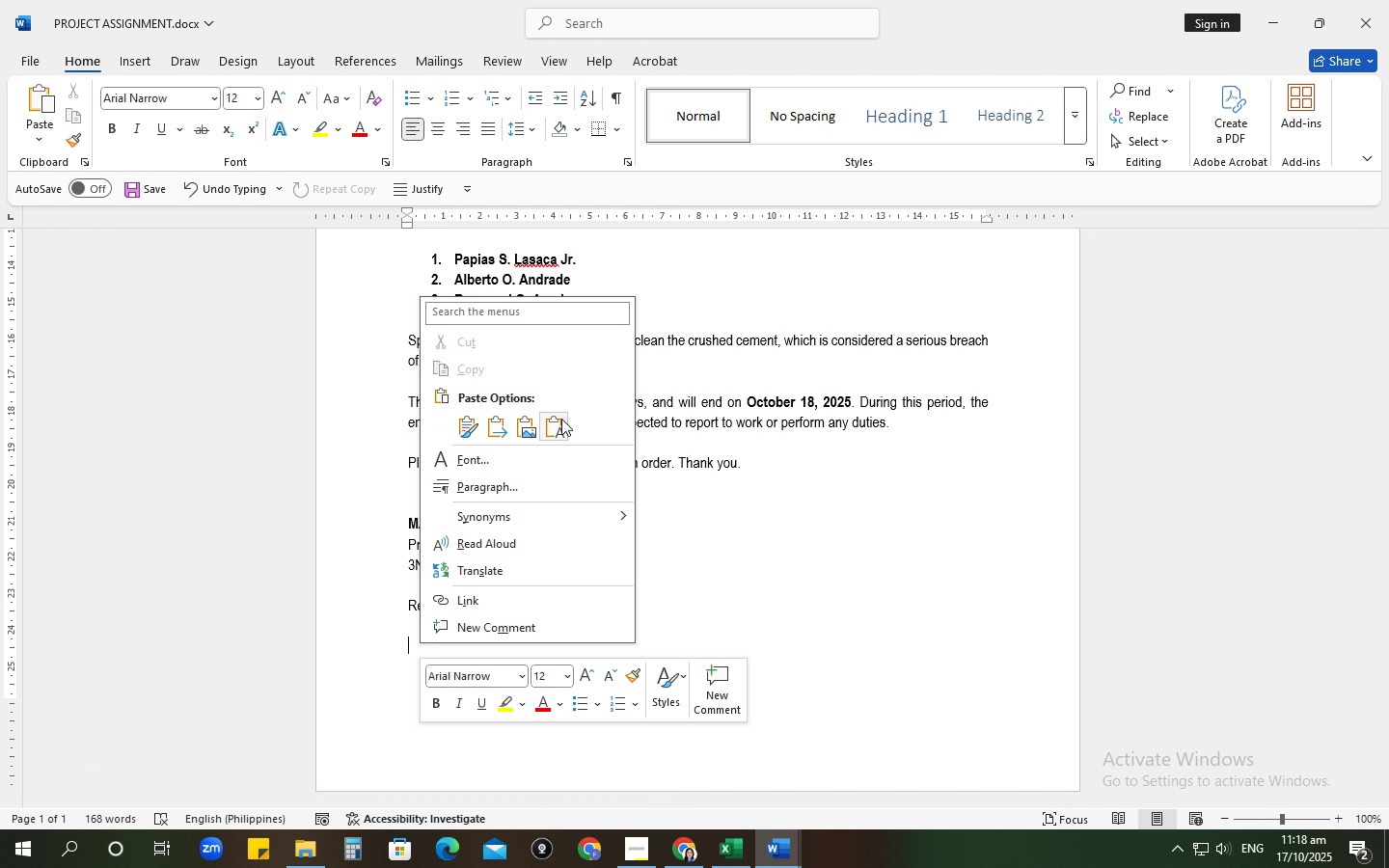 
left_click([559, 420])
 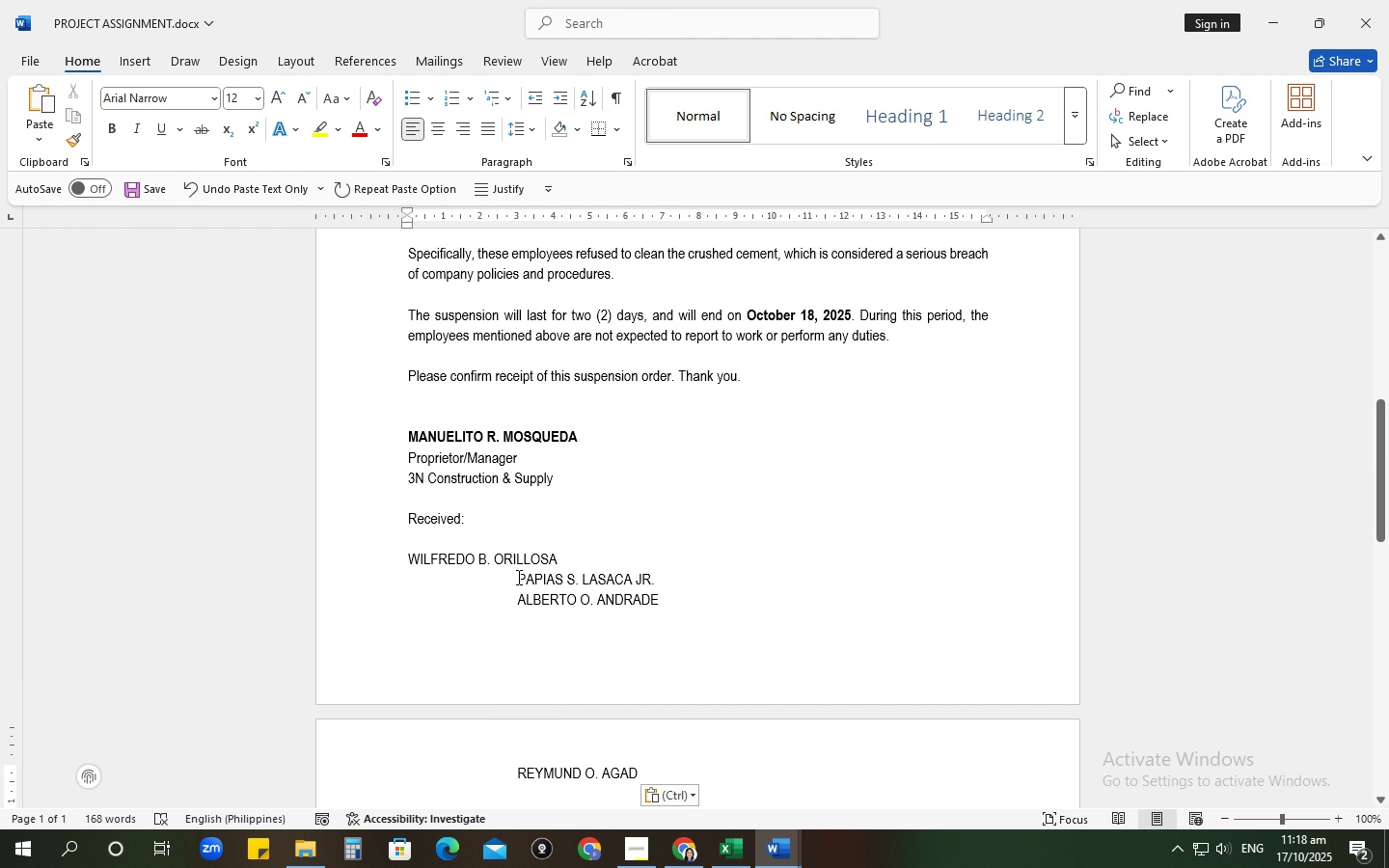 
left_click([517, 577])
 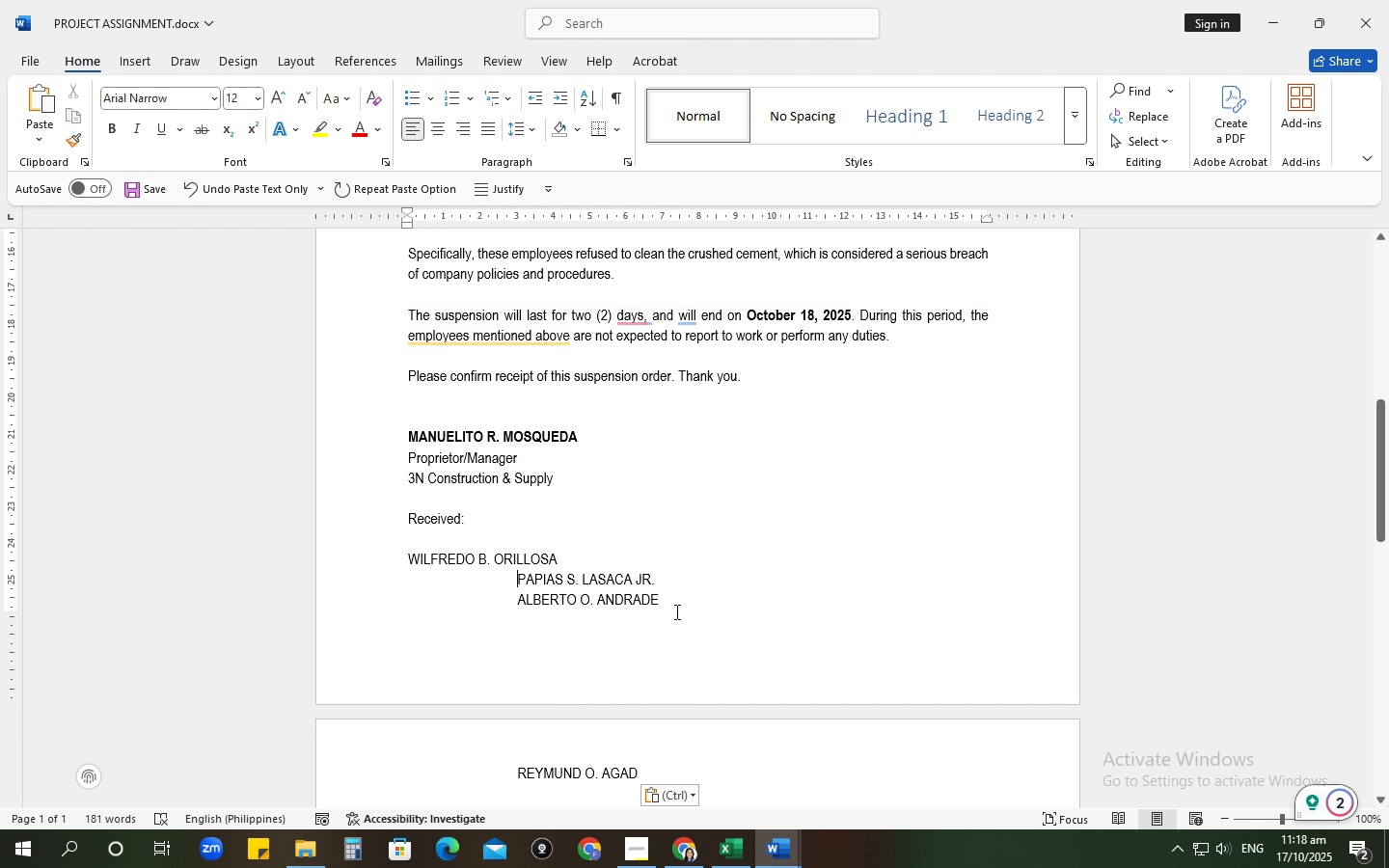 
key(Backspace)
 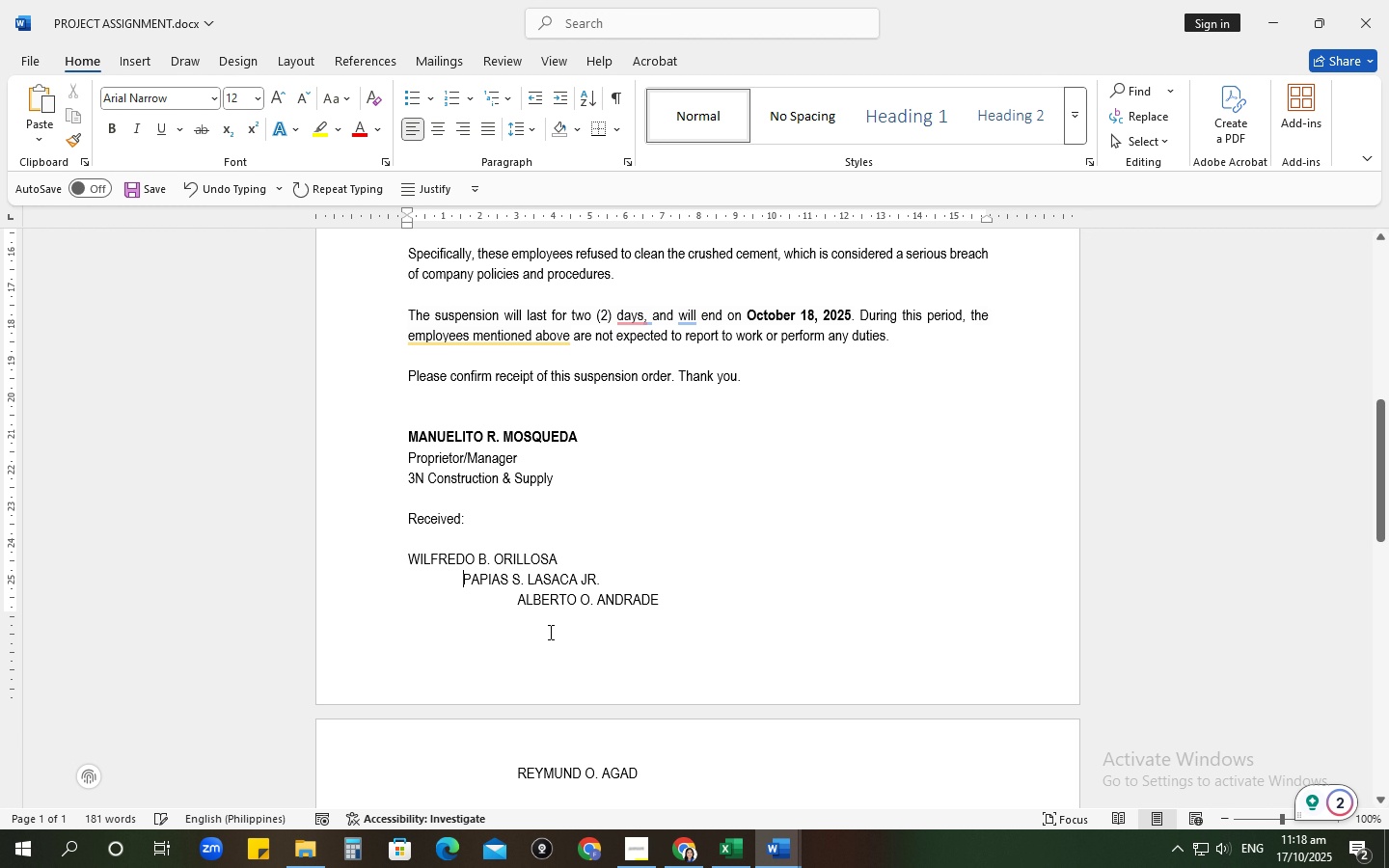 
key(Backspace)
 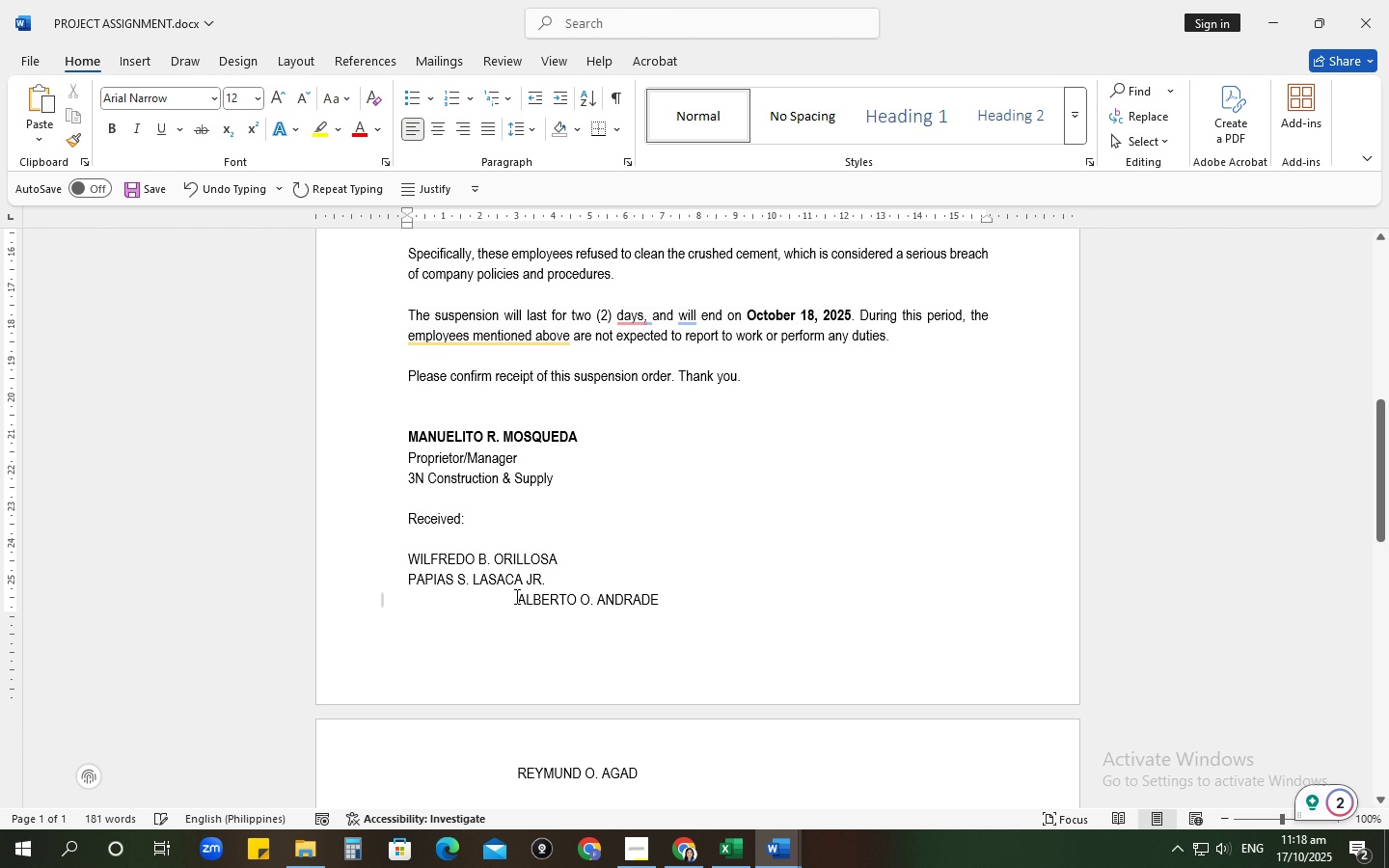 
left_click([515, 596])
 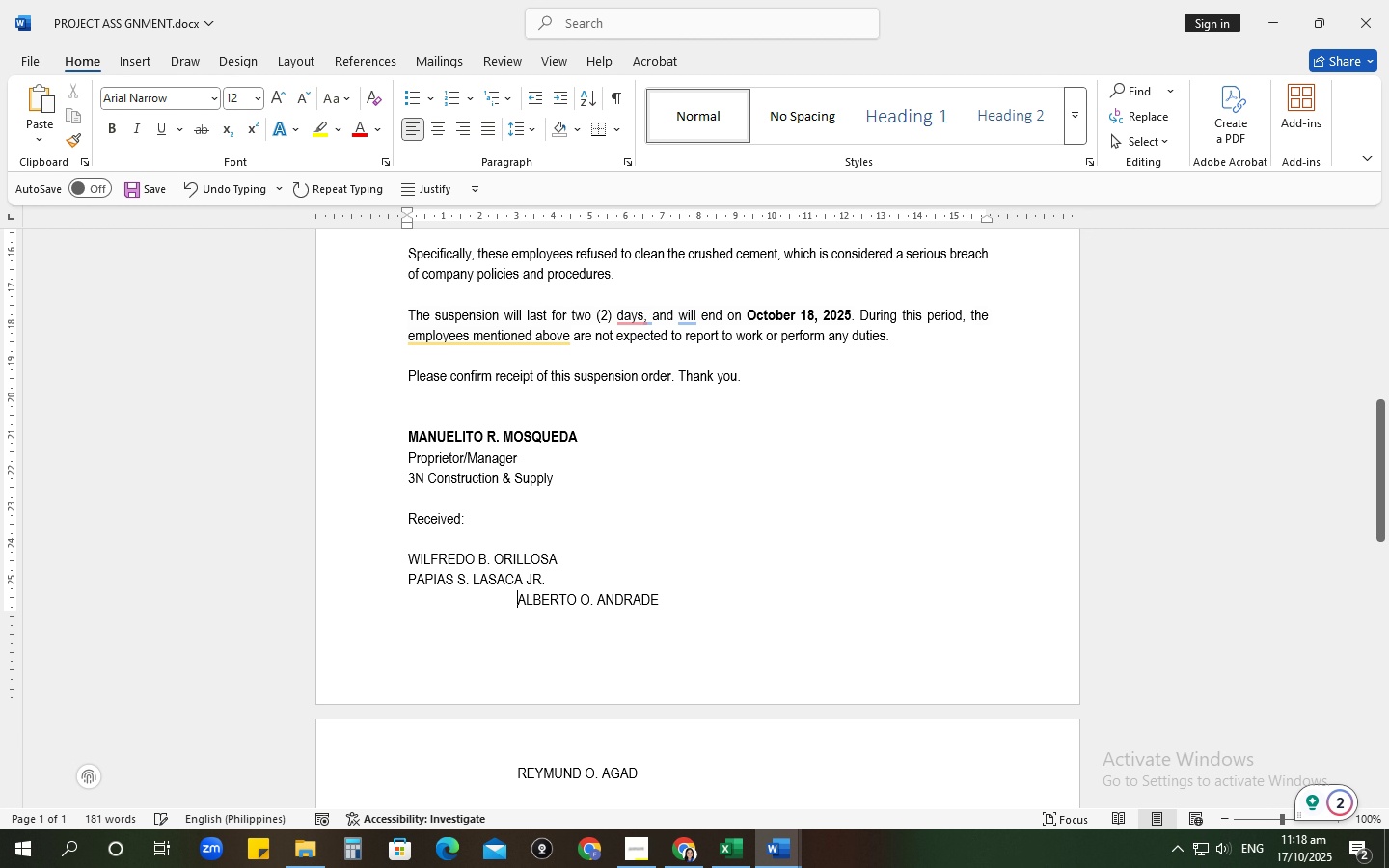 
key(Backspace)
 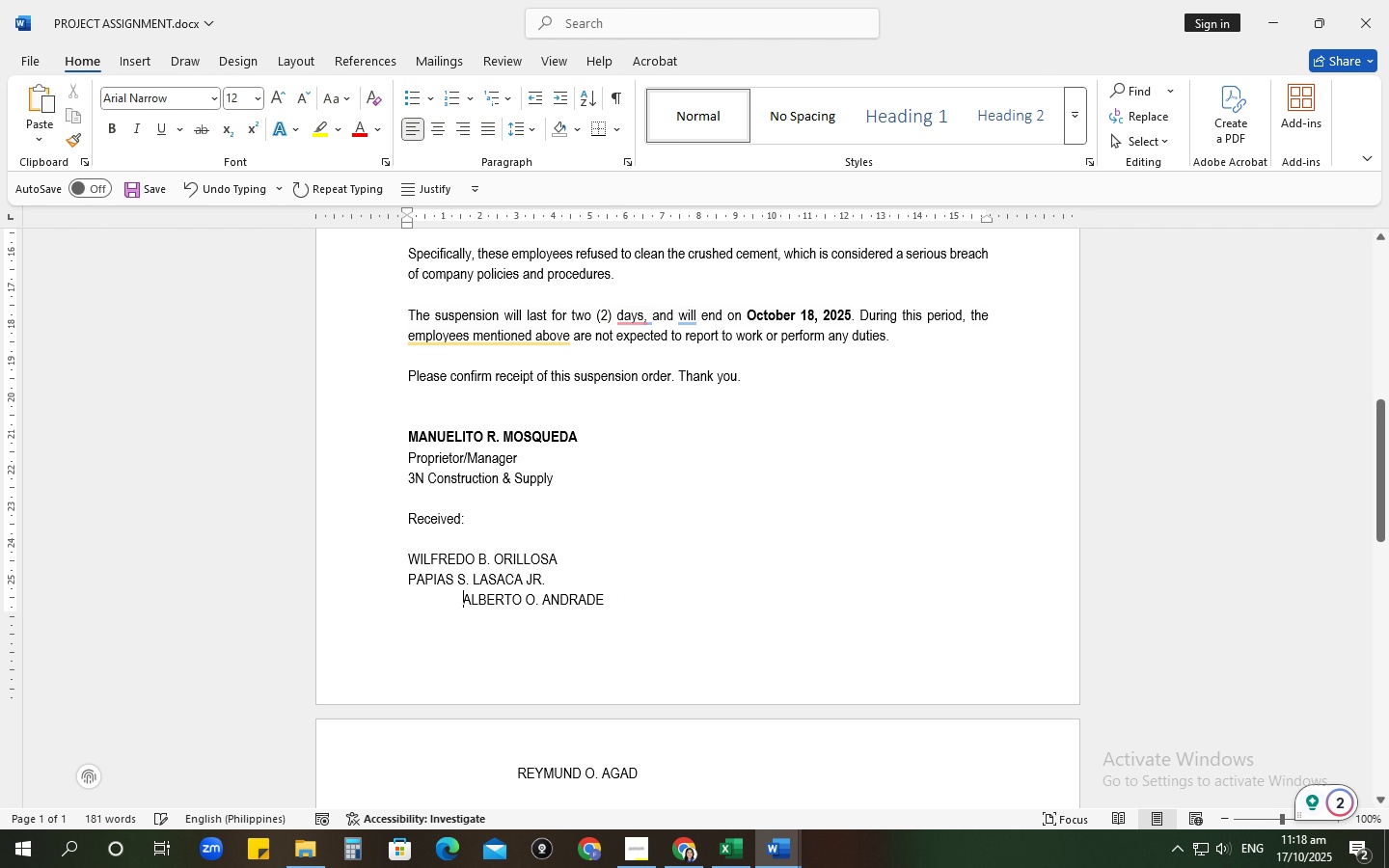 
key(Backspace)
 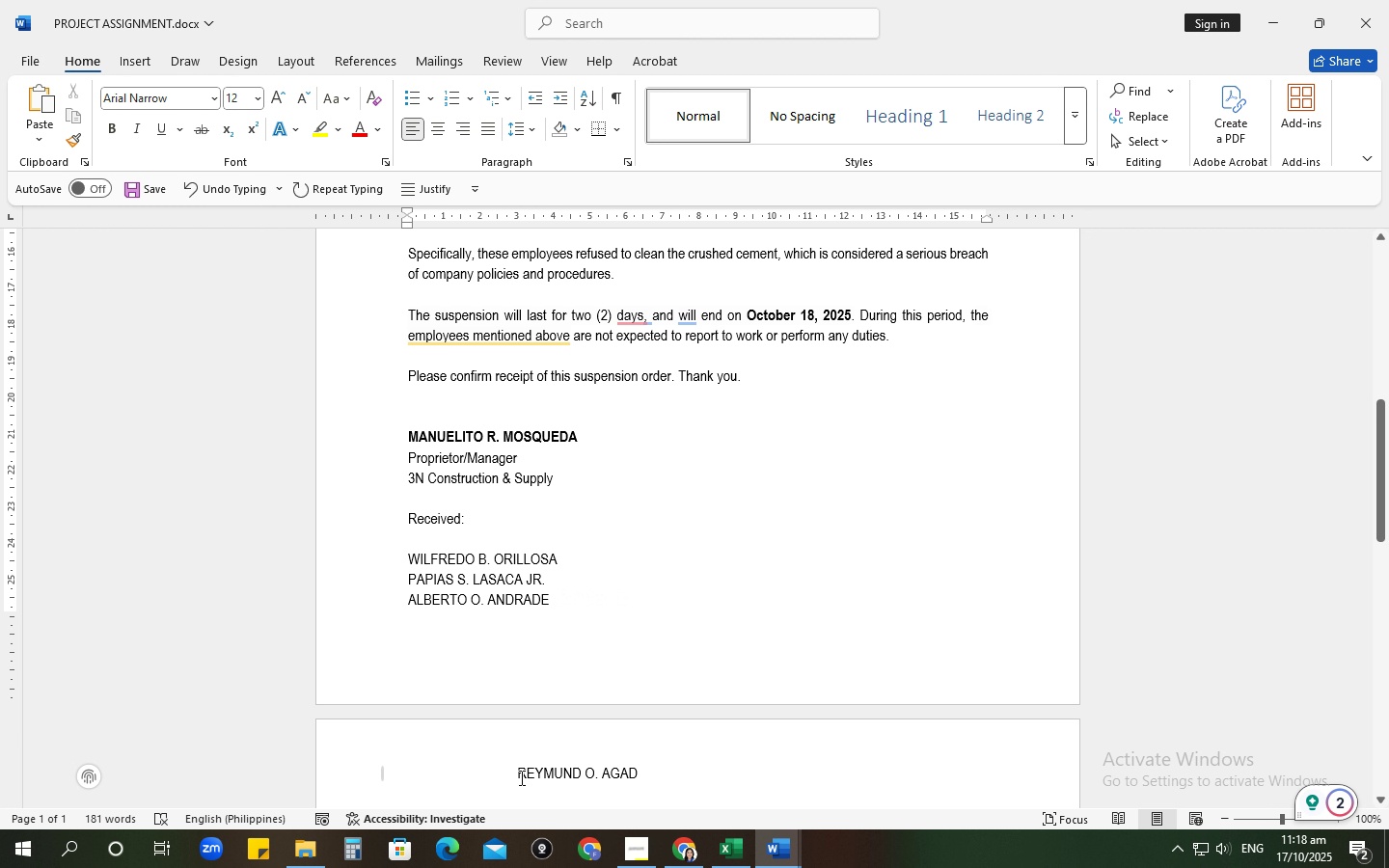 
left_click([514, 772])
 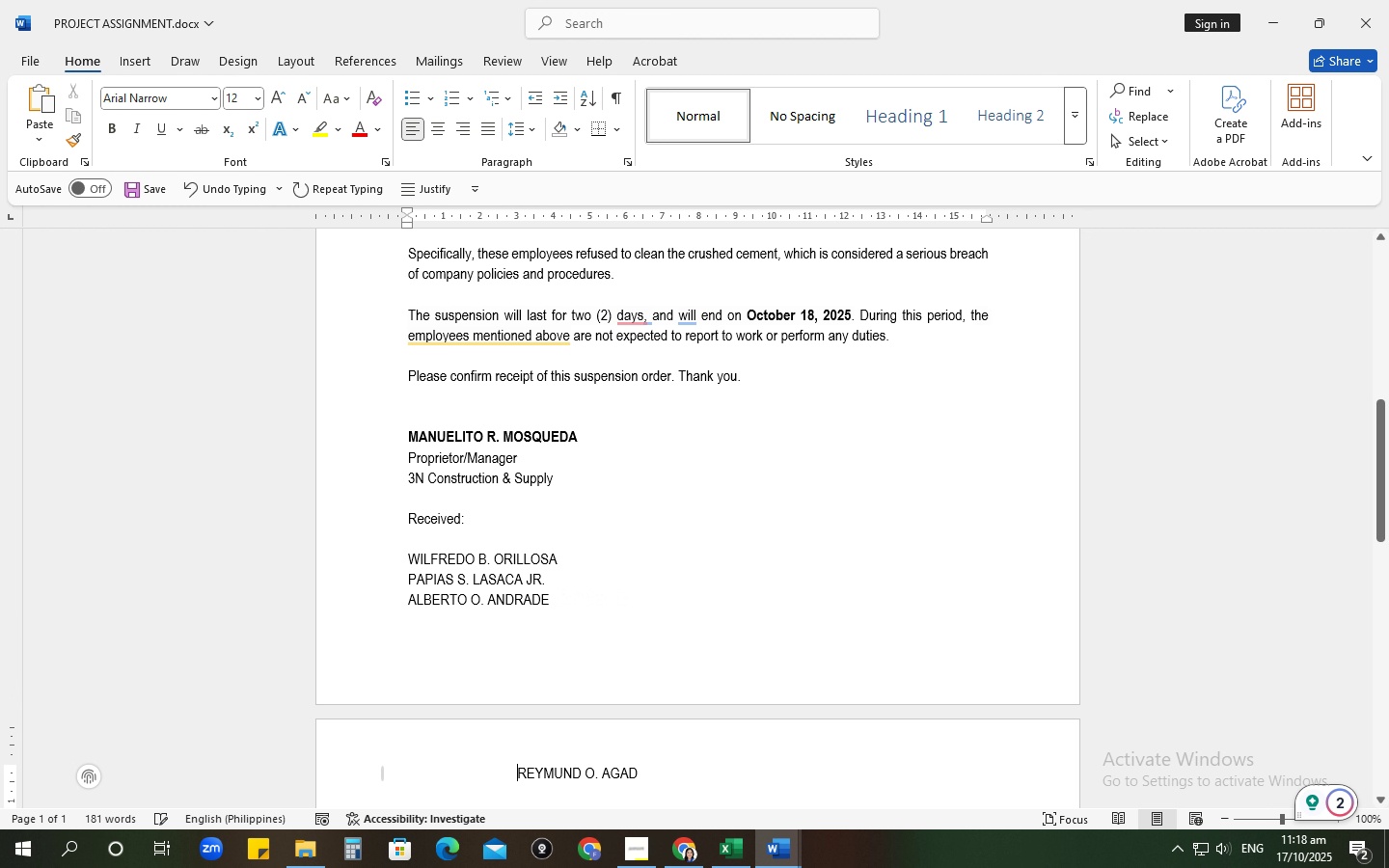 
key(Backspace)
 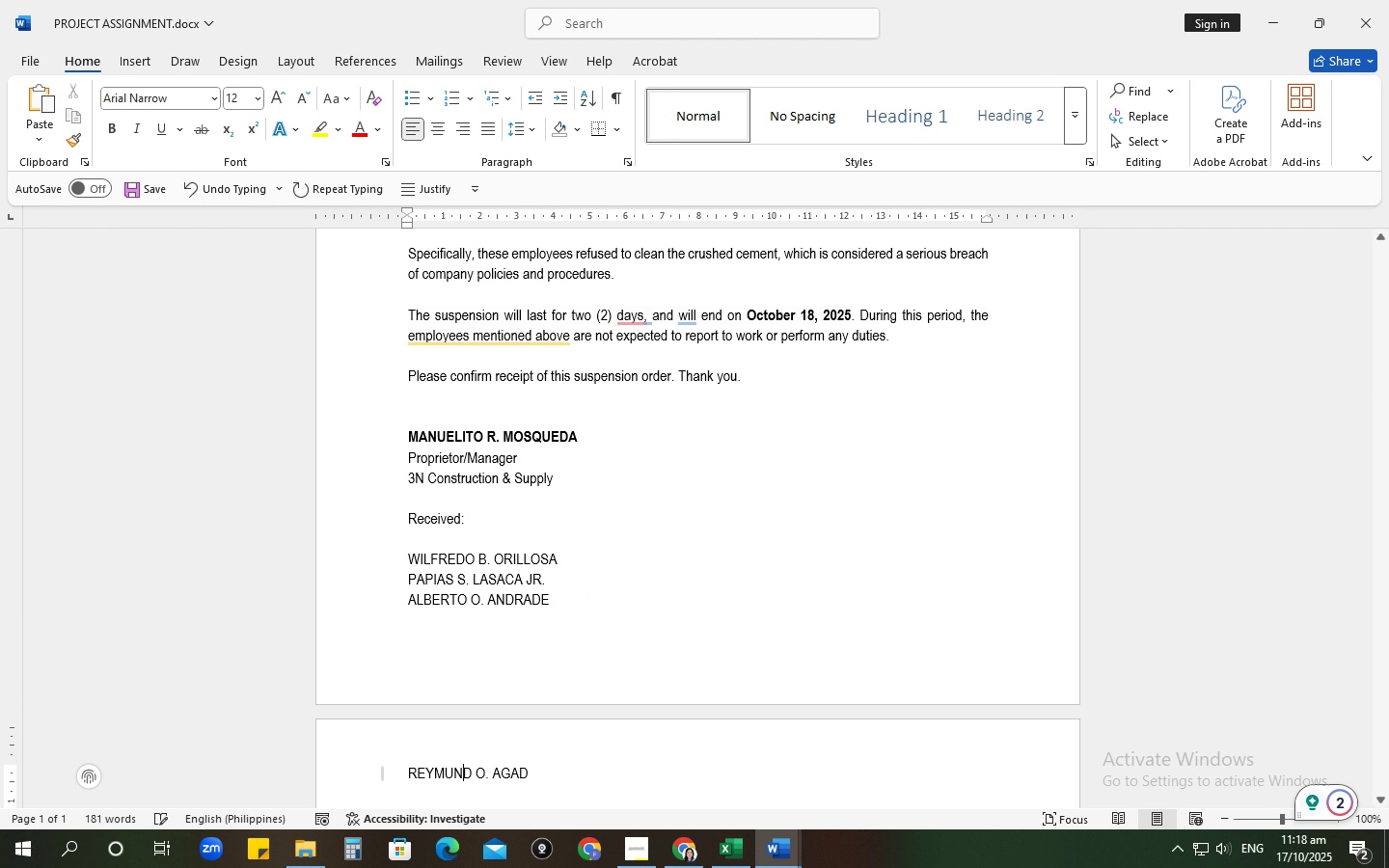 
key(Backspace)
 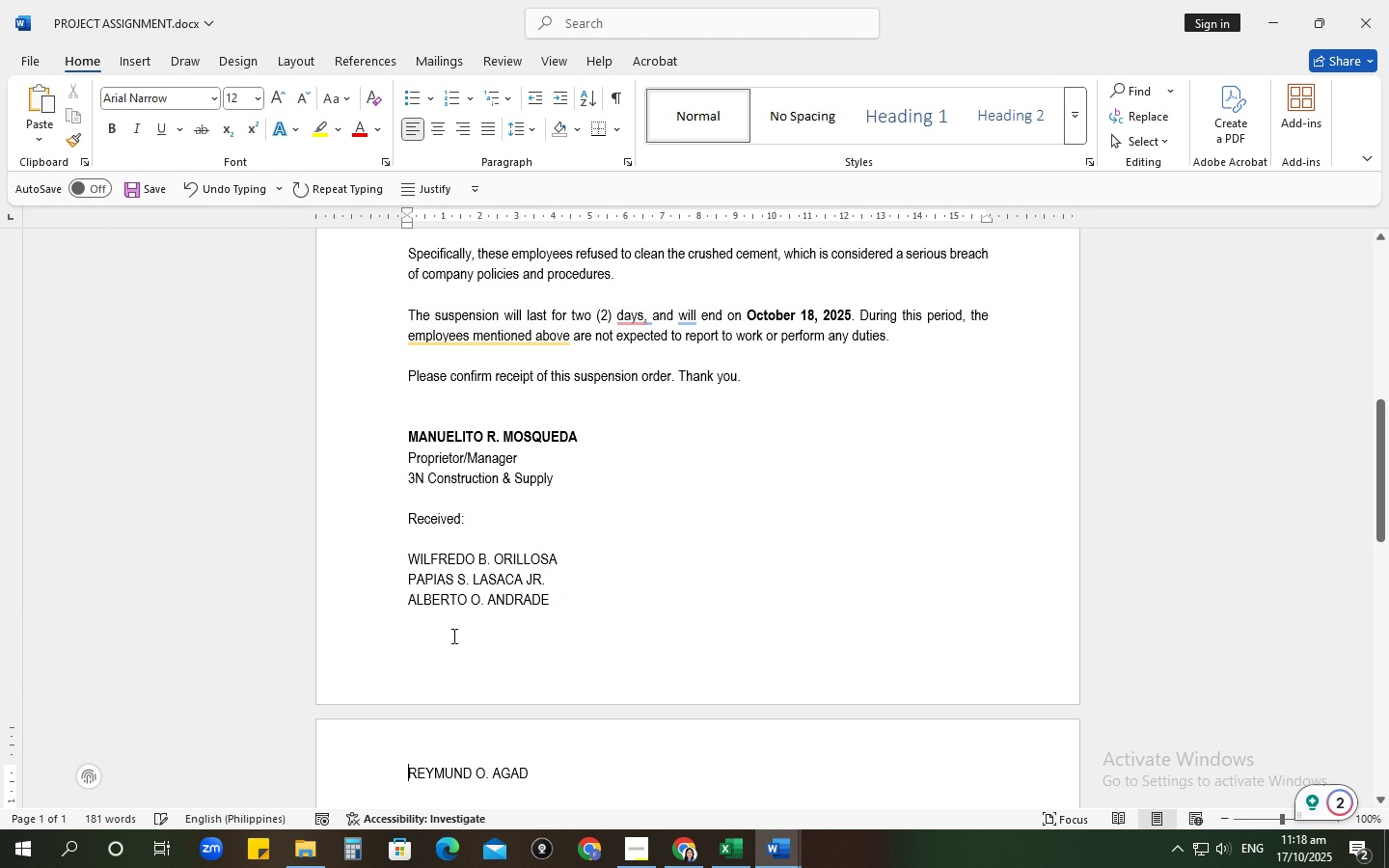 
left_click([452, 636])
 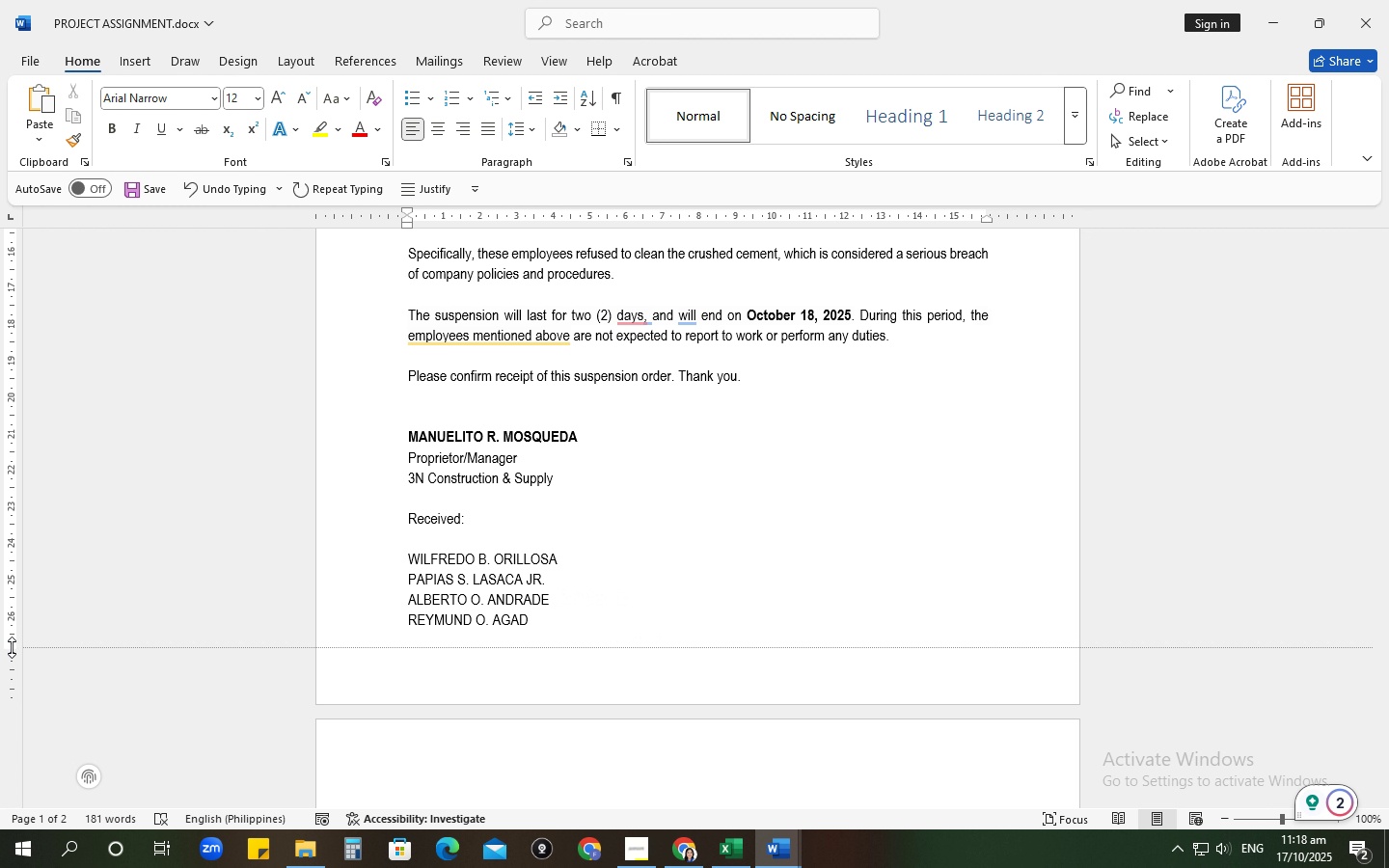 
scroll: coordinate [656, 727], scroll_direction: down, amount: 4.0
 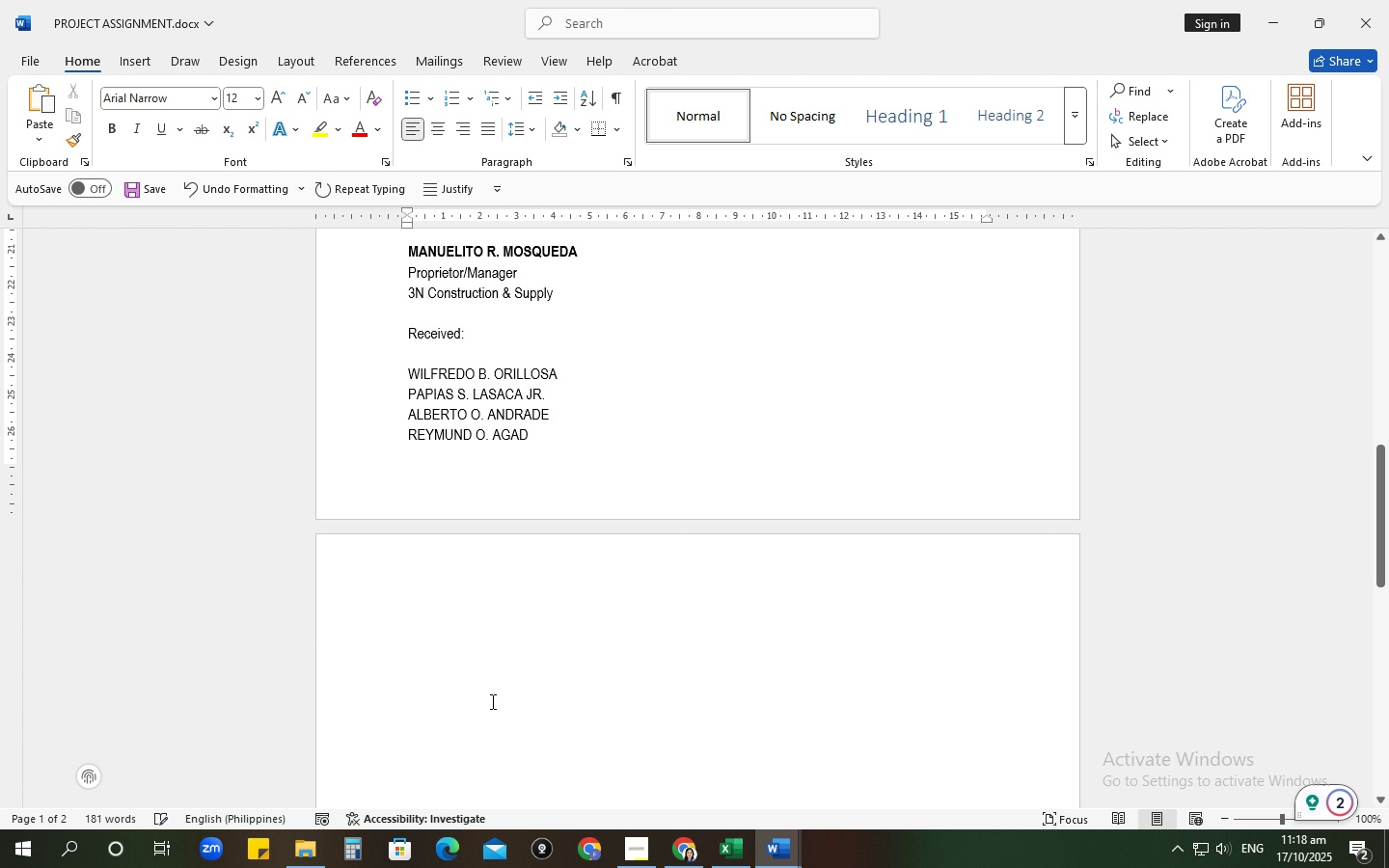 
left_click([491, 701])
 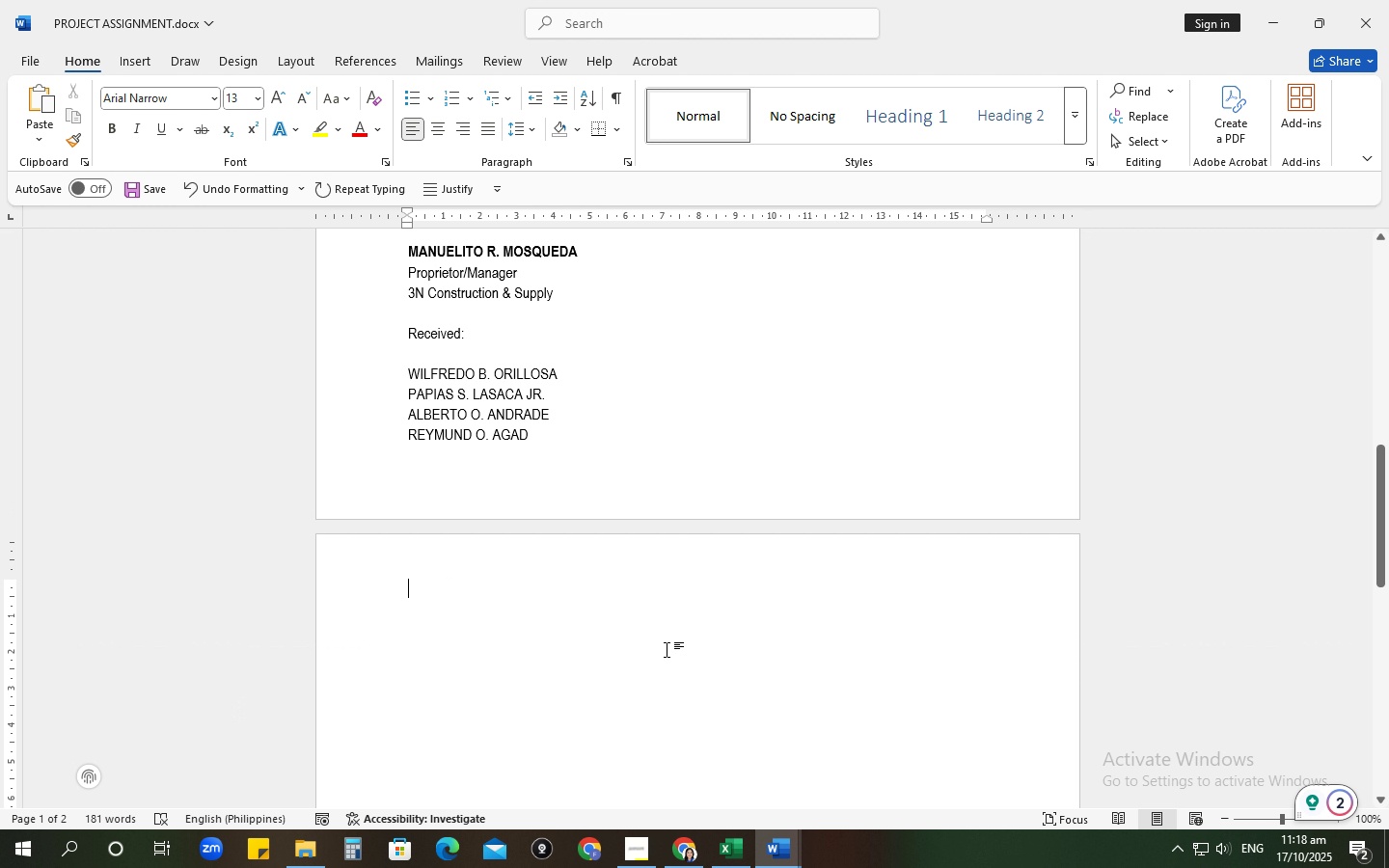 
key(Backspace)
 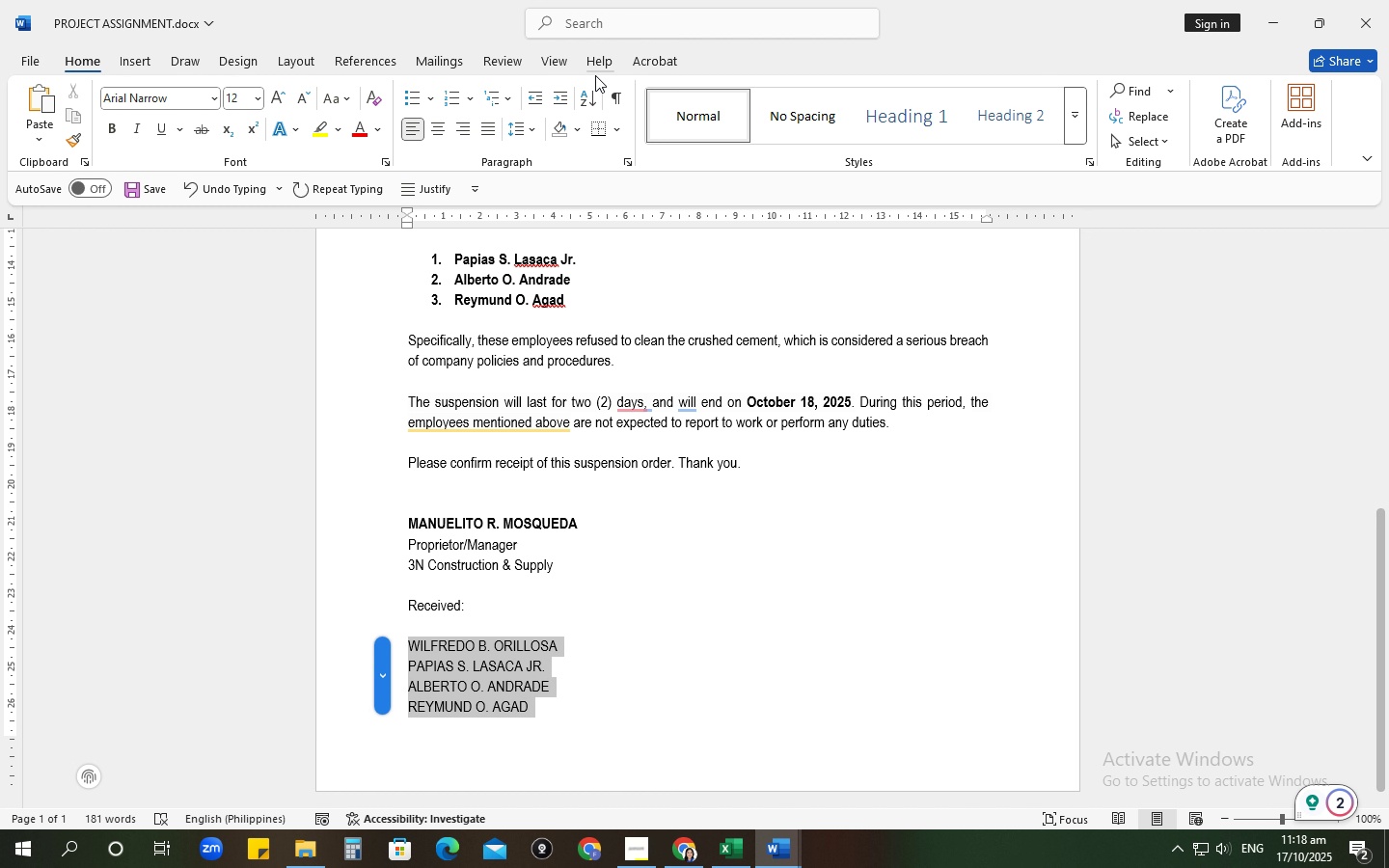 
left_click([514, 134])
 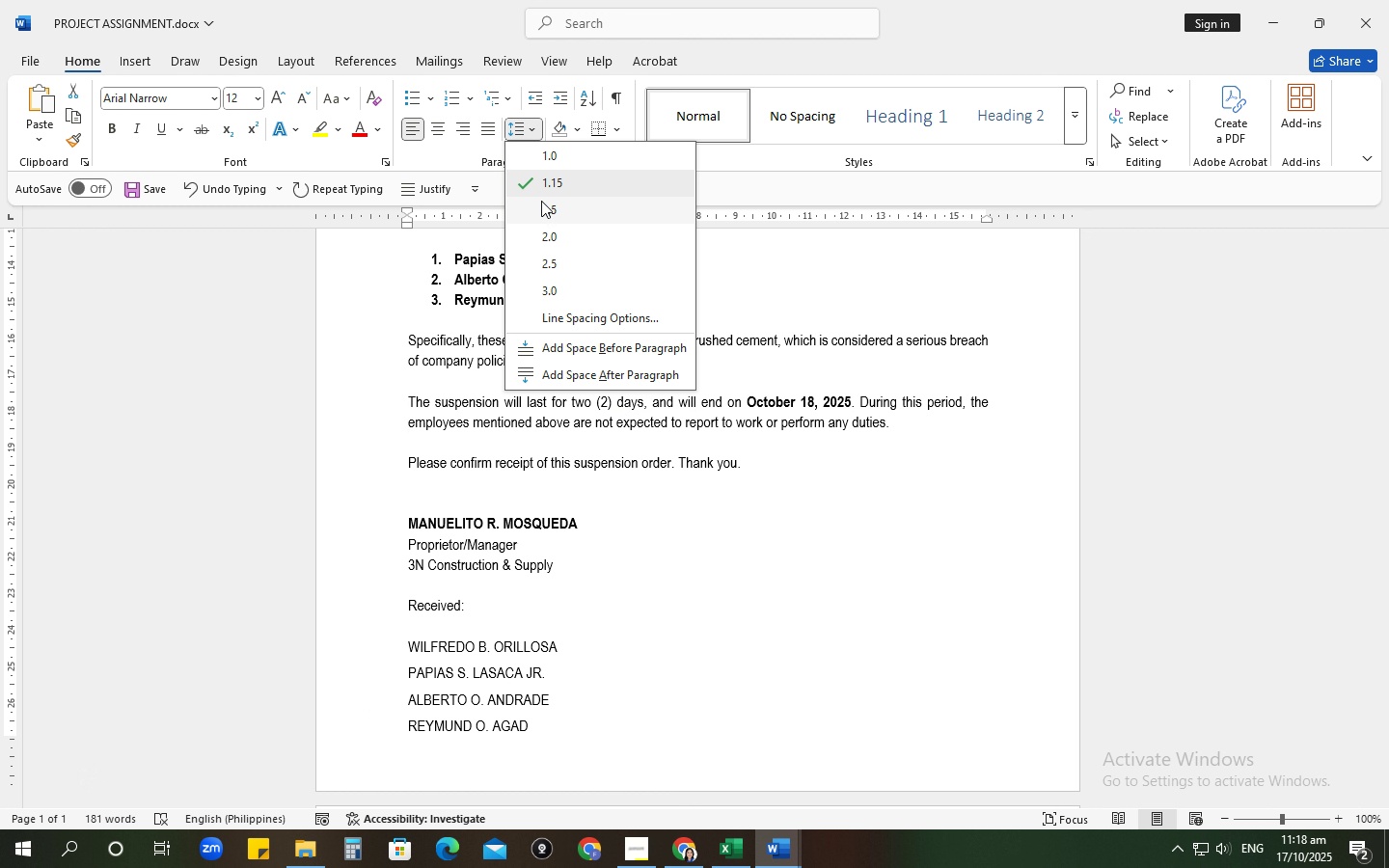 
left_click([541, 201])
 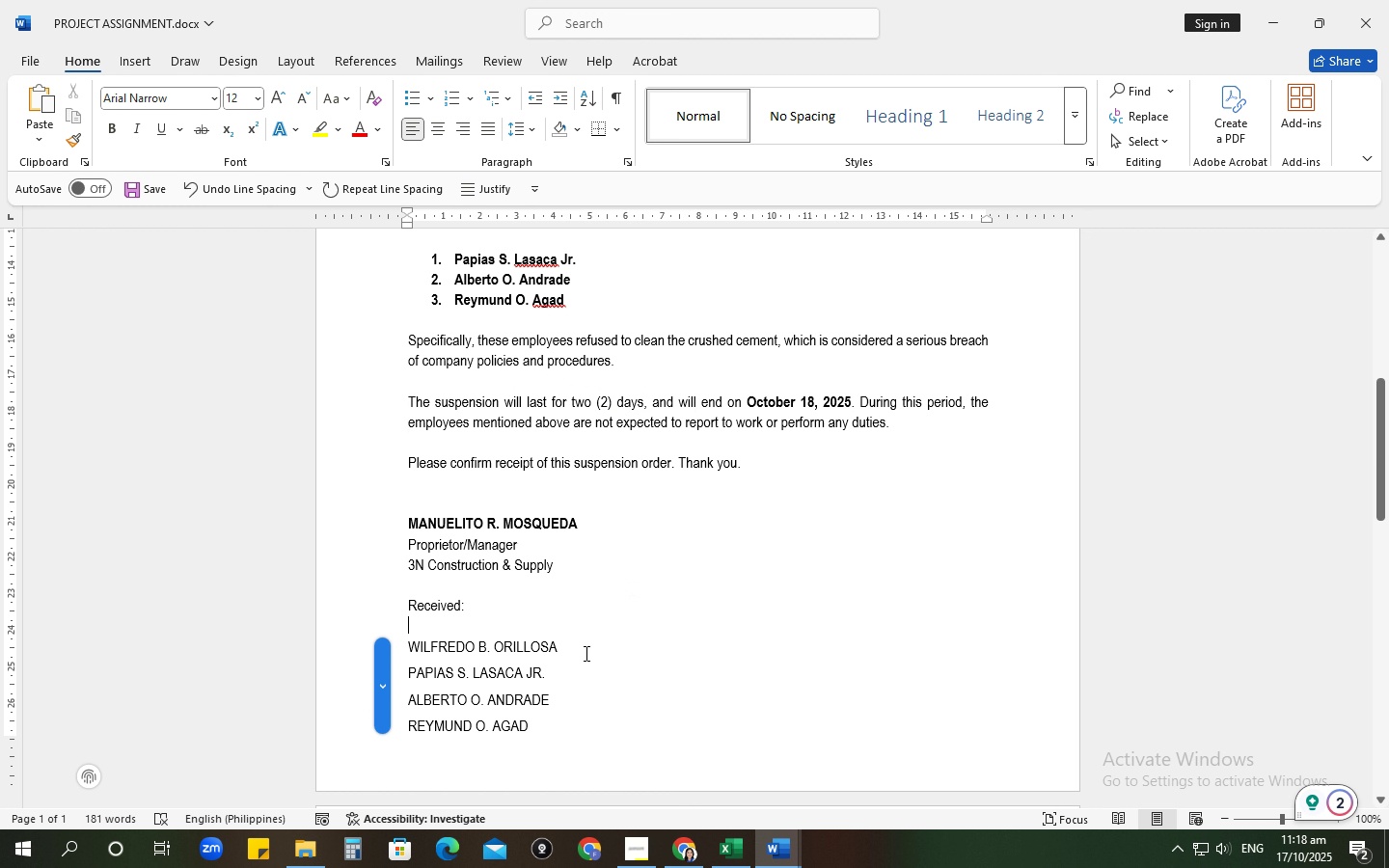 
left_click([572, 650])
 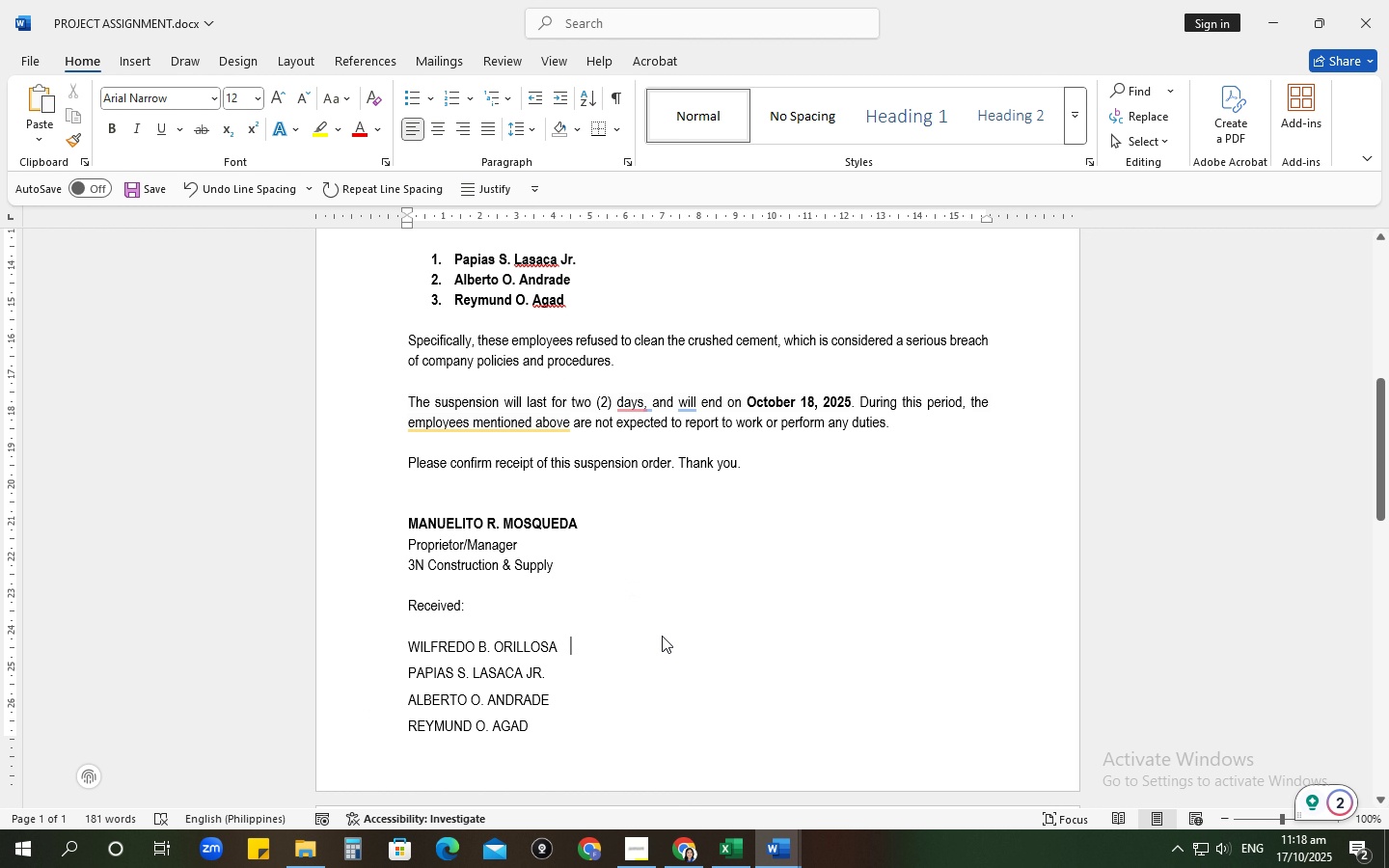 
key(Tab)
key(Tab)
type(Time )
key(Backspace)
type(keeper)
key(Tab)
key(Tab)
type(LAbor)
key(Tab)
key(Backspace)
 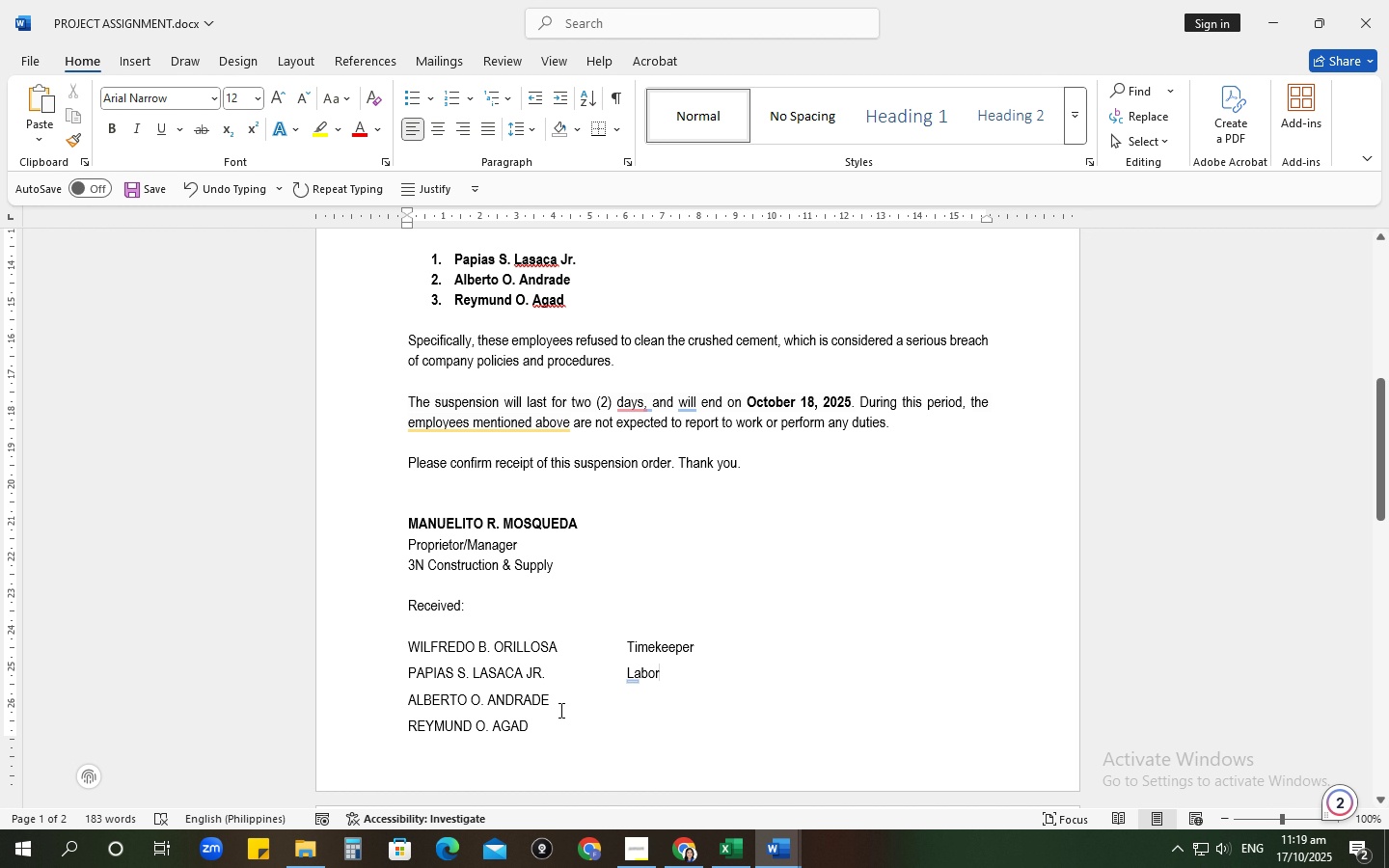 
left_click([559, 705])
 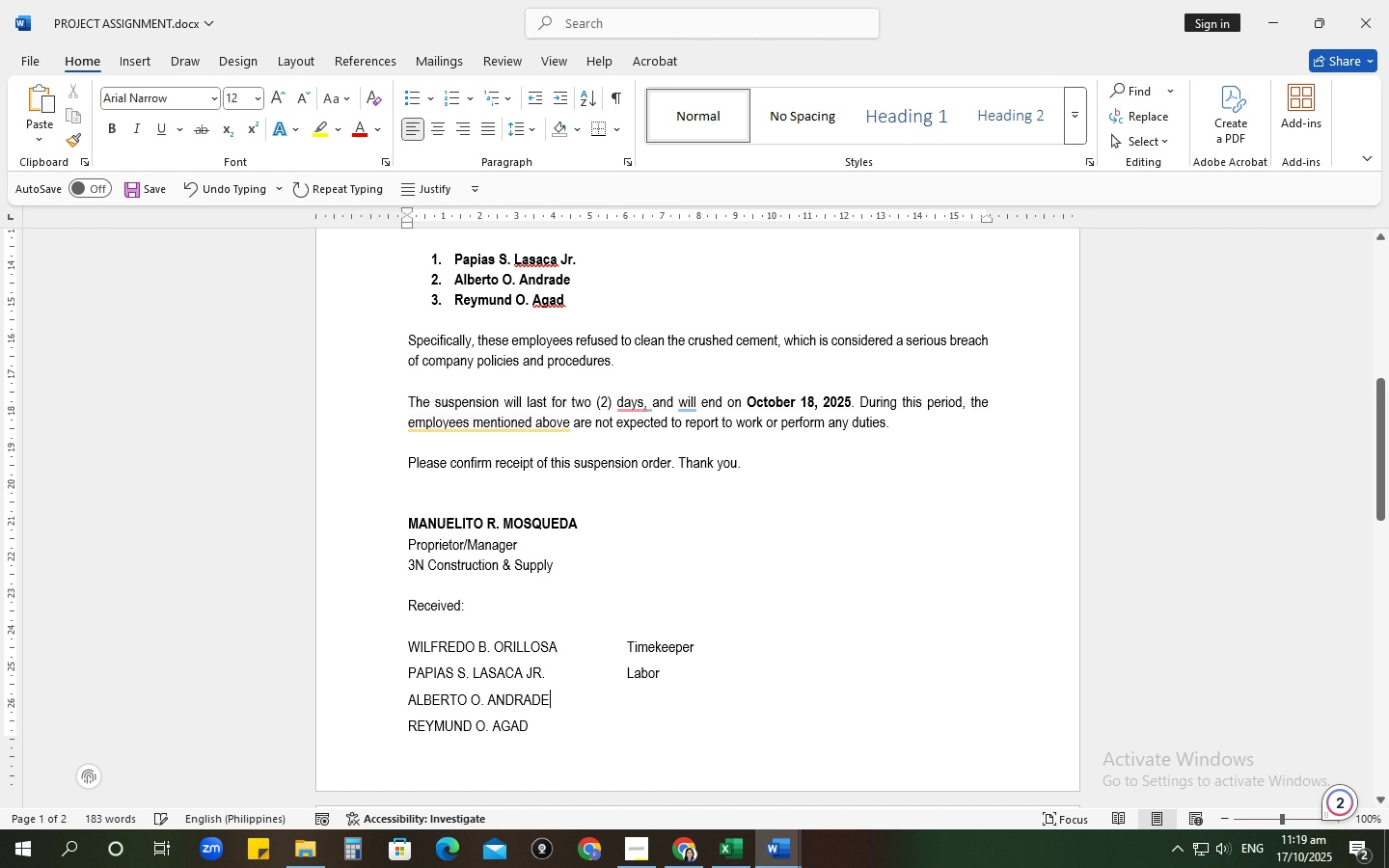 
key(Tab)
key(Tab)
type(Labor)
 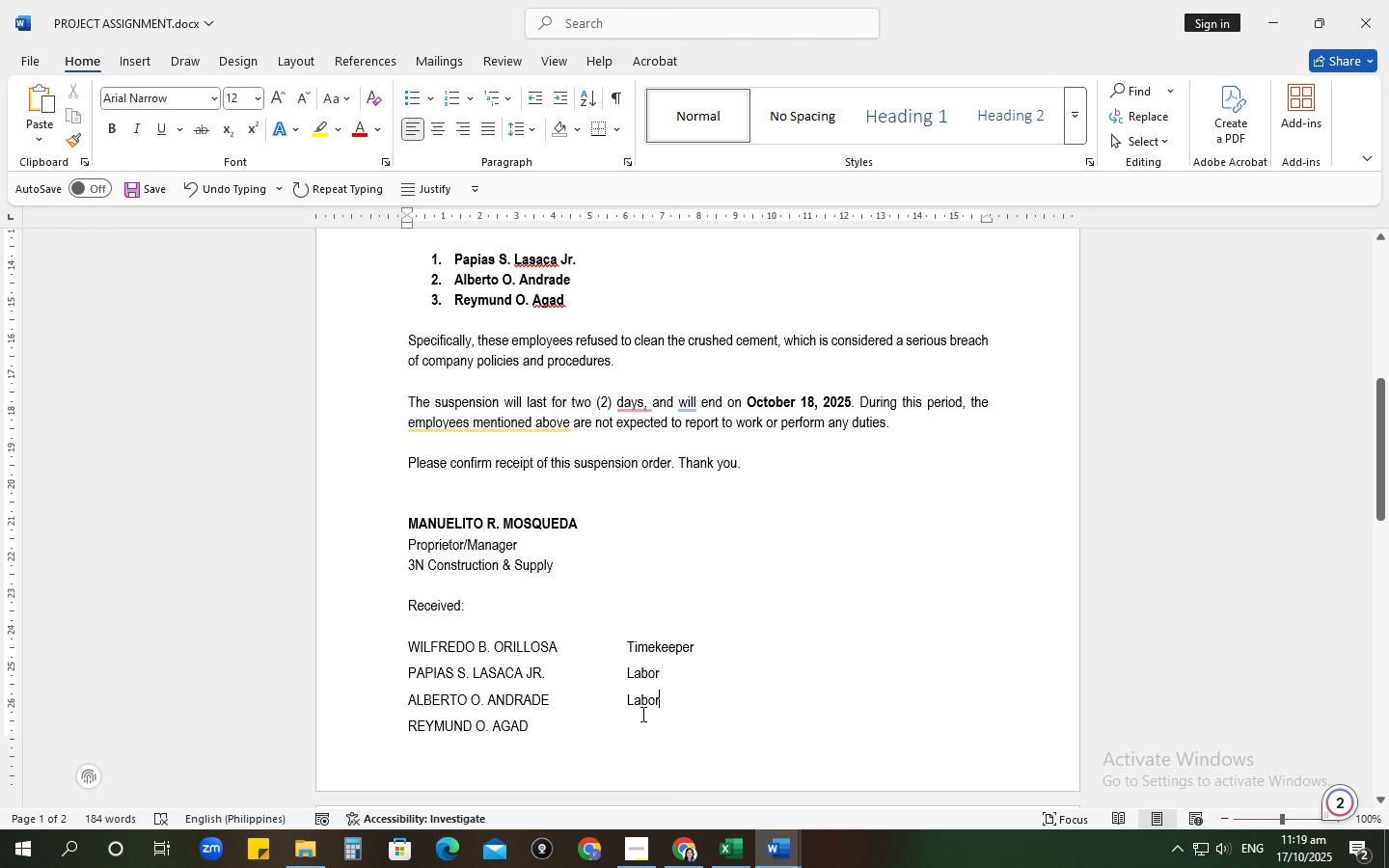 
left_click([546, 721])
 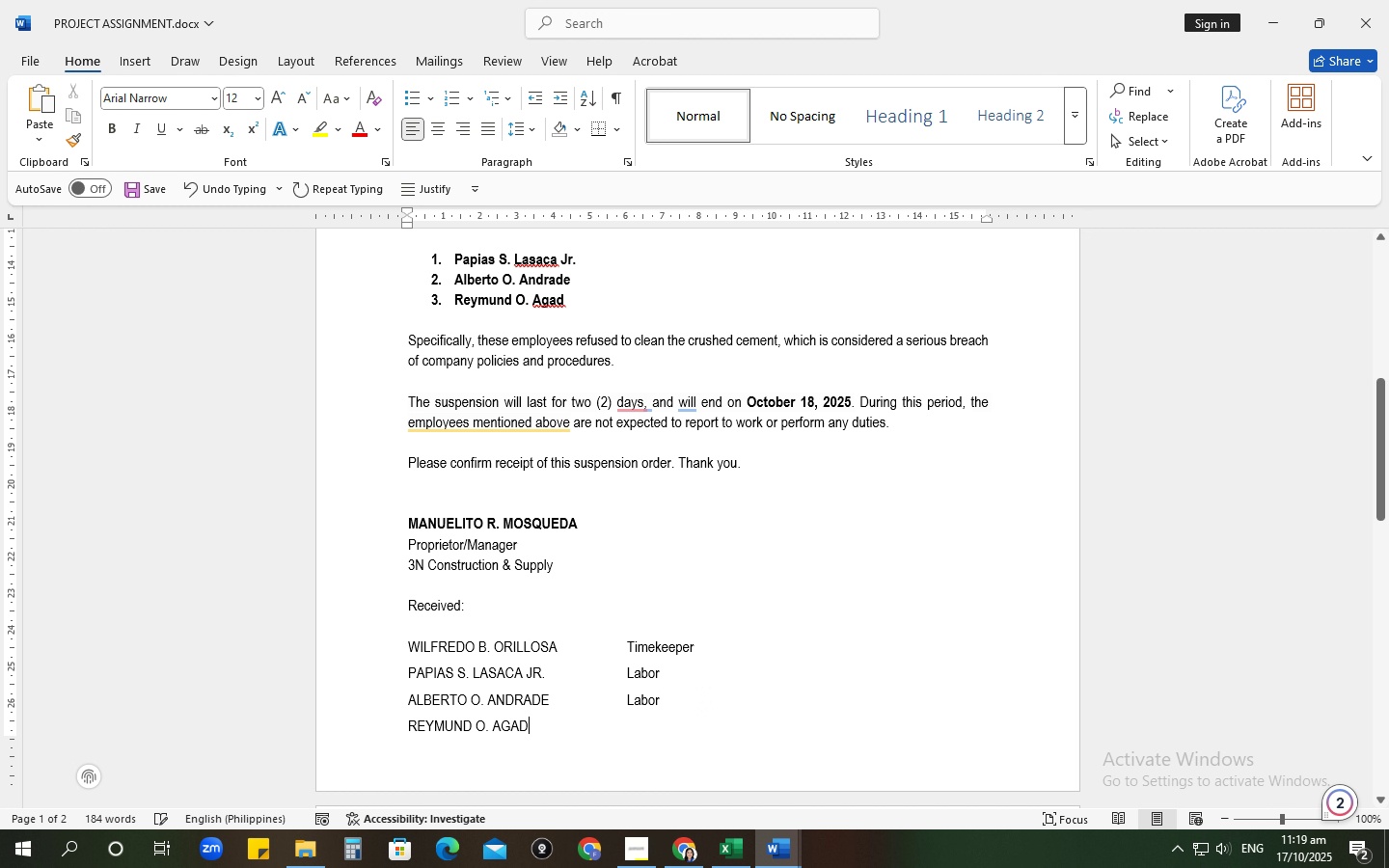 
key(Tab)
key(Tab)
type(LAbor)
key(Tab)
key(Tab)
key(Tab)
type(________)
 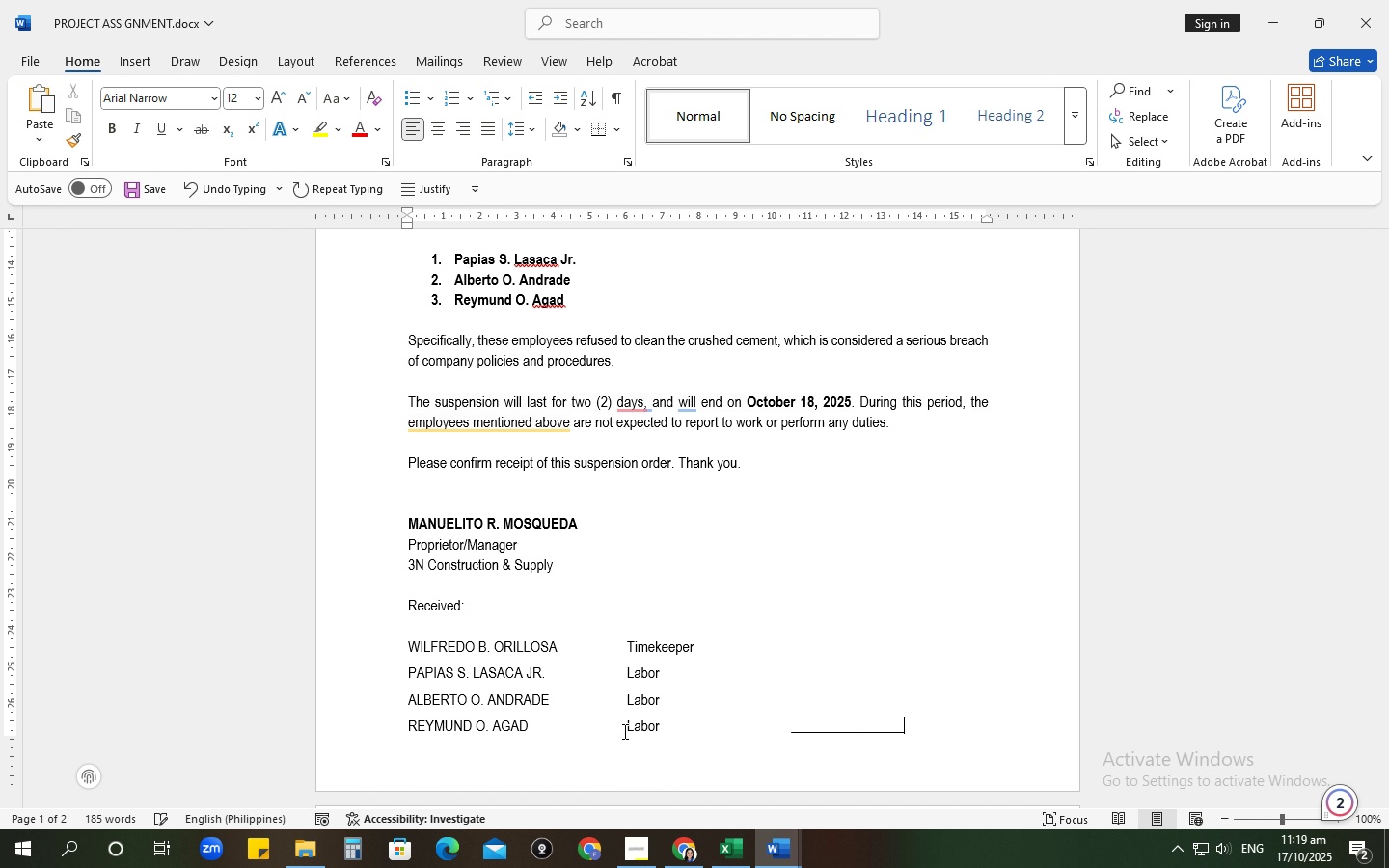 
key(Control+C)
 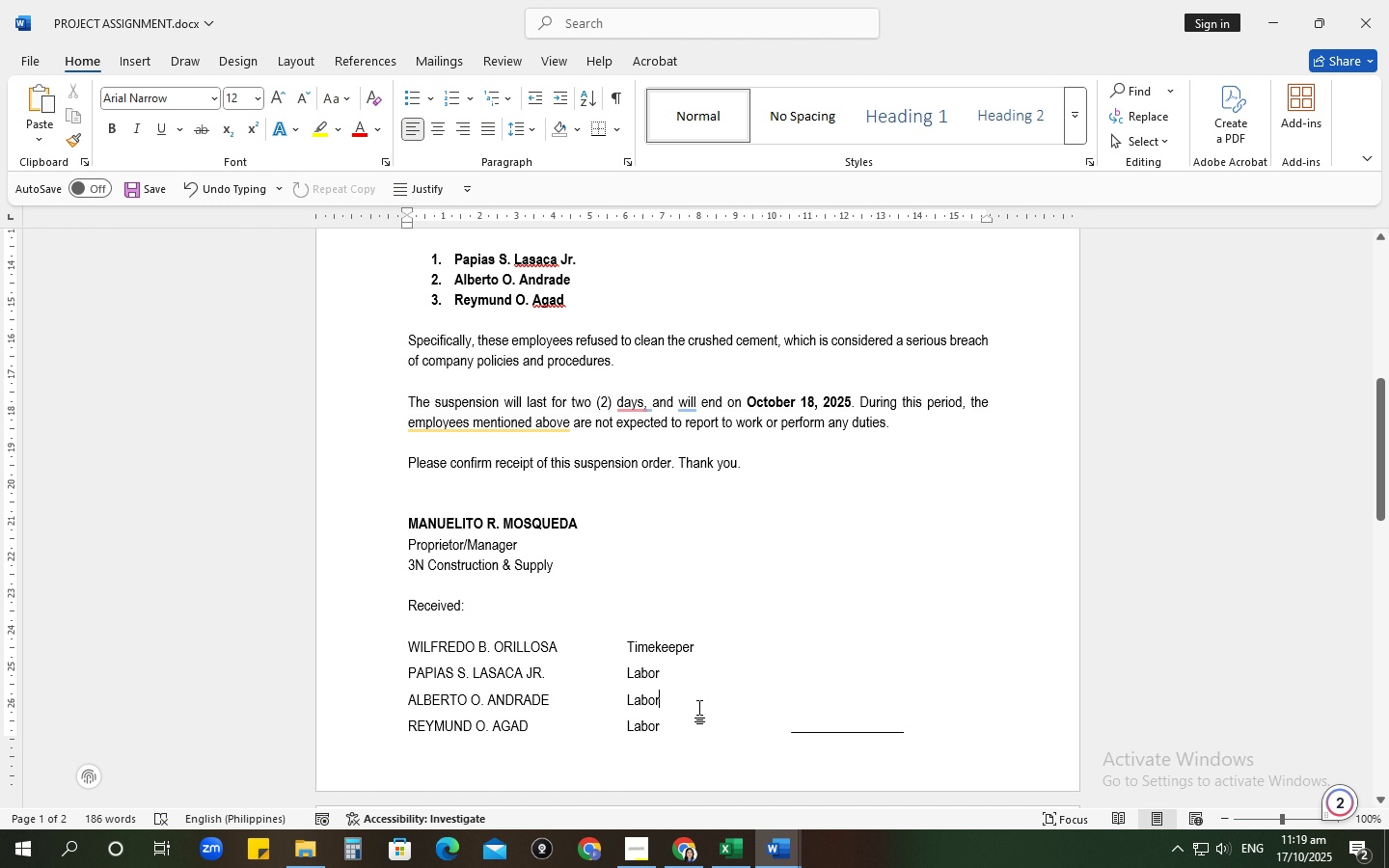 
key(Tab)
 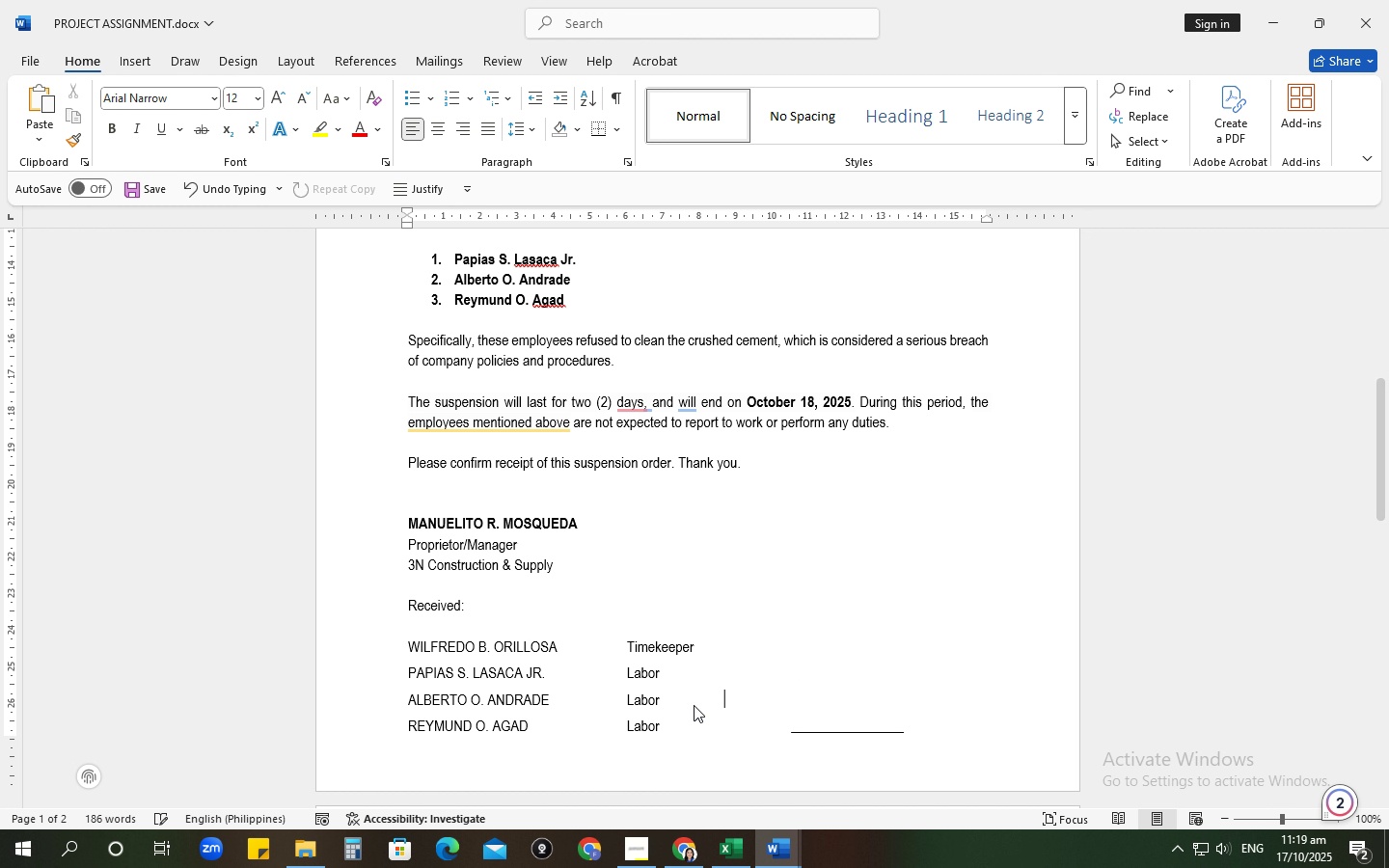 
key(Tab)
 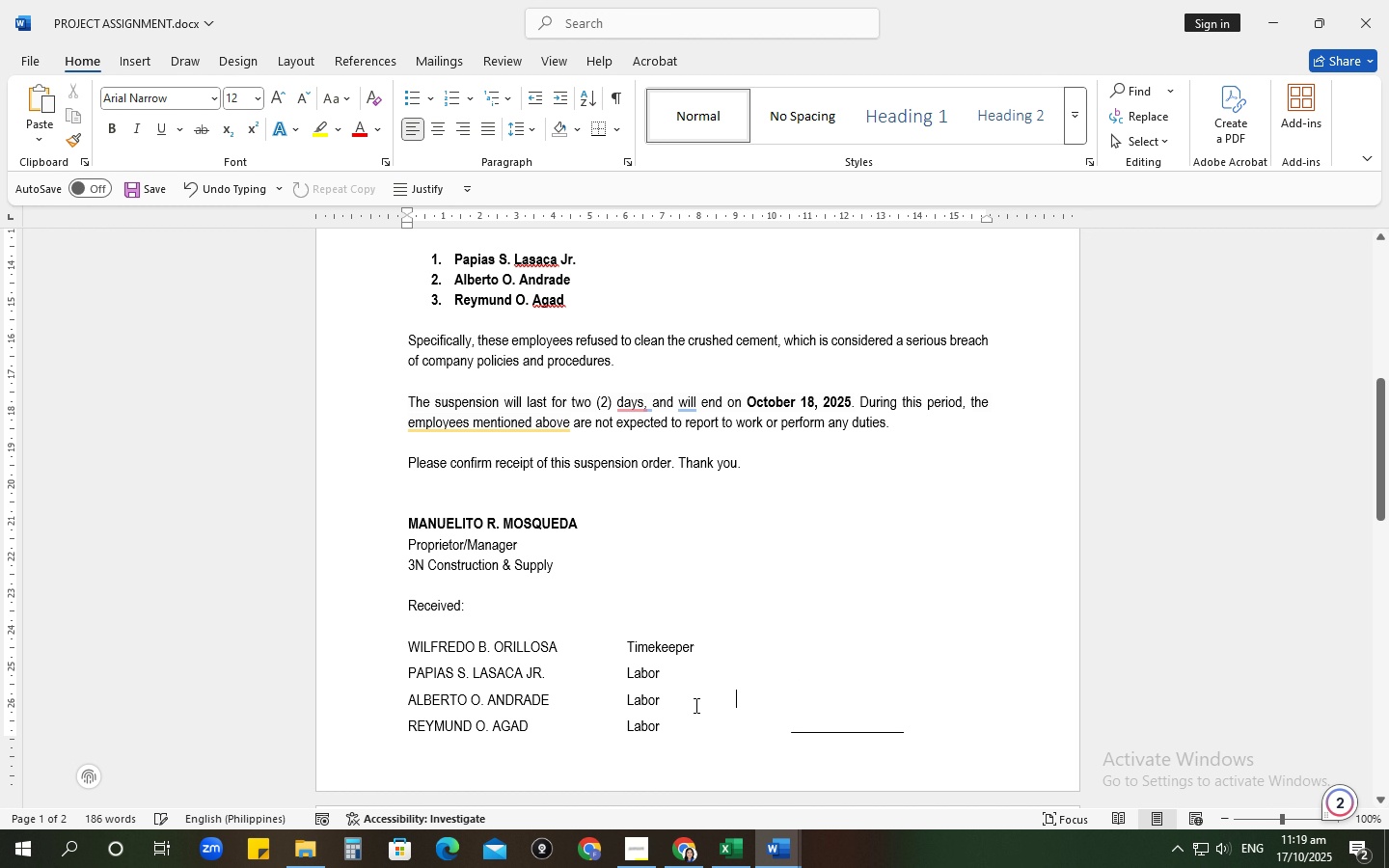 
key(Tab)
 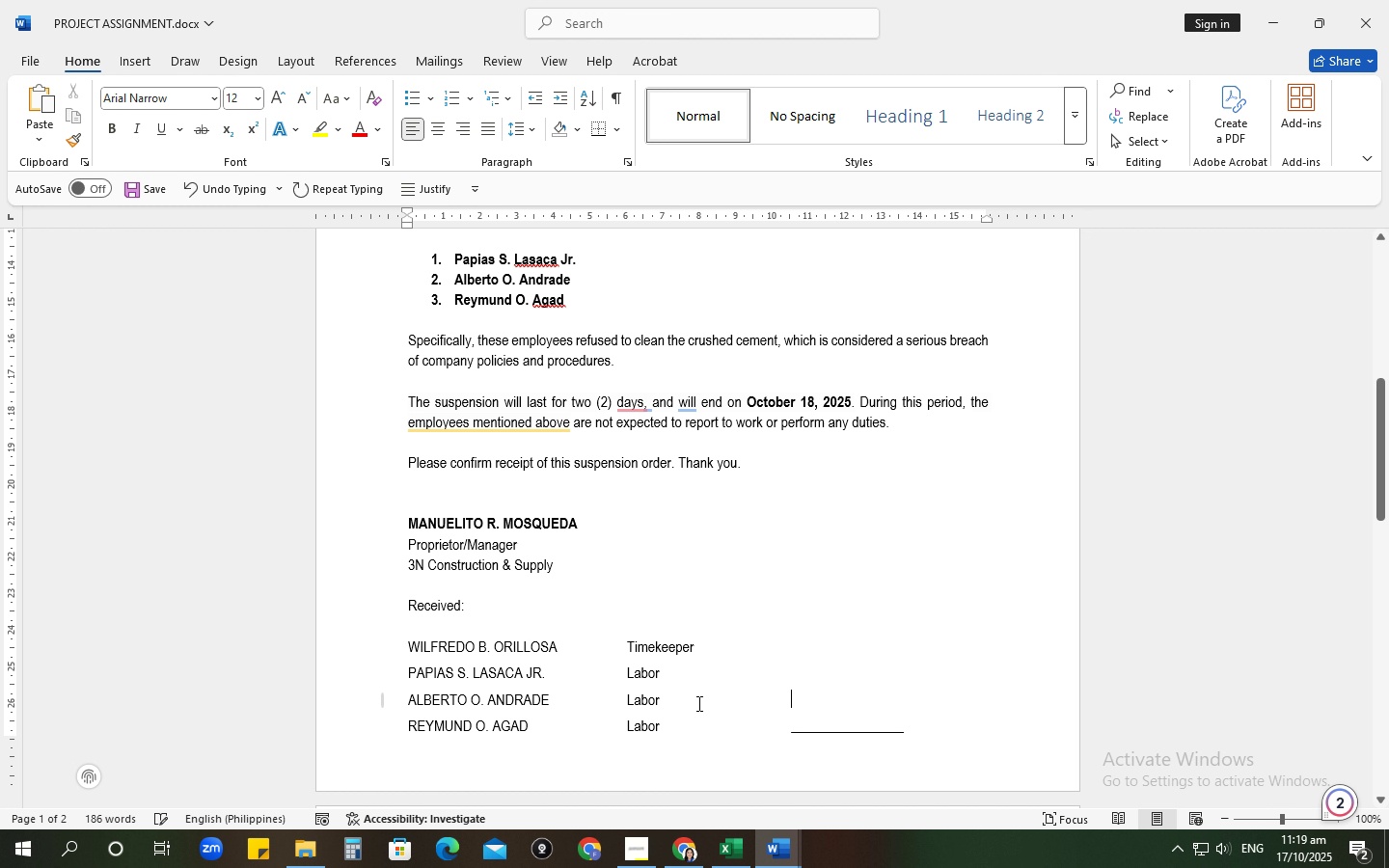 
key(Control+V)
 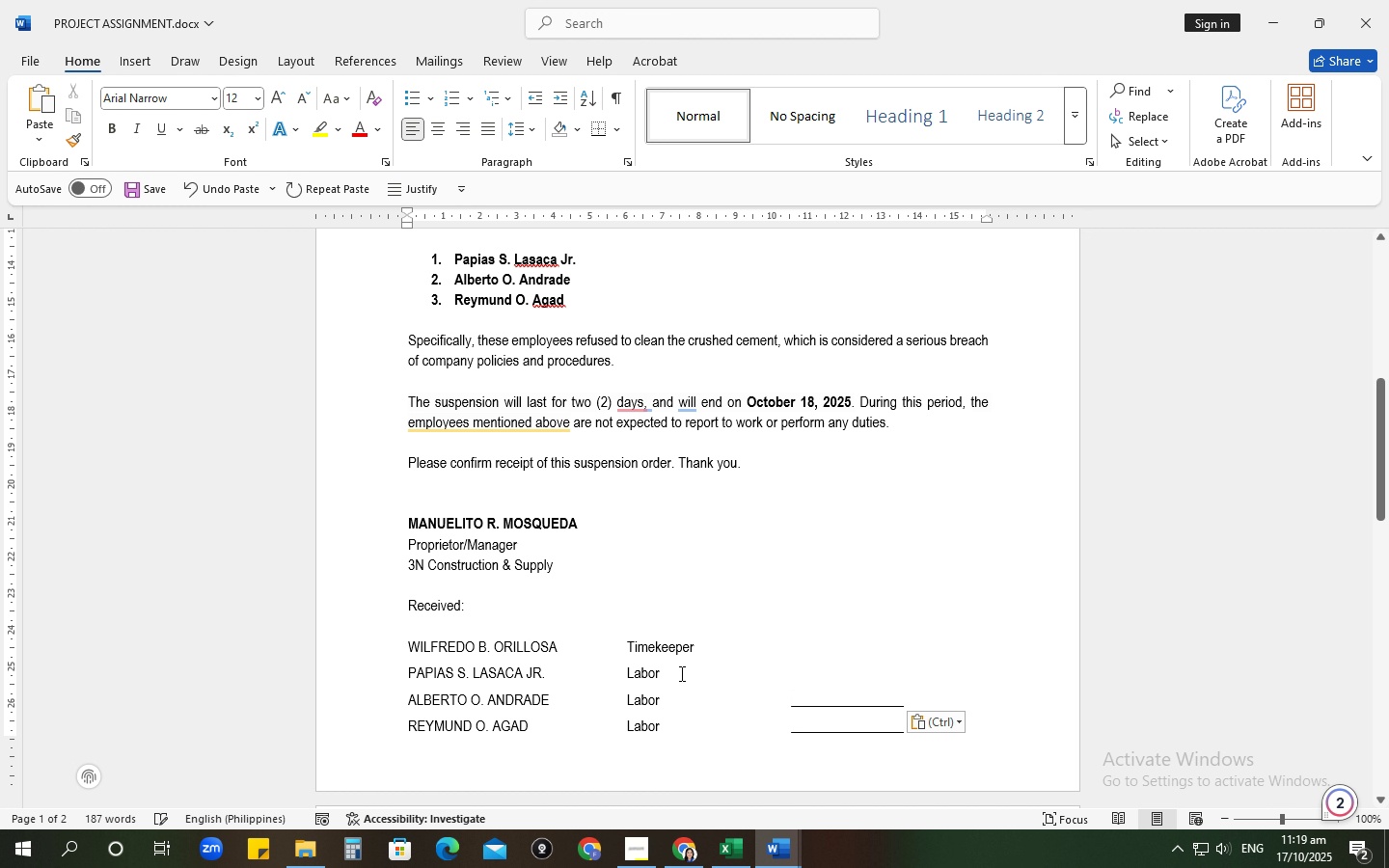 
left_click([680, 673])
 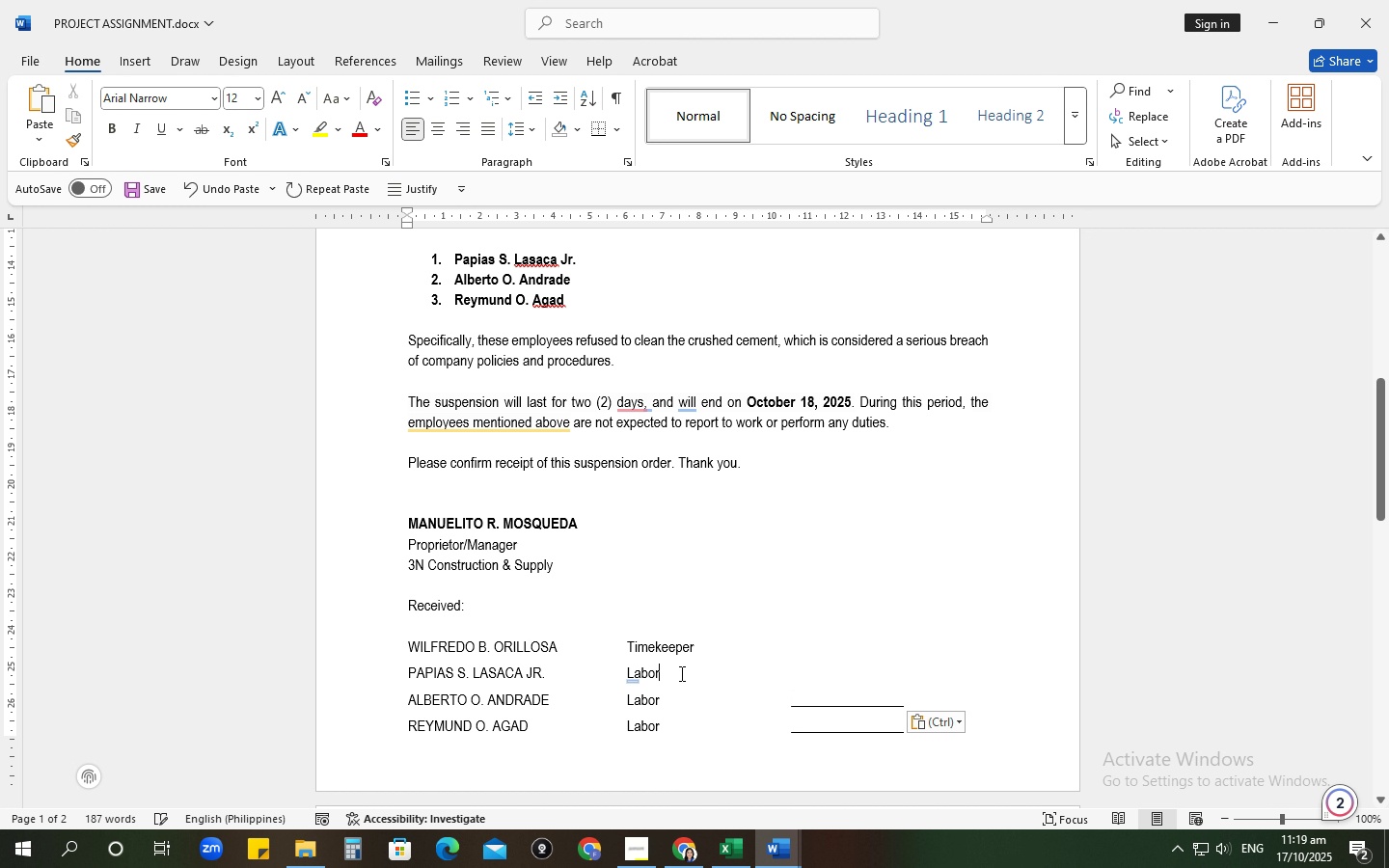 
key(Tab)
 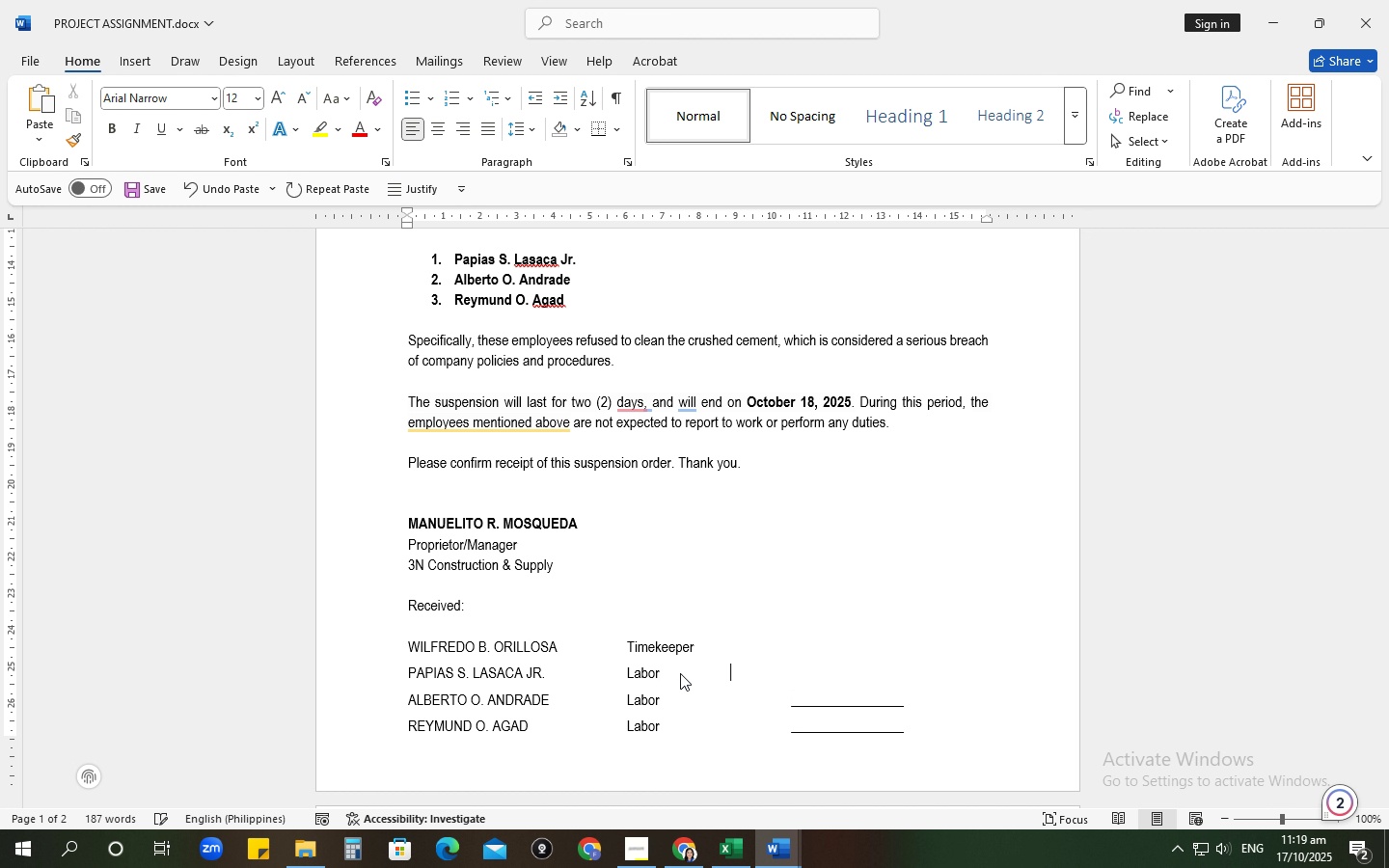 
key(Tab)
 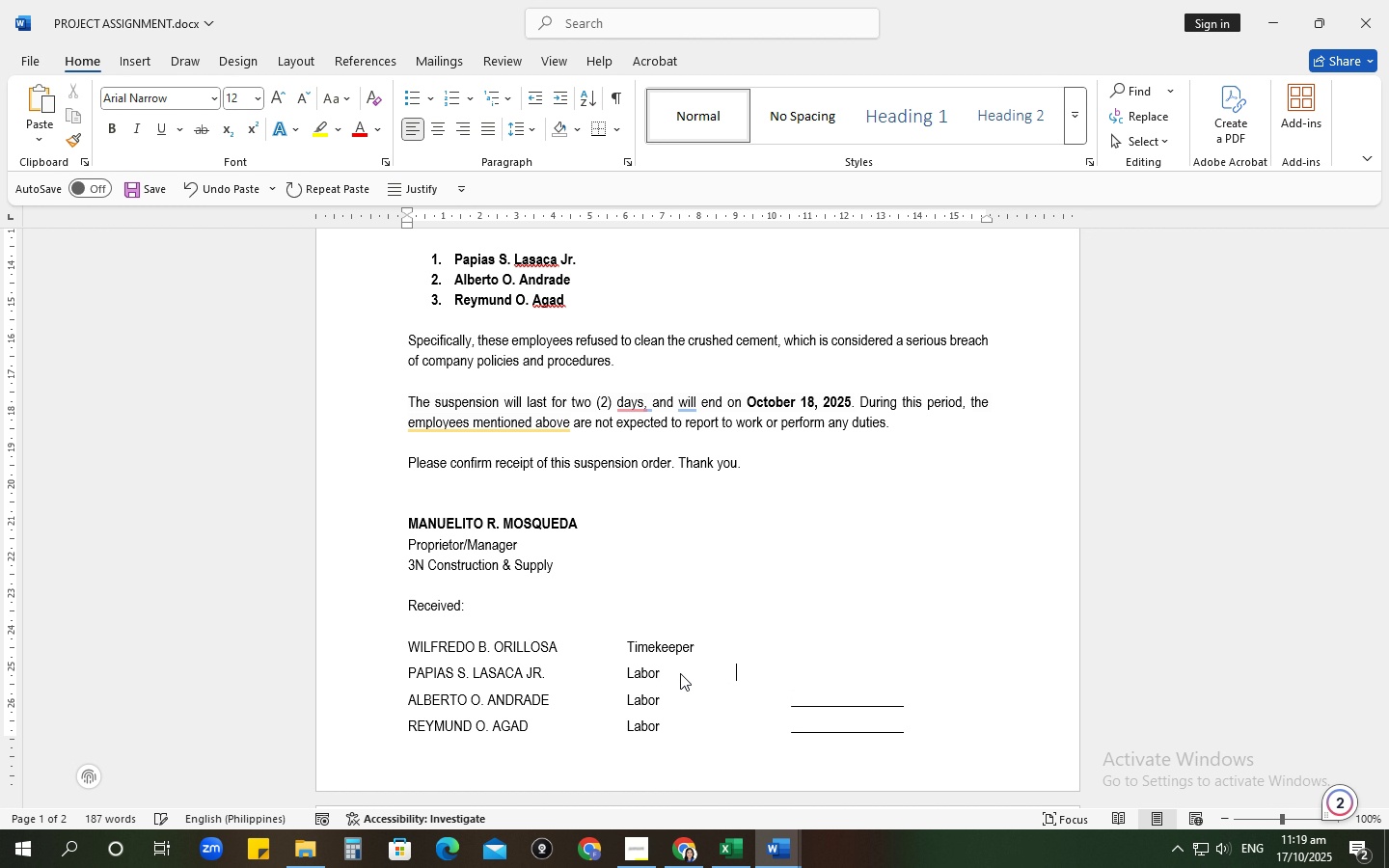 
key(Tab)
 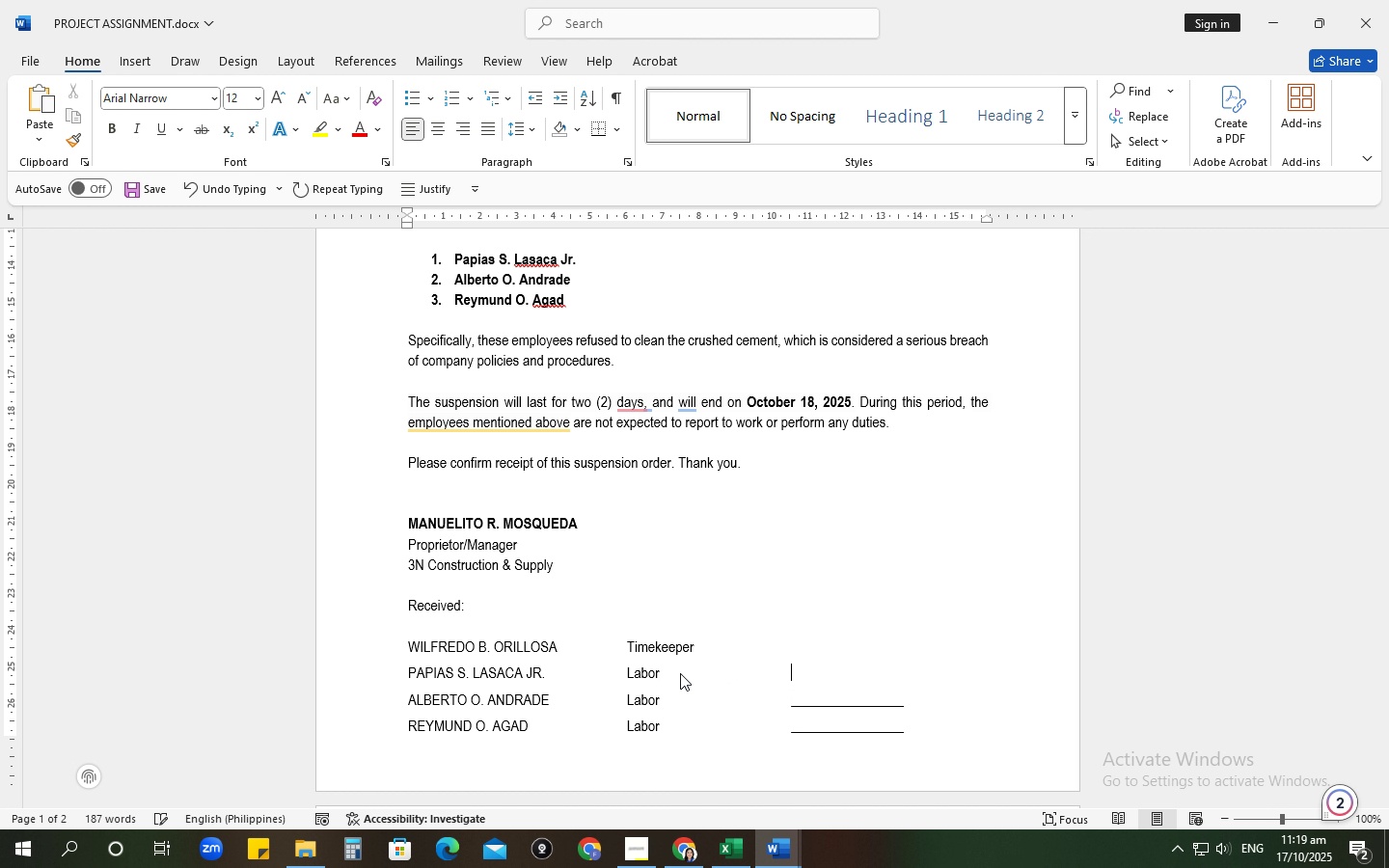 
key(Control+V)
 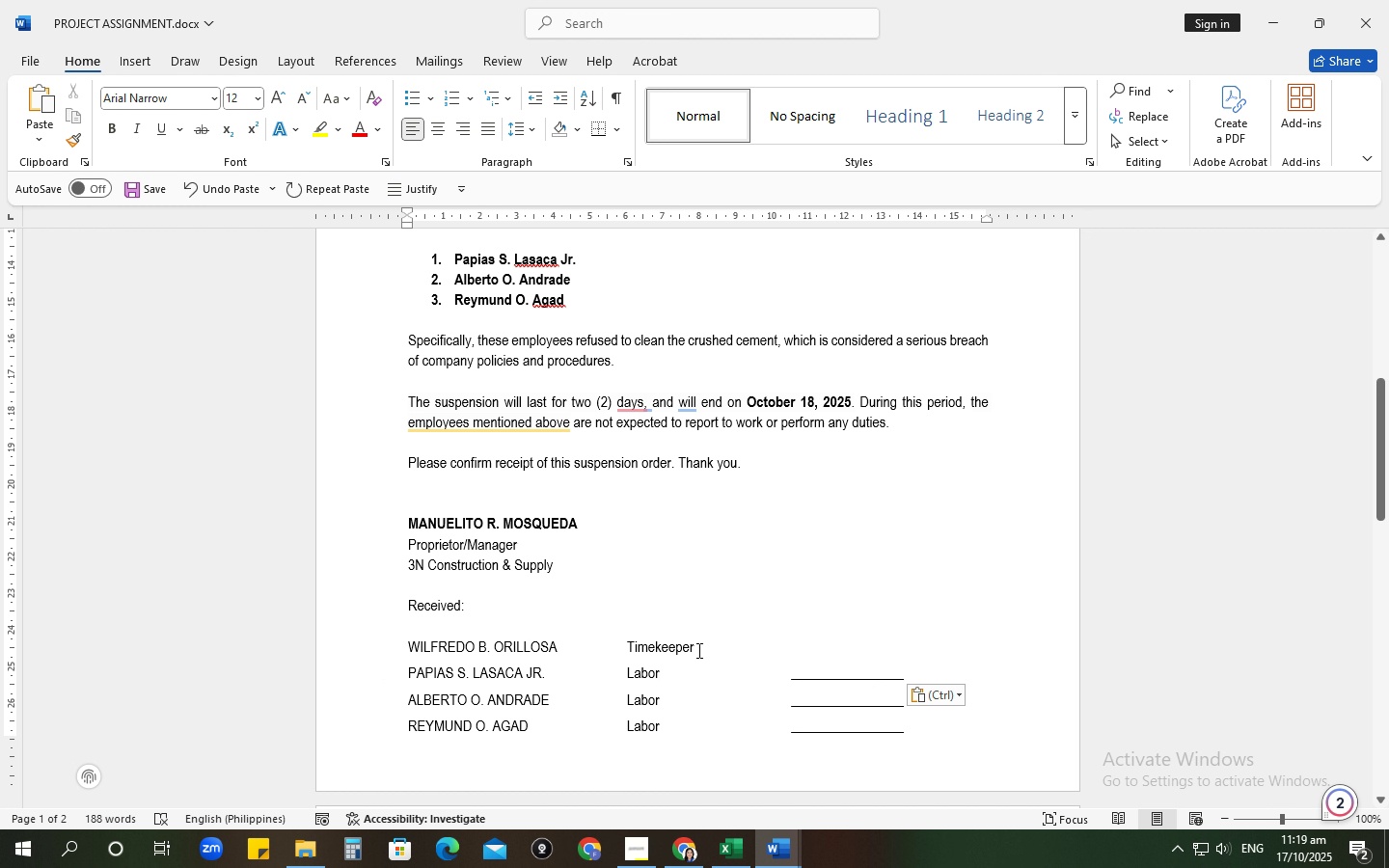 
key(Tab)
 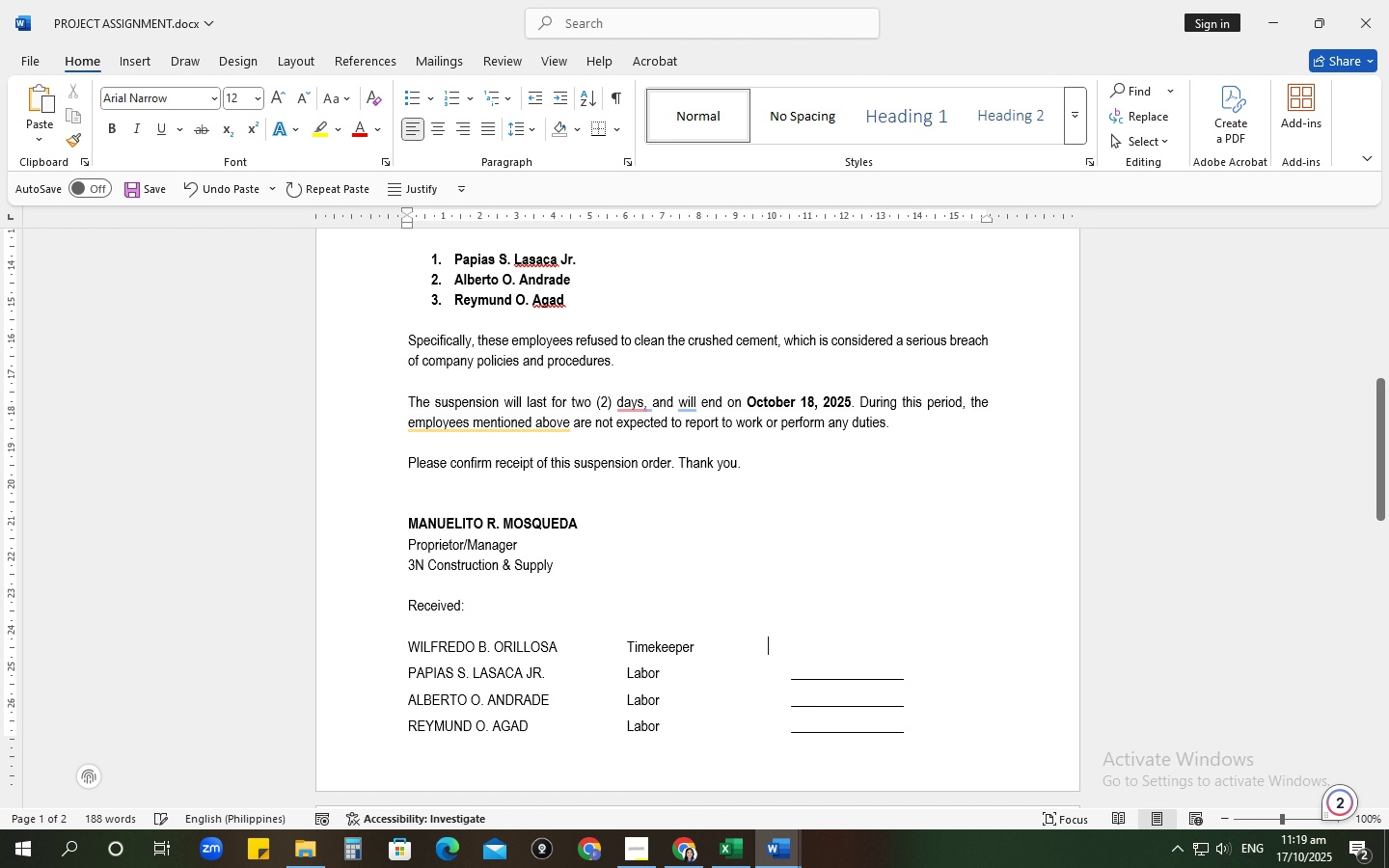 
key(Tab)
 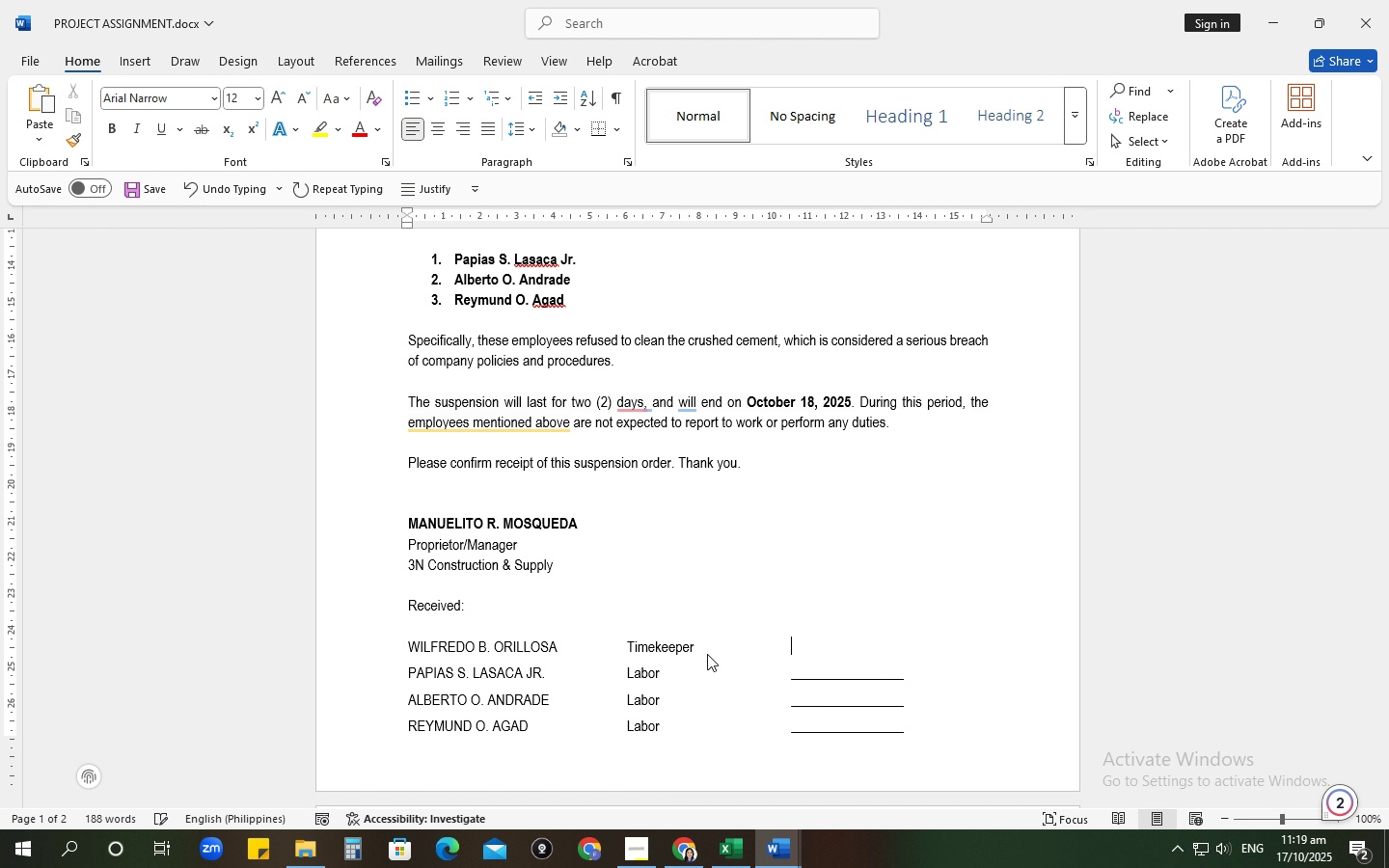 
key(Control+ControlLeft)
 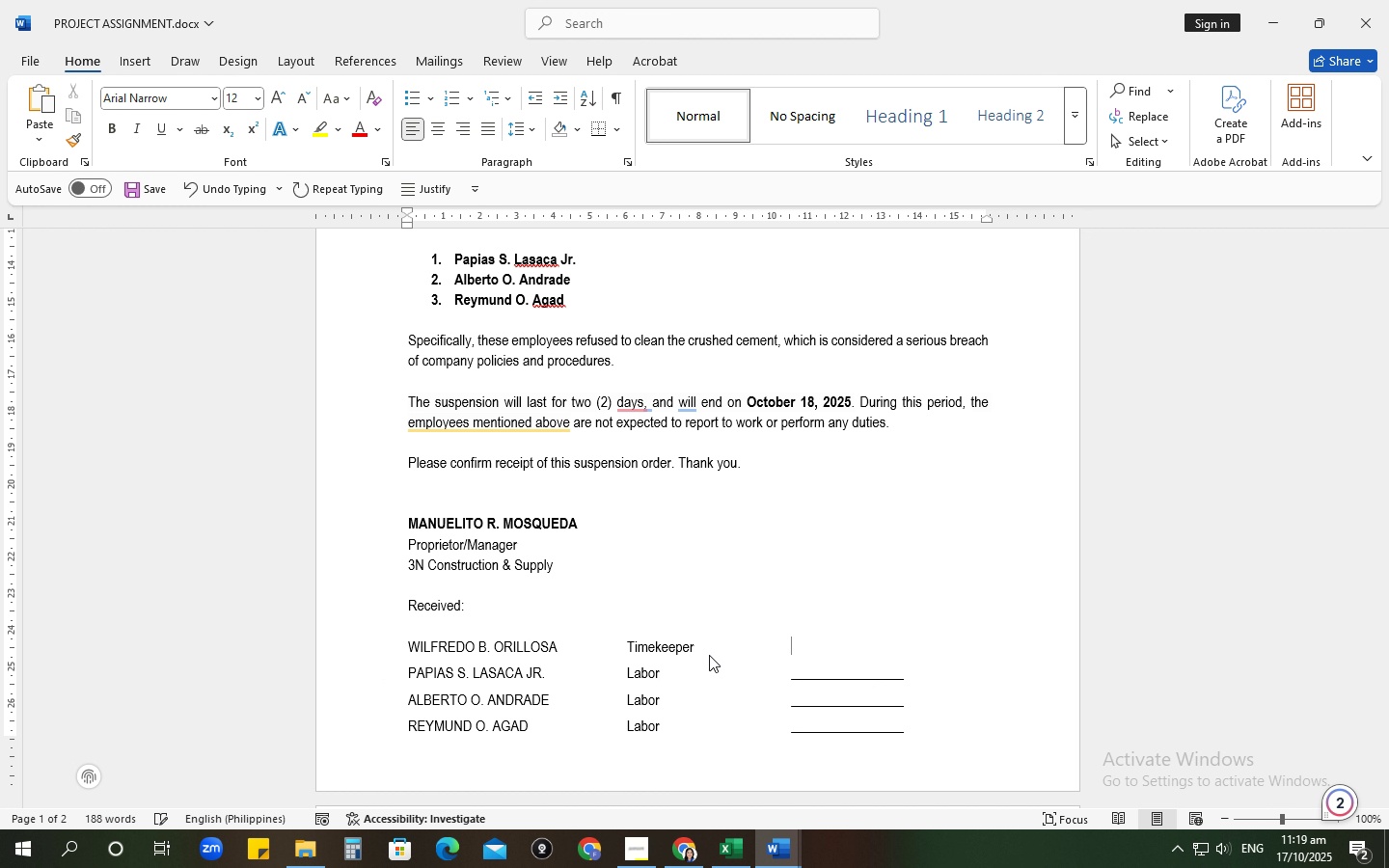 
key(Control+V)
 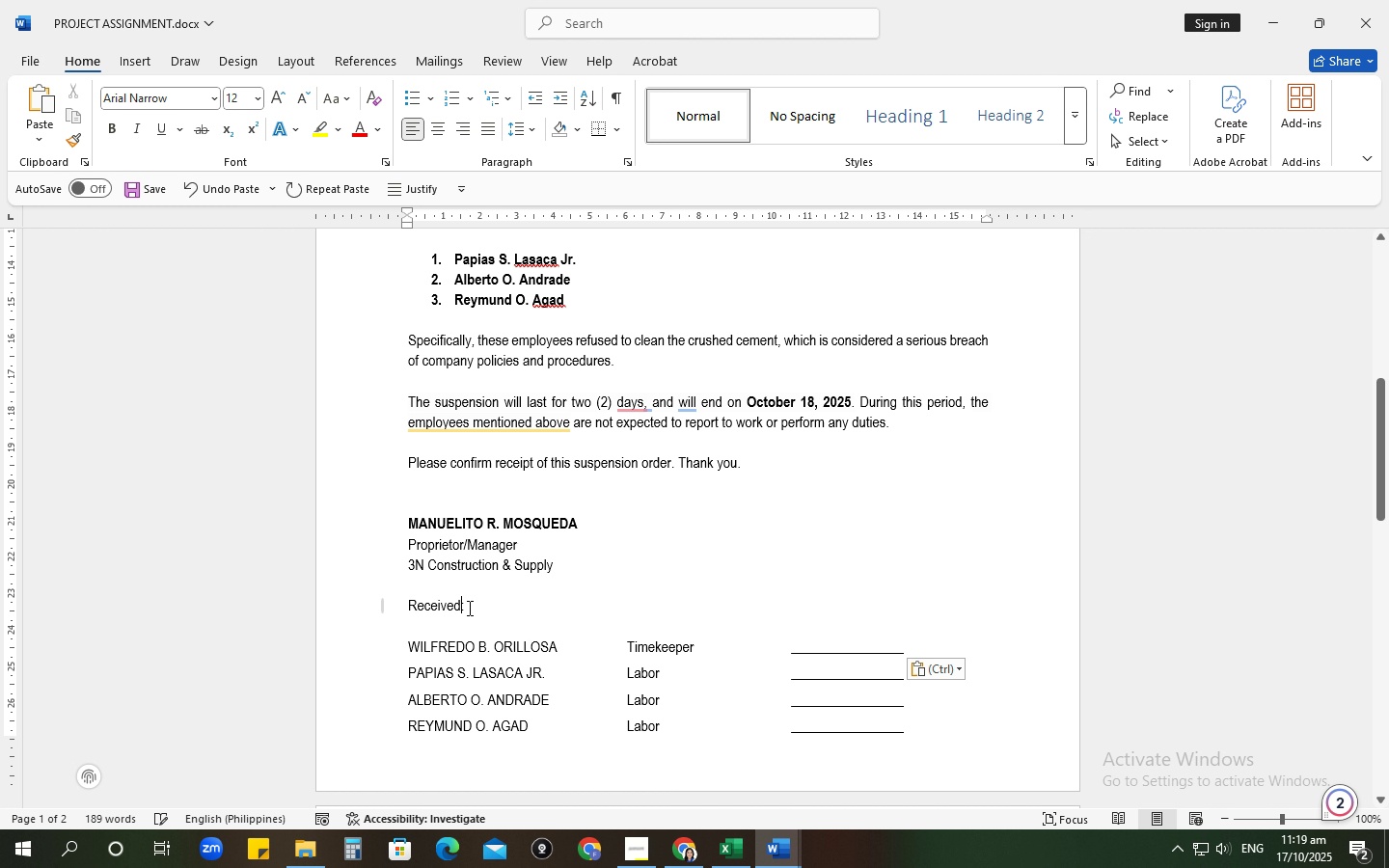 
type( and Noted)
 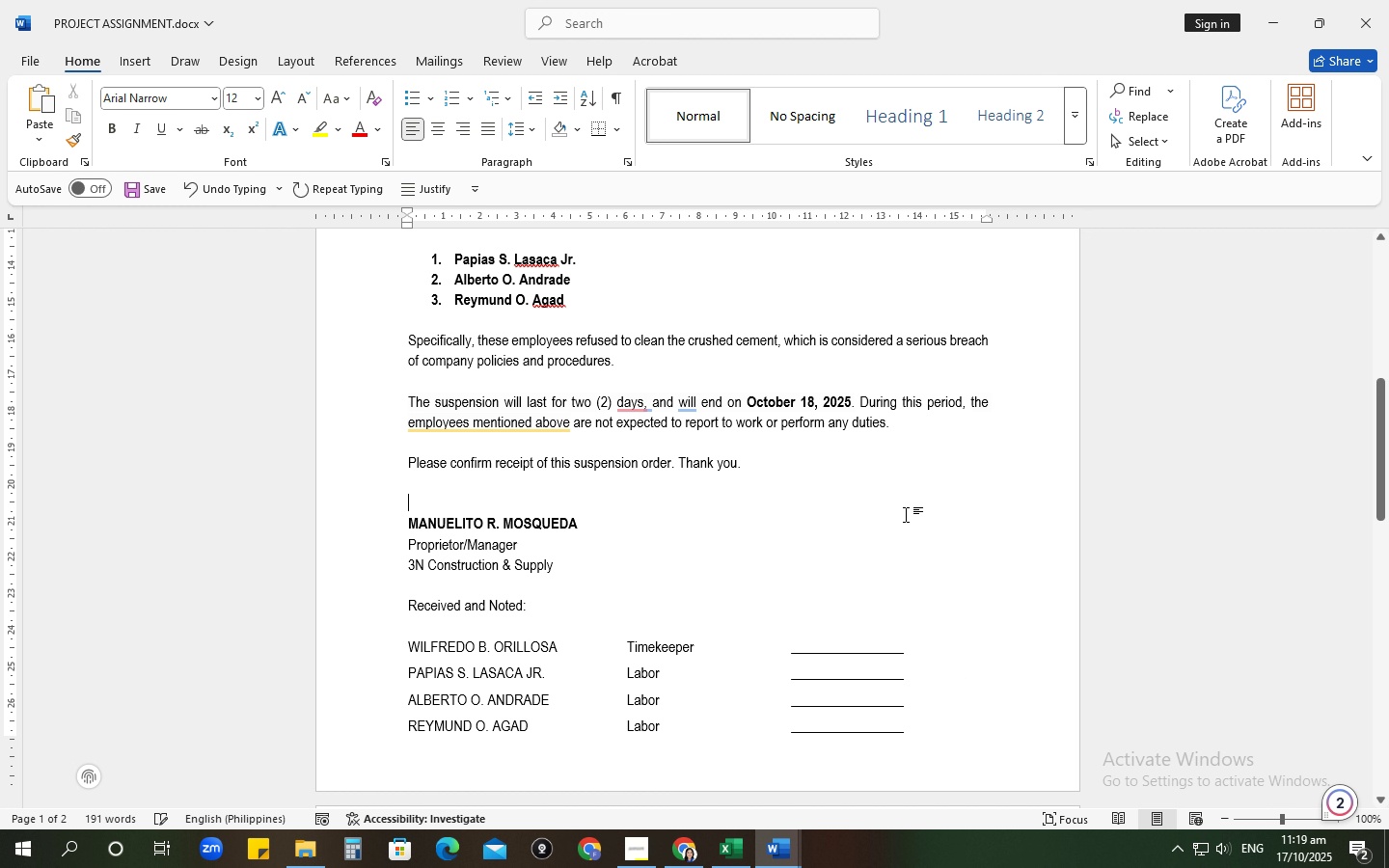 
scroll: coordinate [904, 514], scroll_direction: up, amount: 14.0
 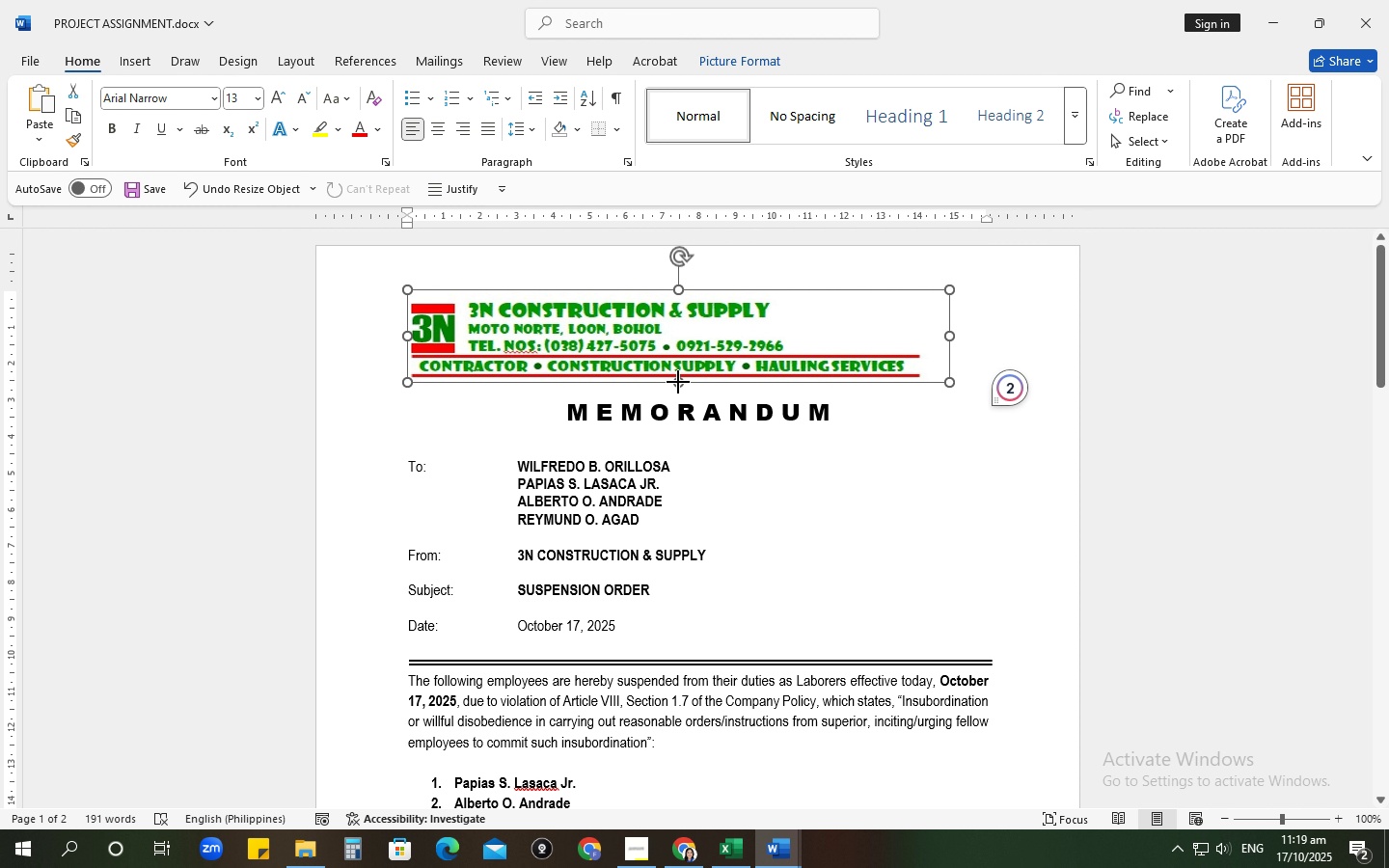 
wait(7.34)
 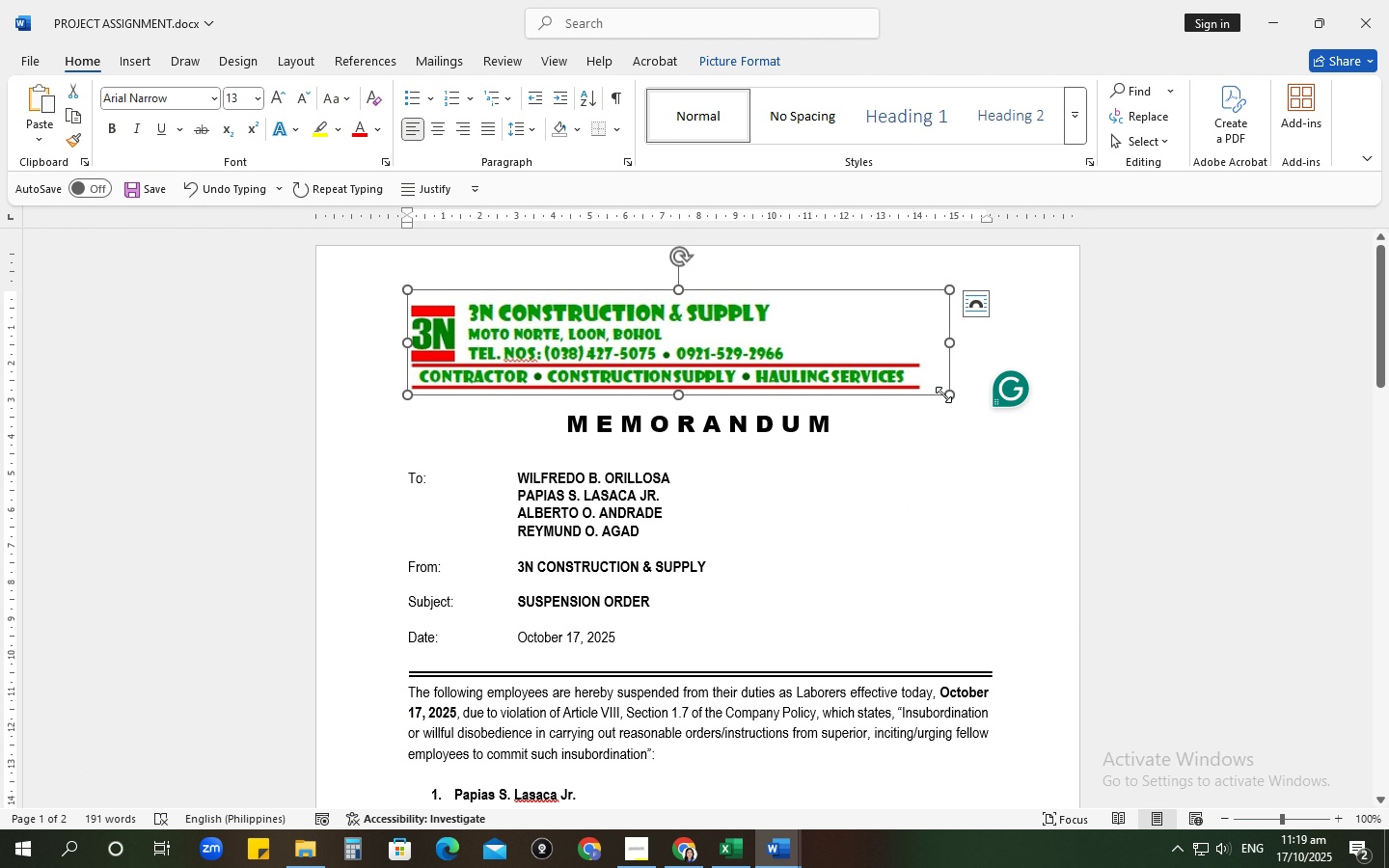 
scroll: coordinate [743, 543], scroll_direction: down, amount: 6.0
 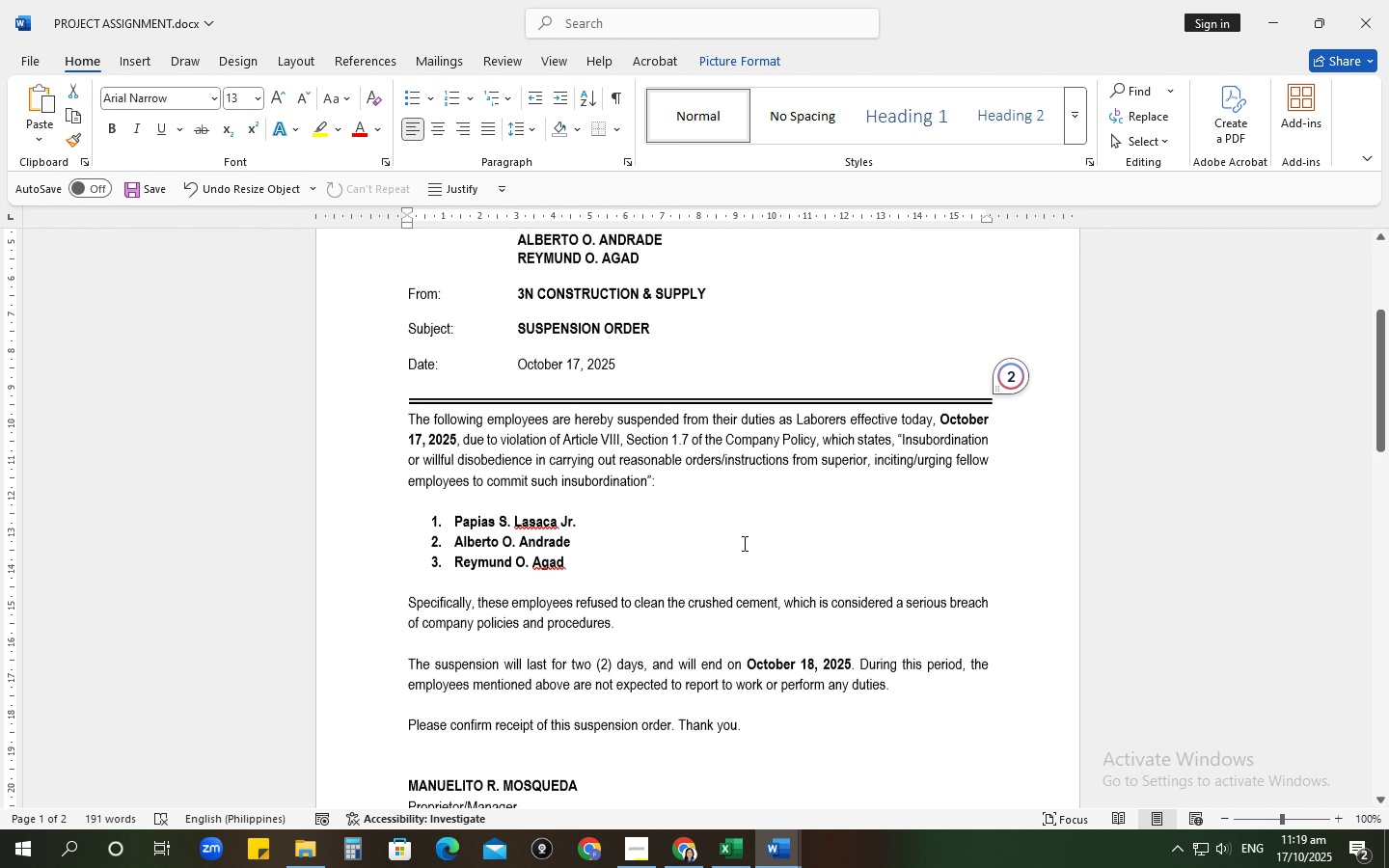 
scroll: coordinate [743, 543], scroll_direction: up, amount: 4.0
 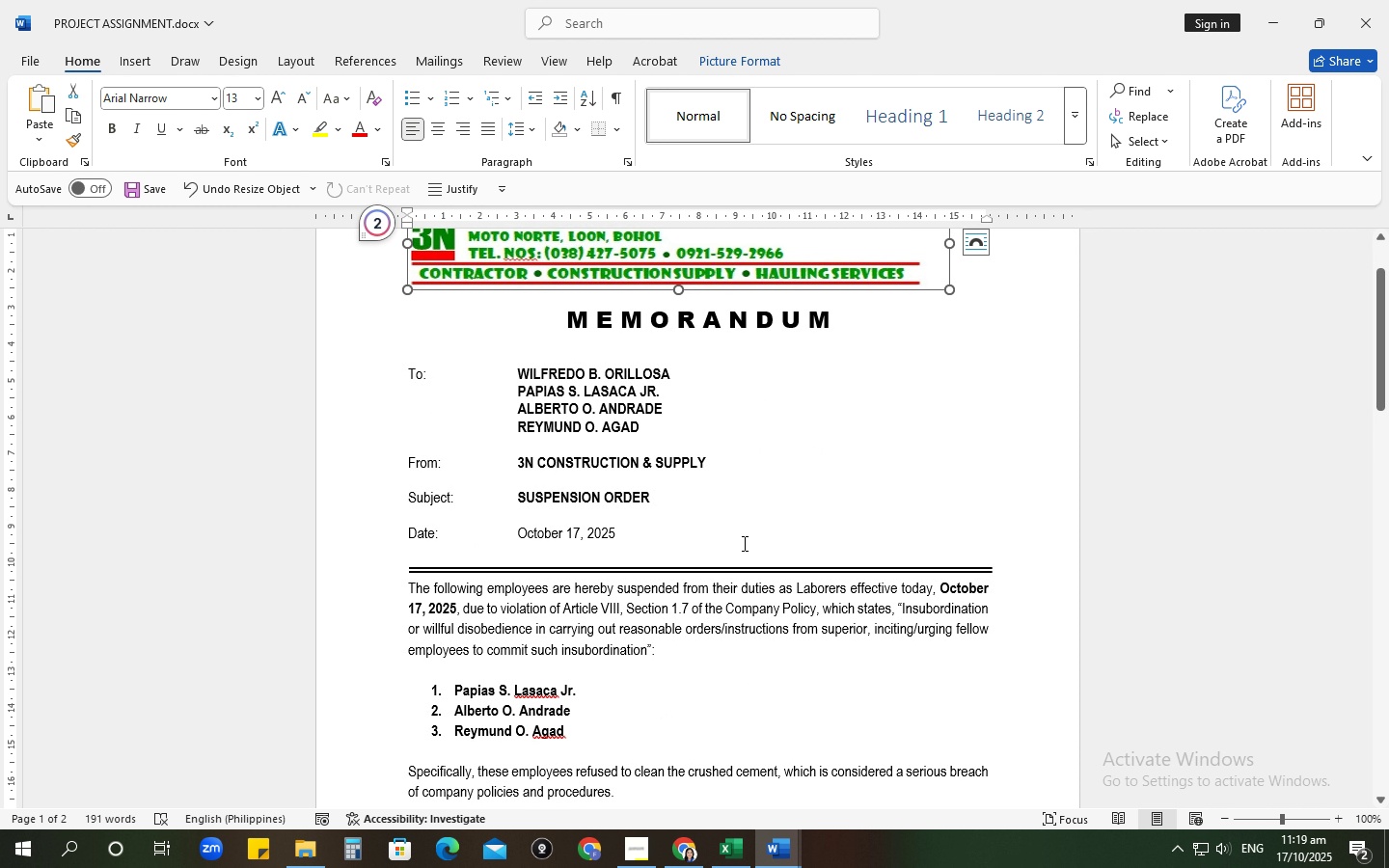 
scroll: coordinate [743, 543], scroll_direction: down, amount: 5.0
 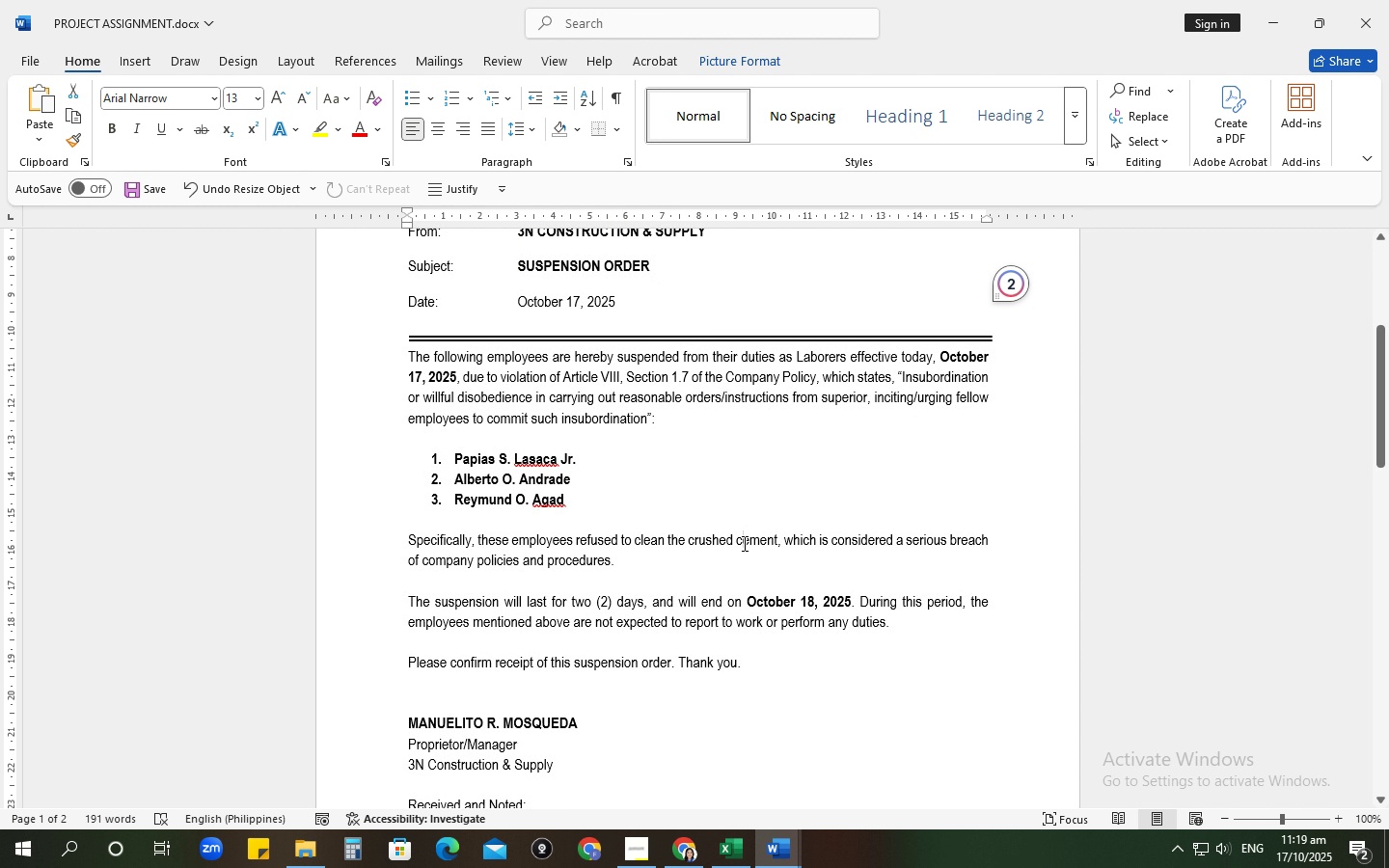 
left_click([743, 543])
 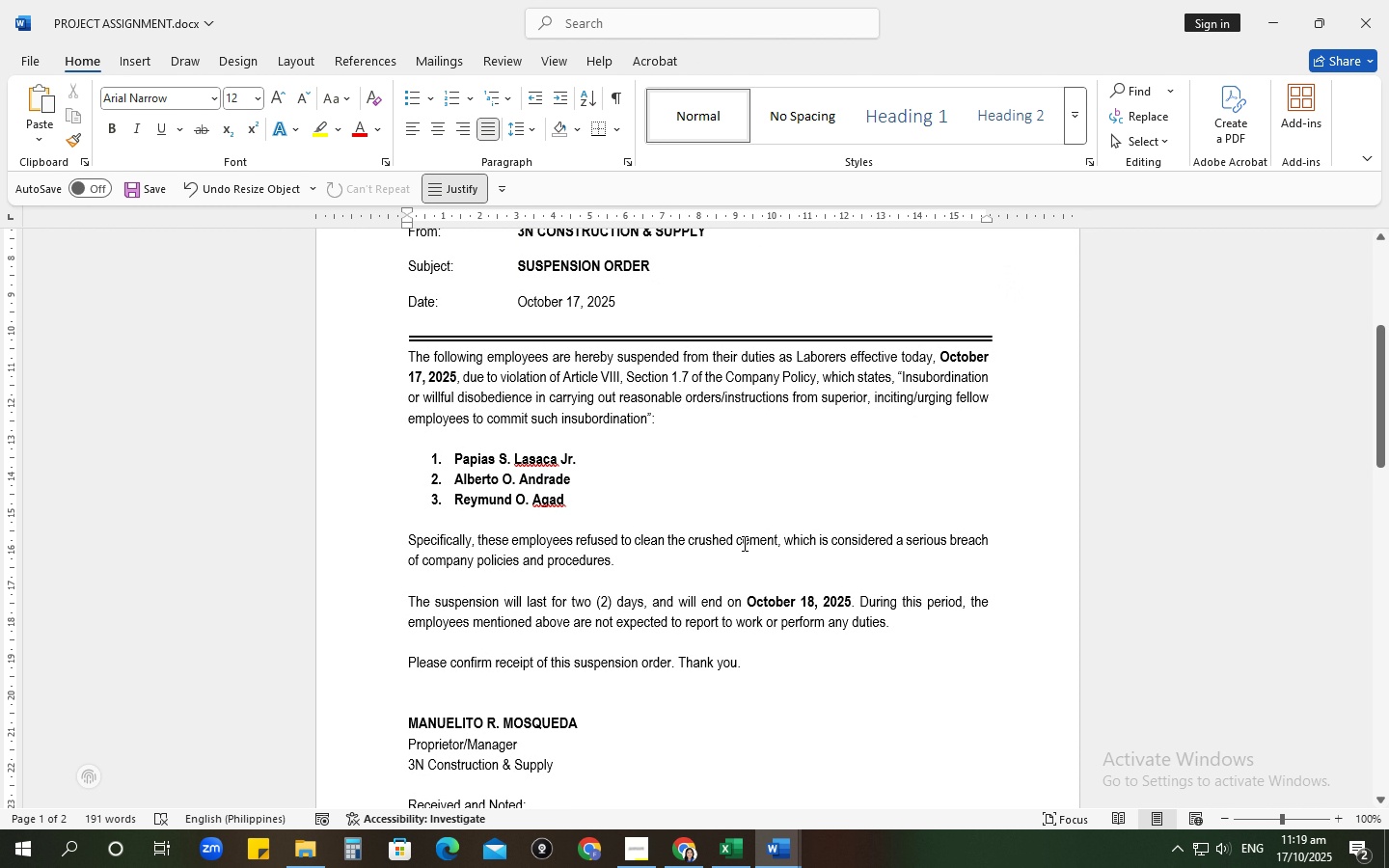 
scroll: coordinate [743, 543], scroll_direction: down, amount: 10.0
 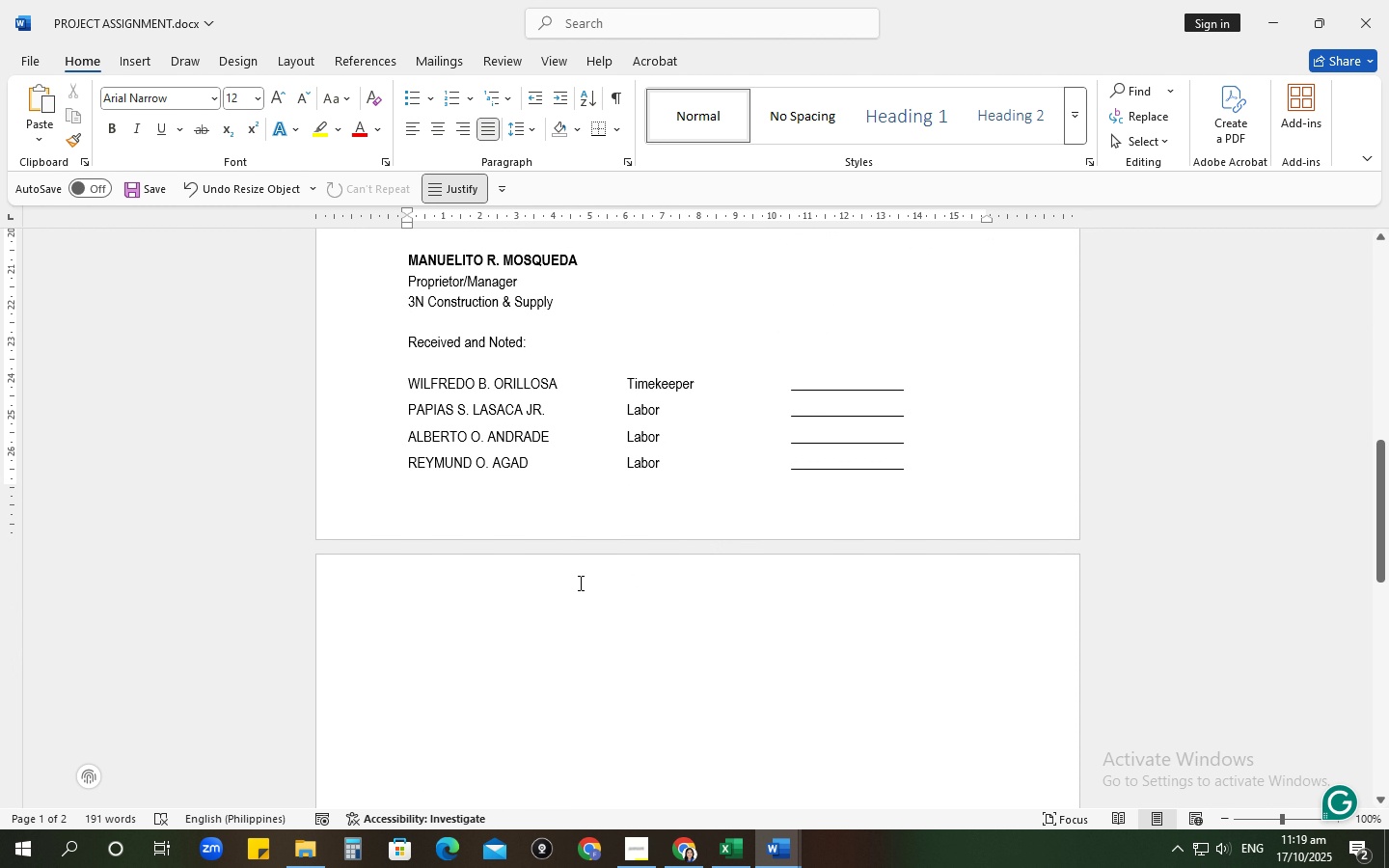 
left_click([579, 583])
 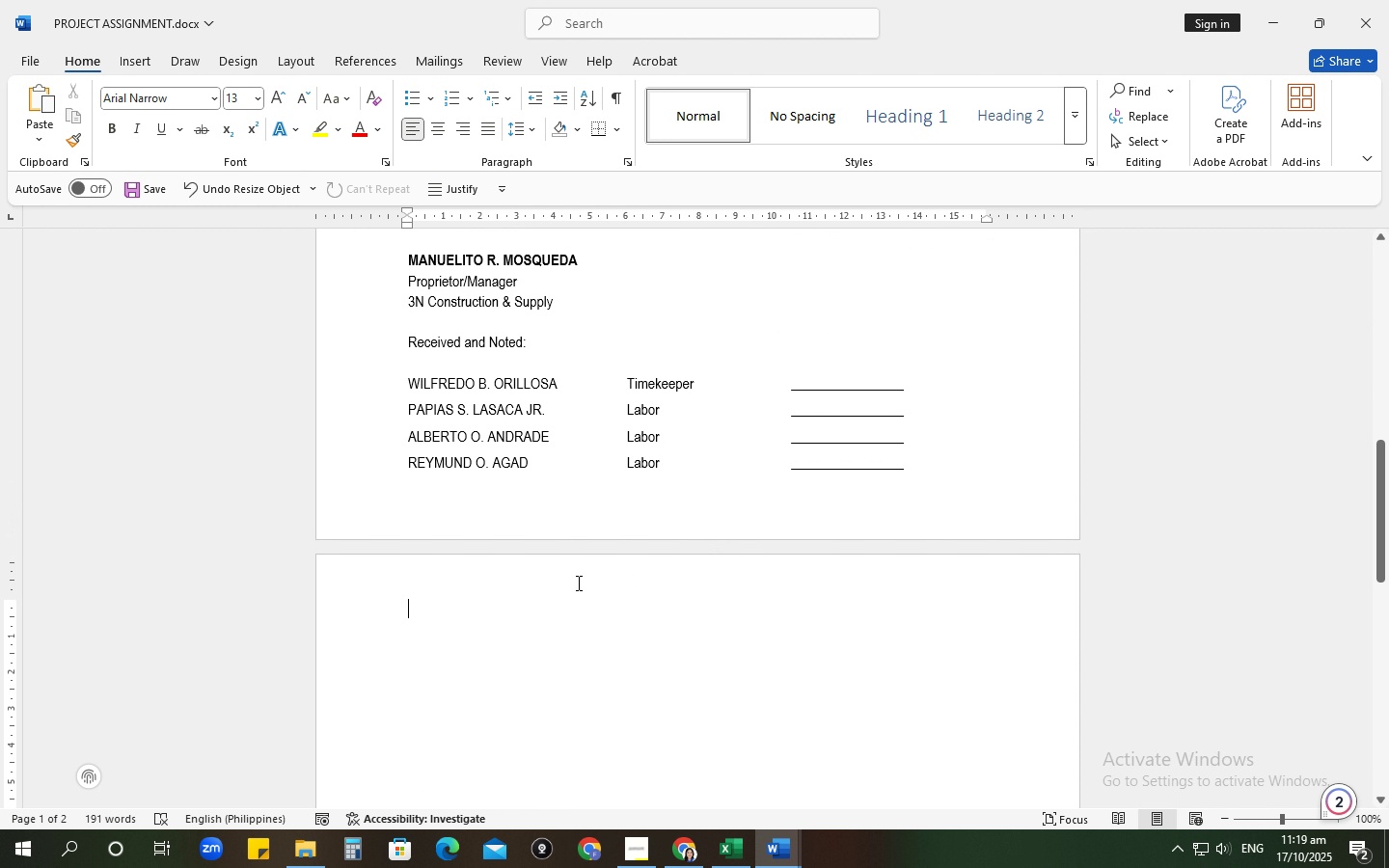 
key(Backspace)
 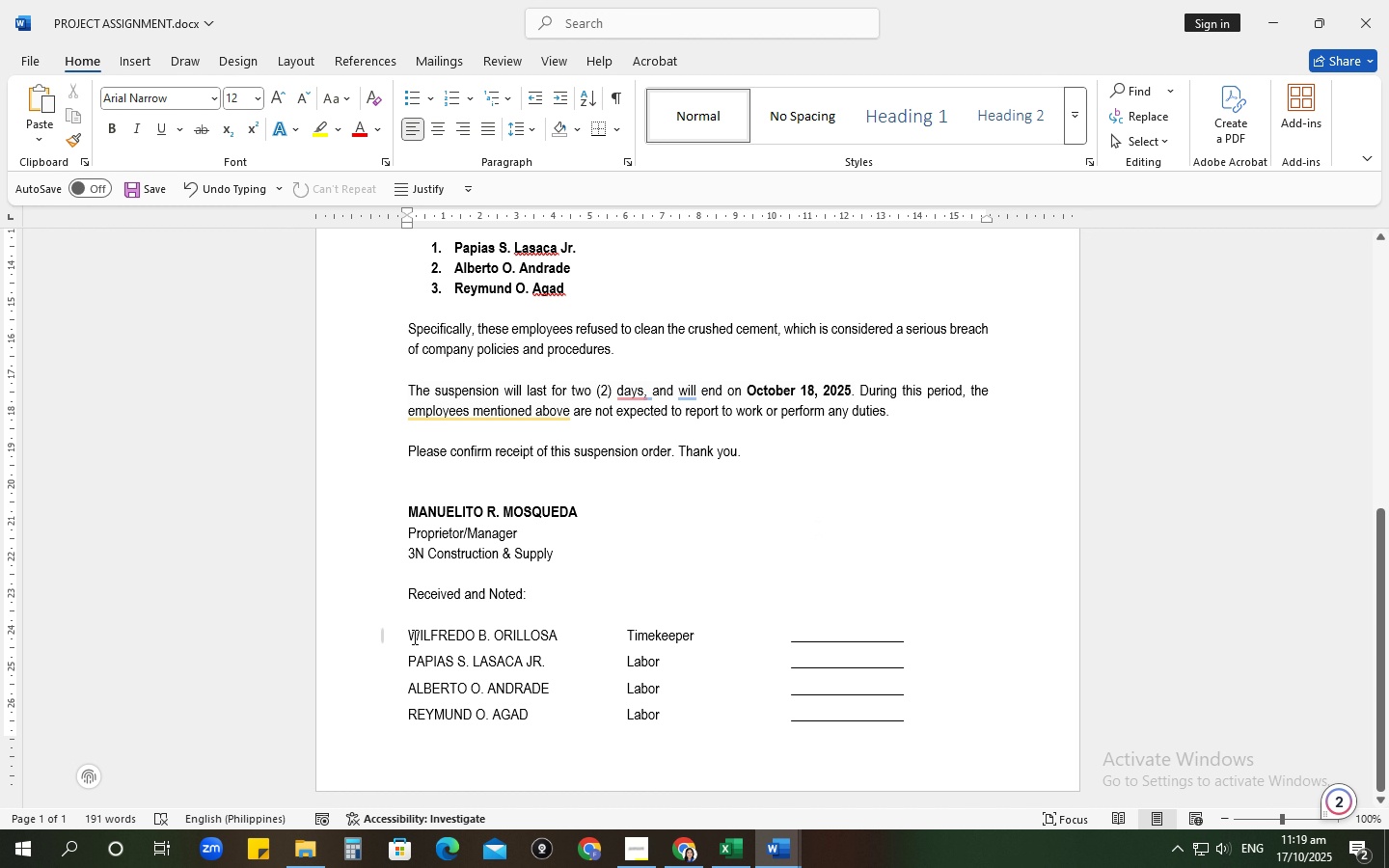 
wait(6.71)
 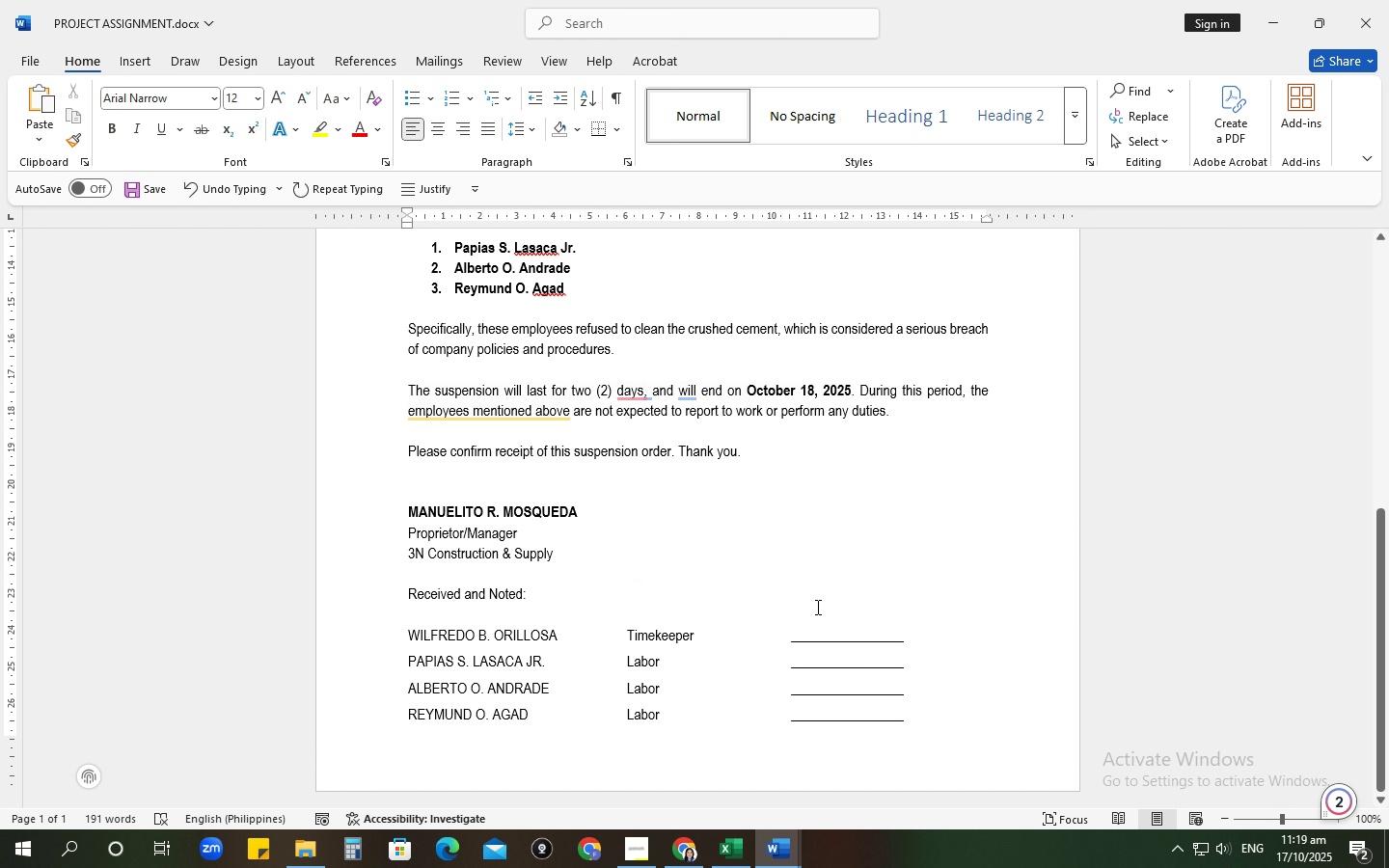 
hold_key(key=ControlLeft, duration=1.51)
 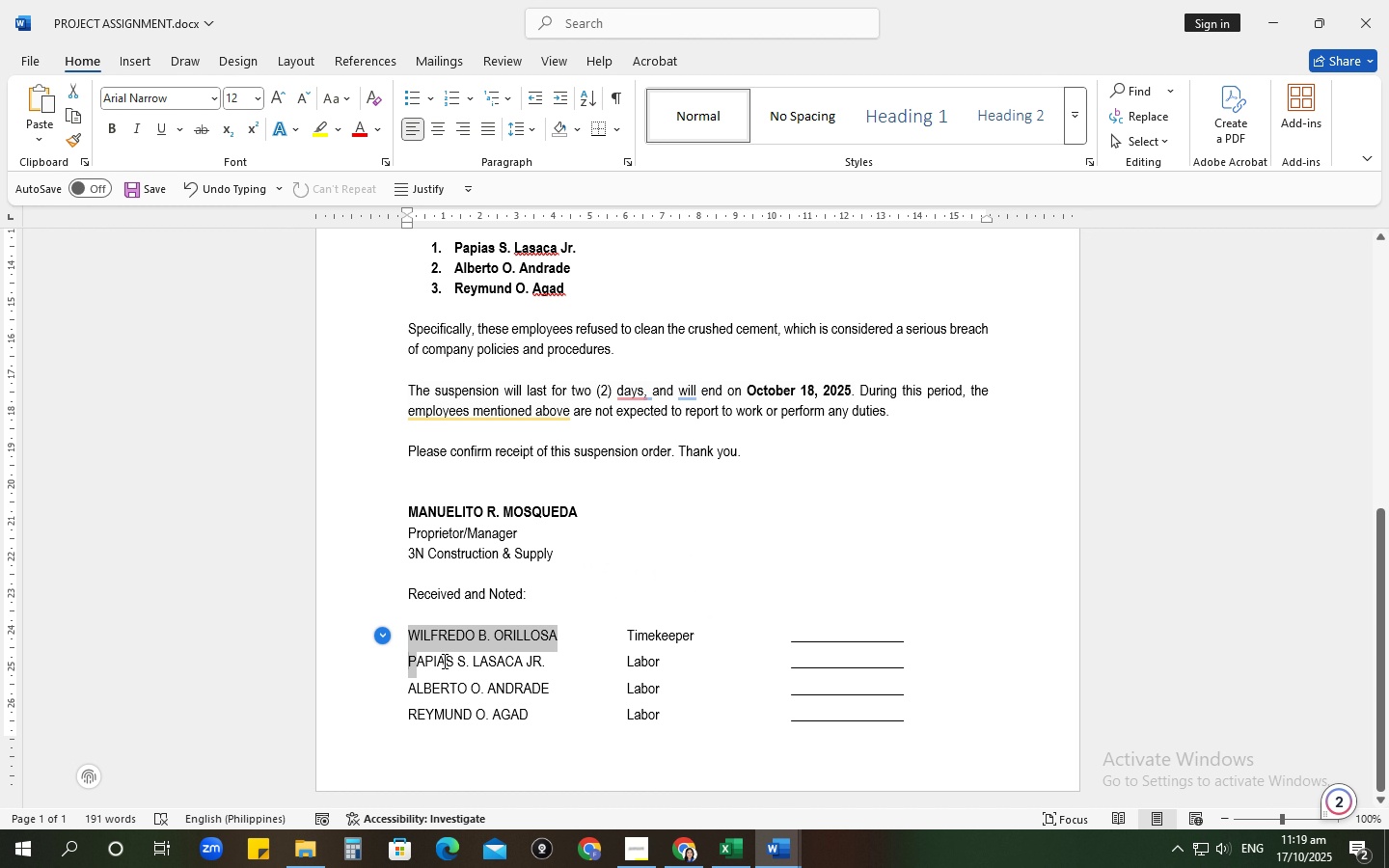 
hold_key(key=ControlLeft, duration=1.51)
 